 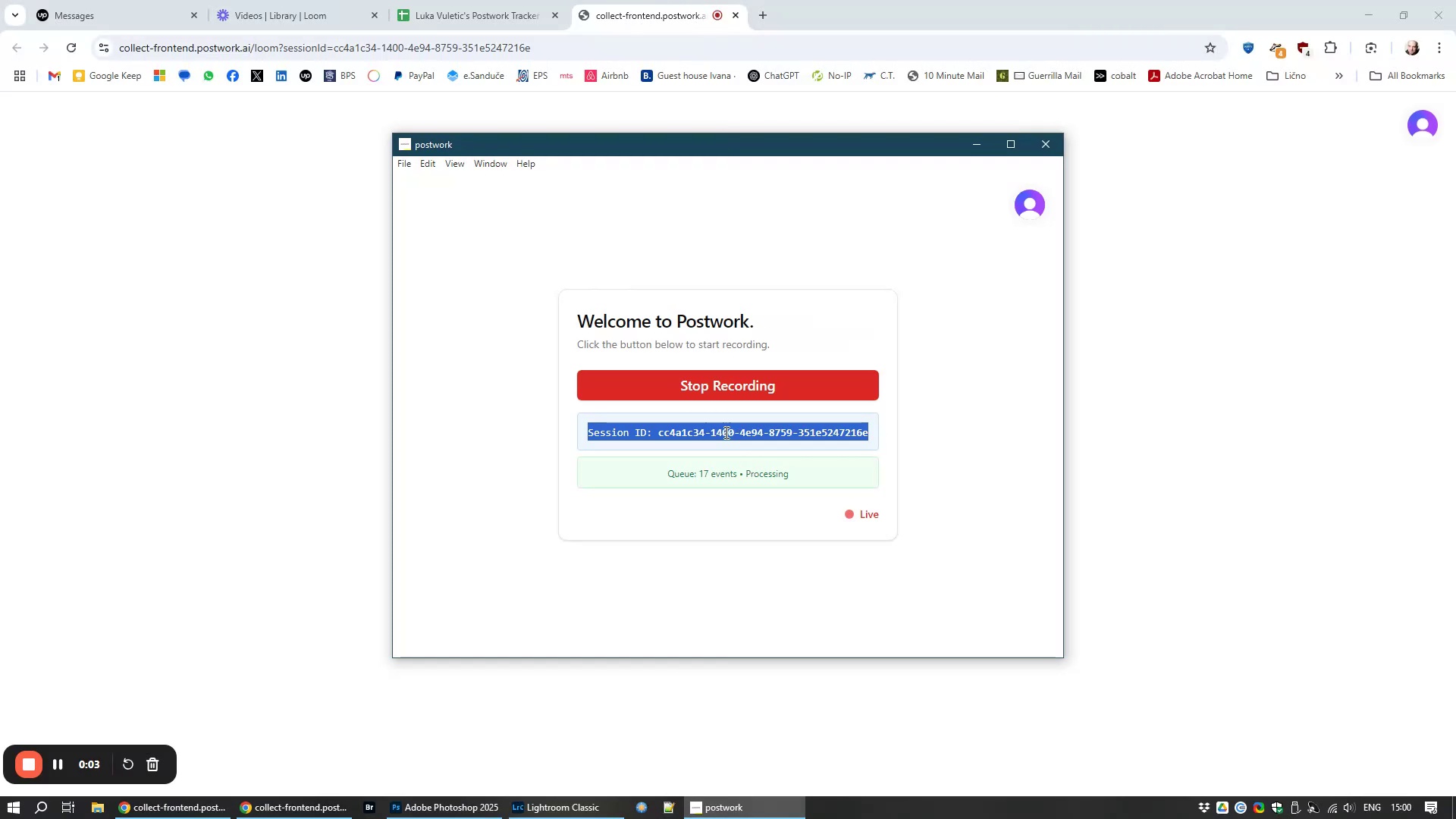 
key(Control+C)
 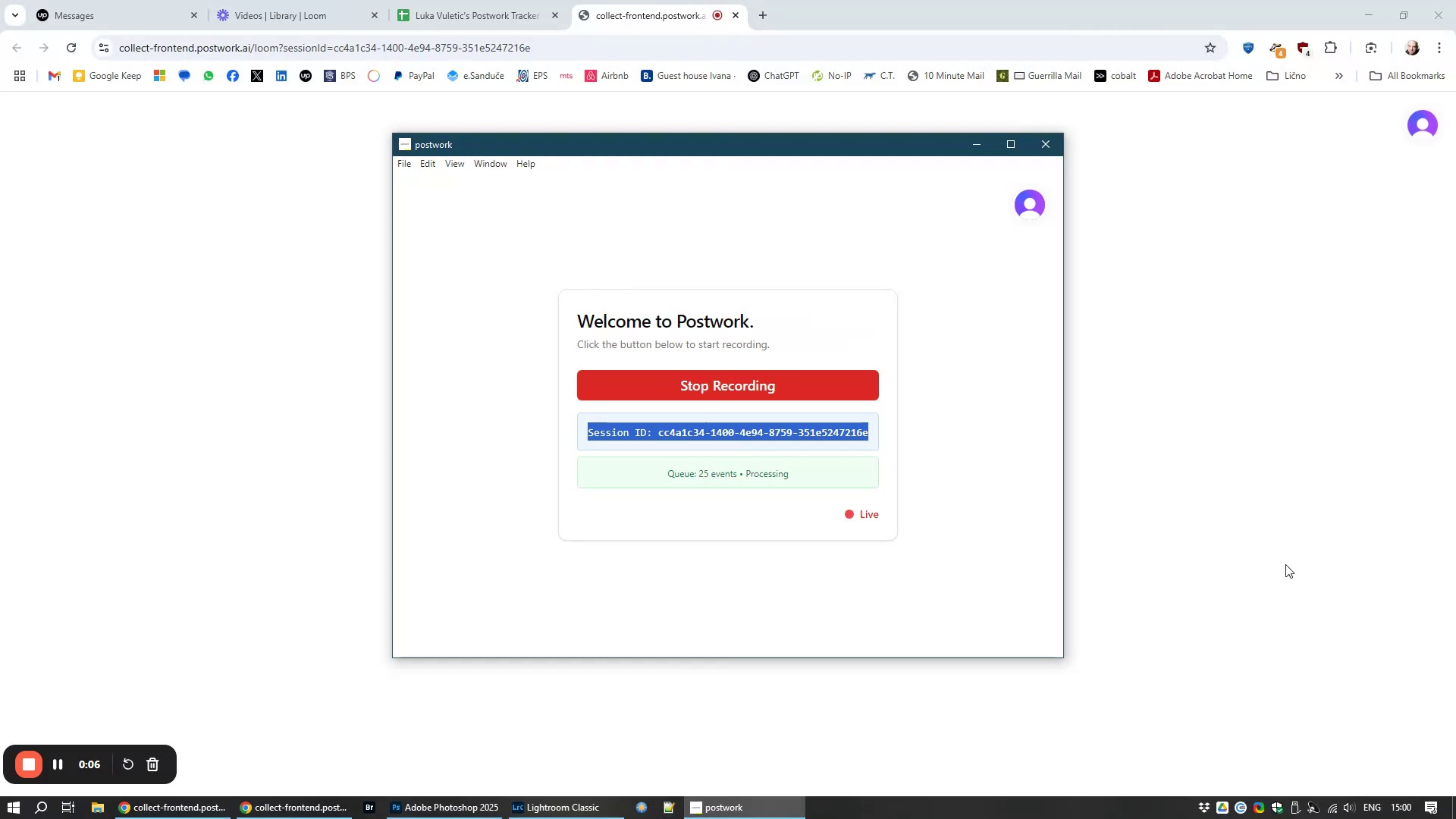 
left_click([1285, 564])
 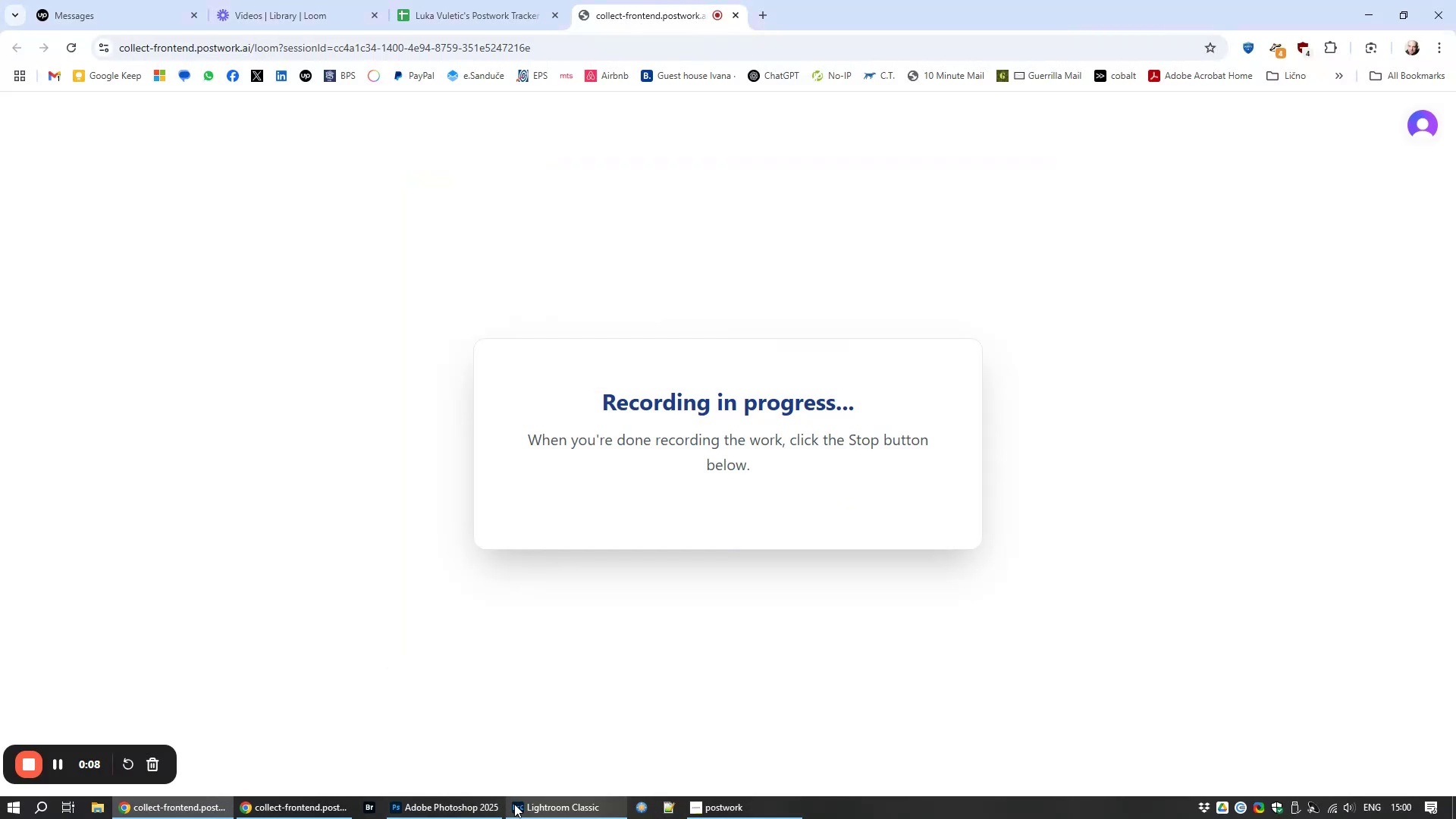 
left_click([552, 818])
 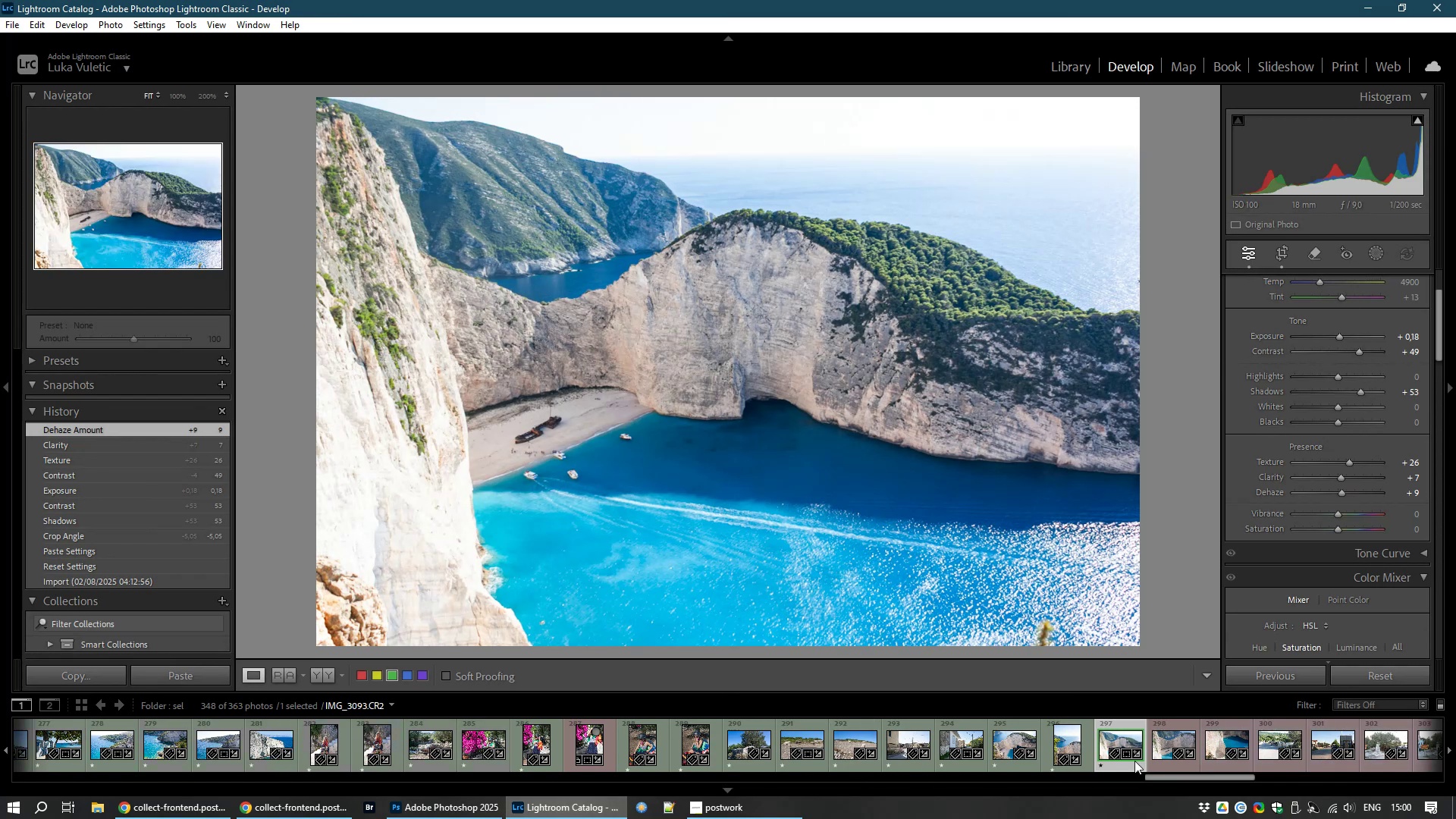 
left_click_drag(start_coordinate=[1220, 774], to_coordinate=[1277, 813])
 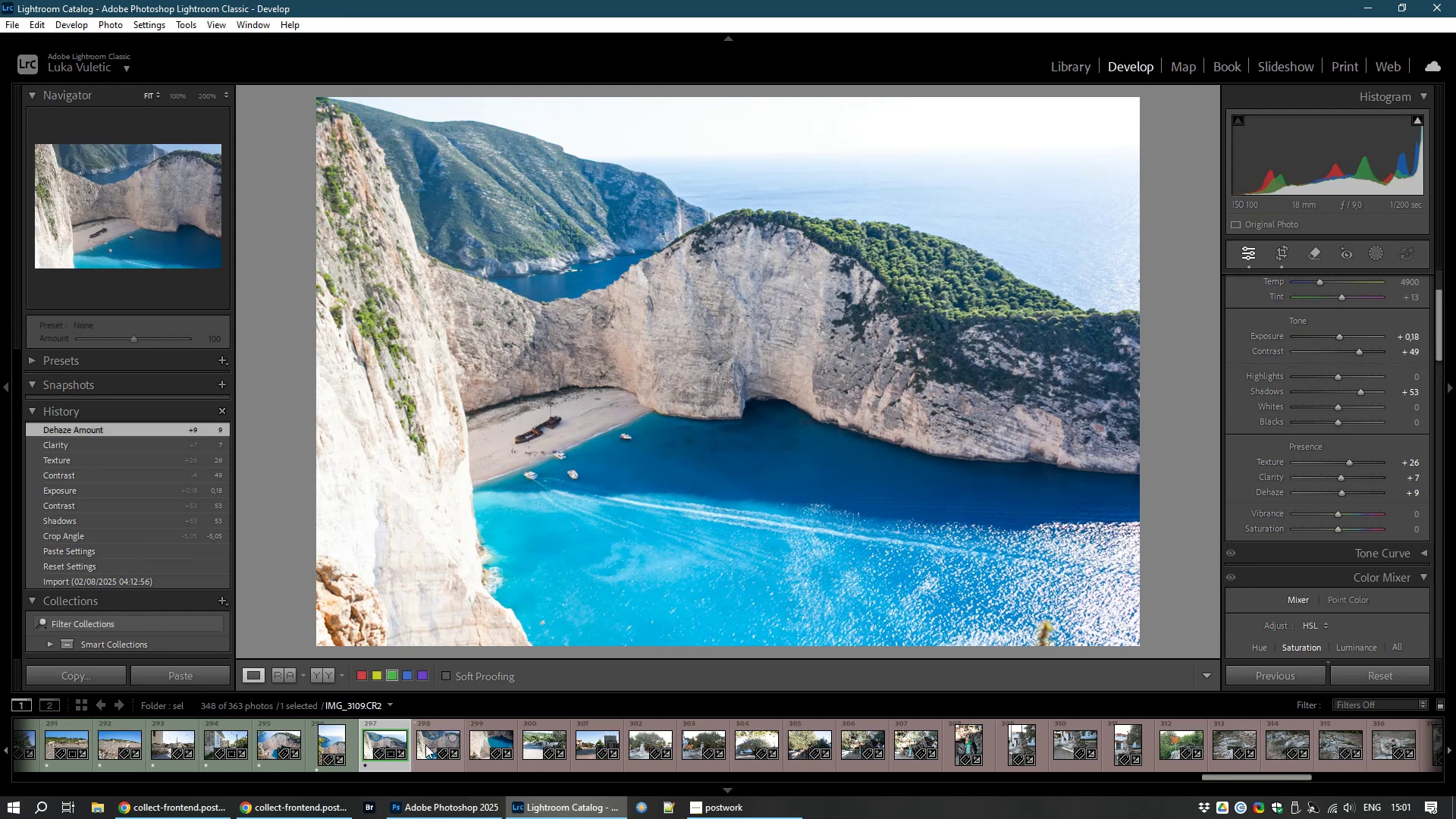 
left_click([425, 745])
 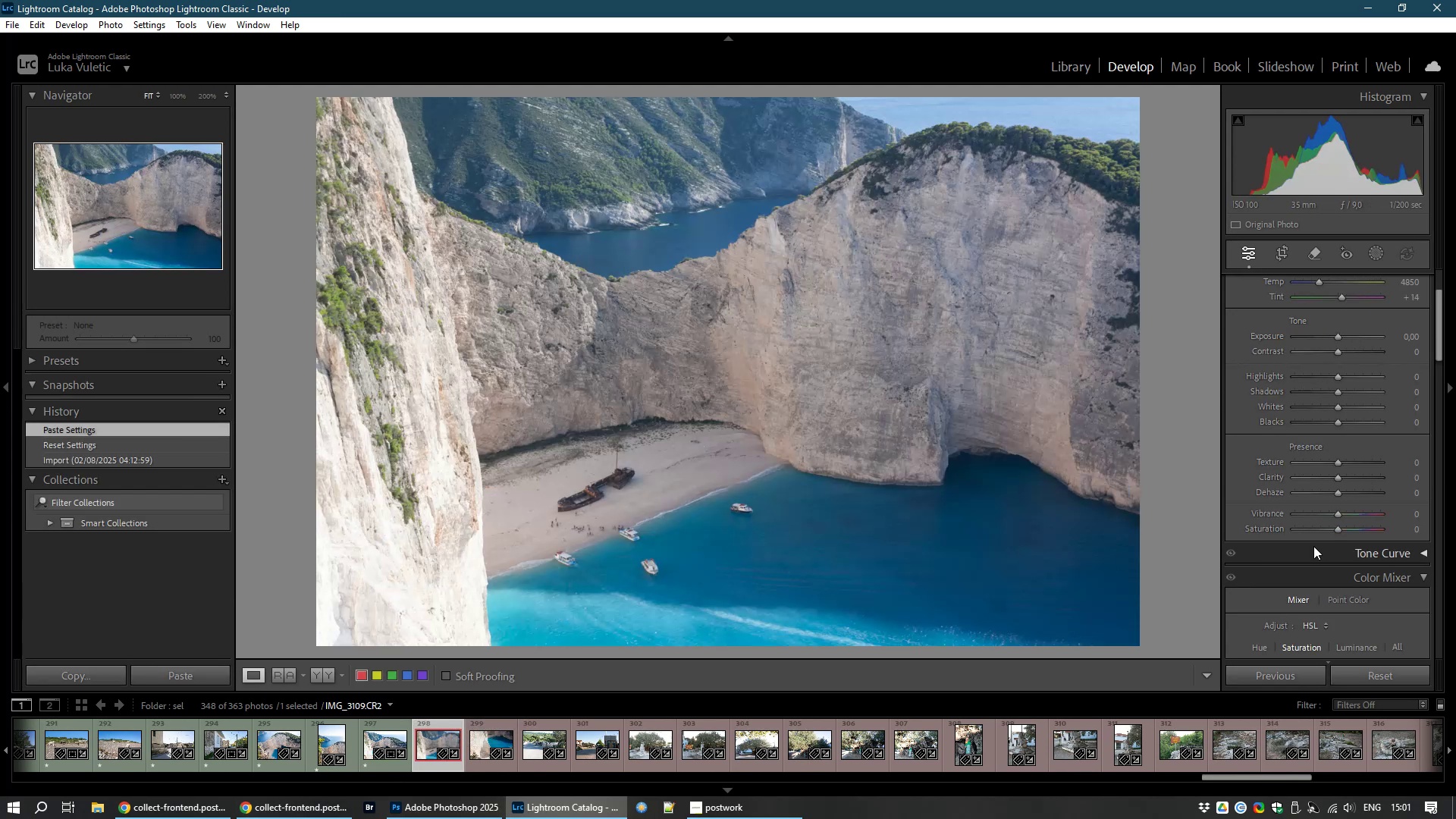 
wait(9.16)
 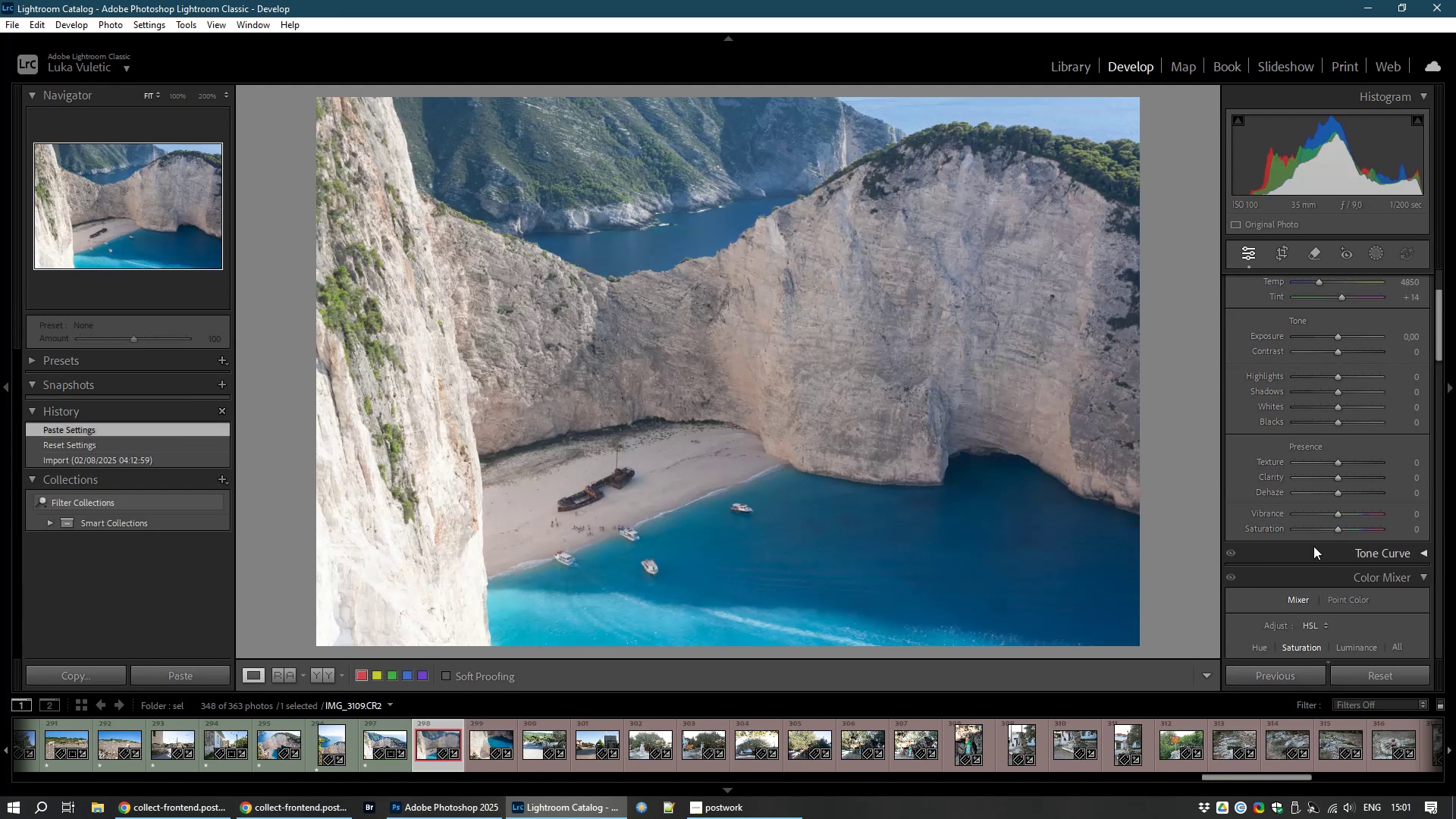 
left_click_drag(start_coordinate=[1338, 350], to_coordinate=[1357, 353])
 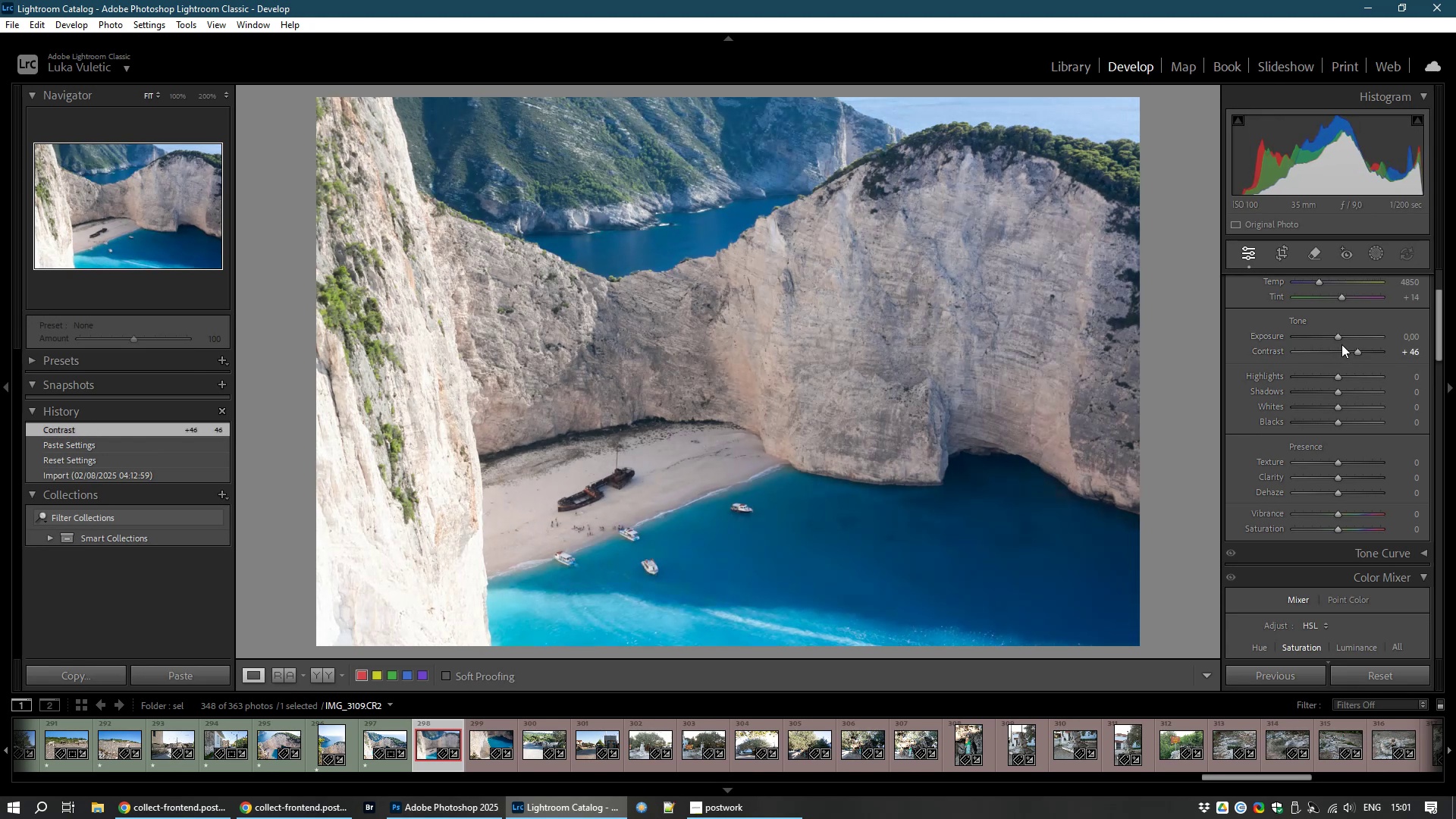 
wait(5.16)
 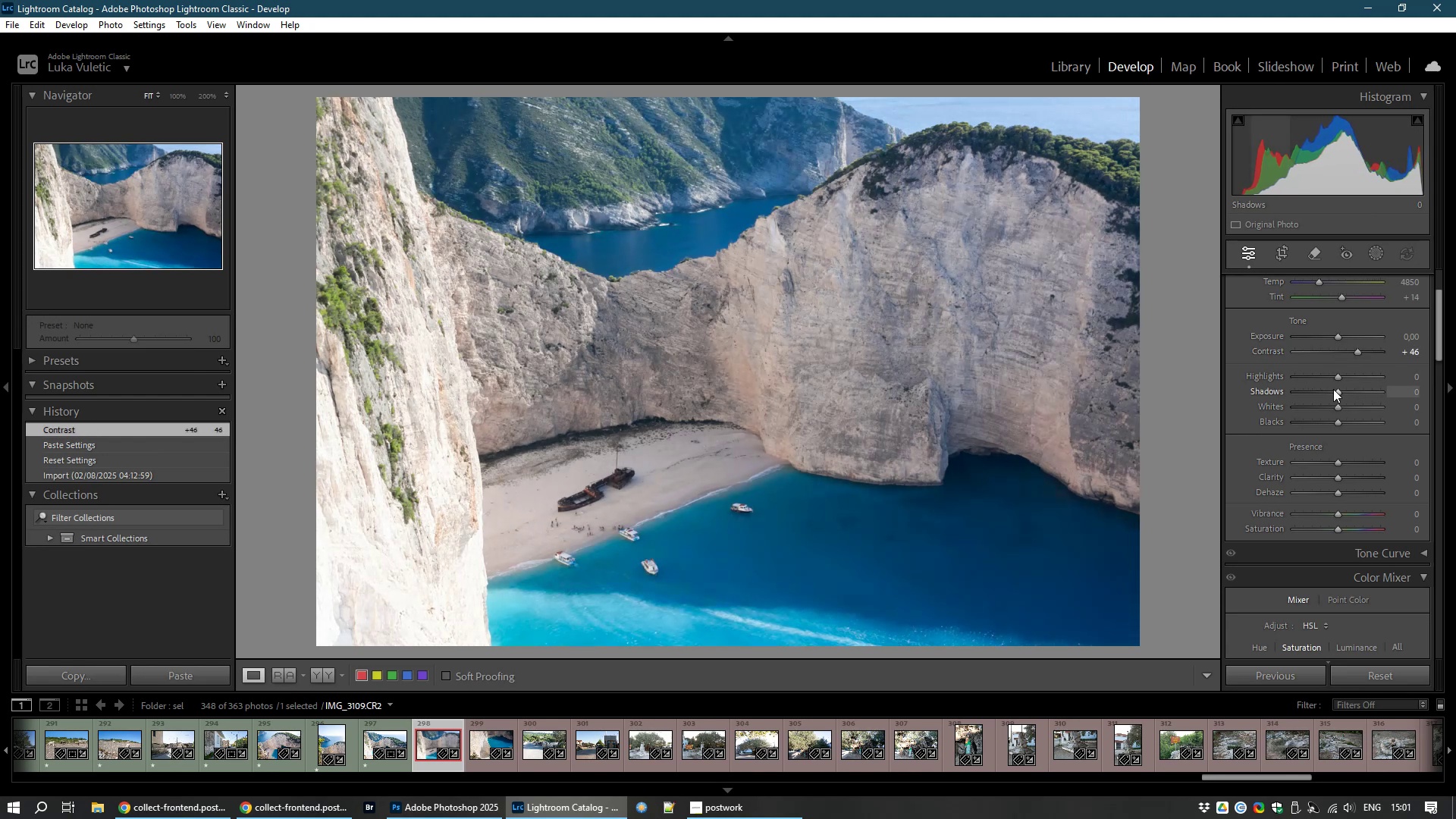 
left_click_drag(start_coordinate=[1340, 392], to_coordinate=[1354, 394])
 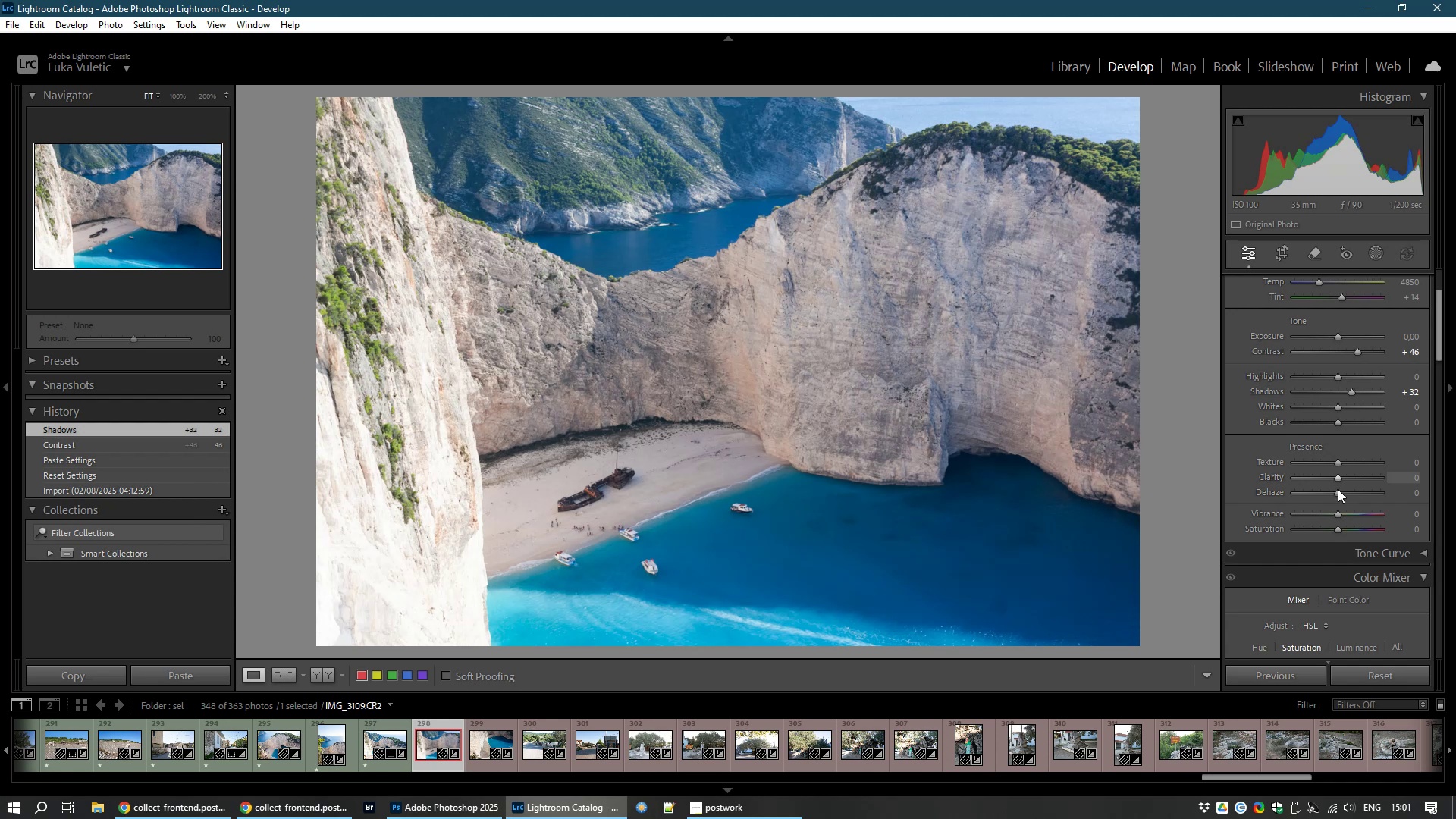 
left_click_drag(start_coordinate=[1339, 490], to_coordinate=[1345, 490])
 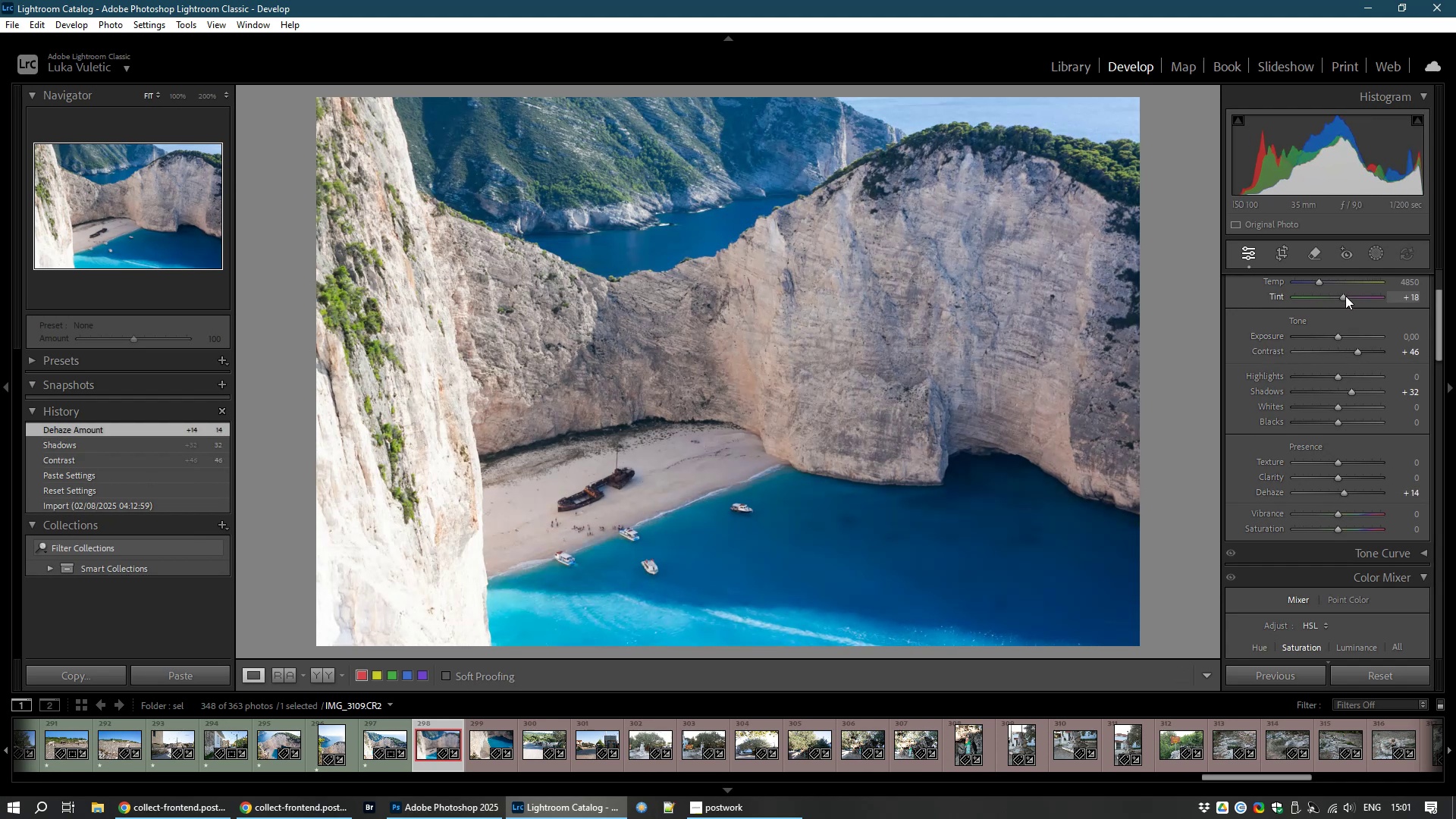 
wait(7.14)
 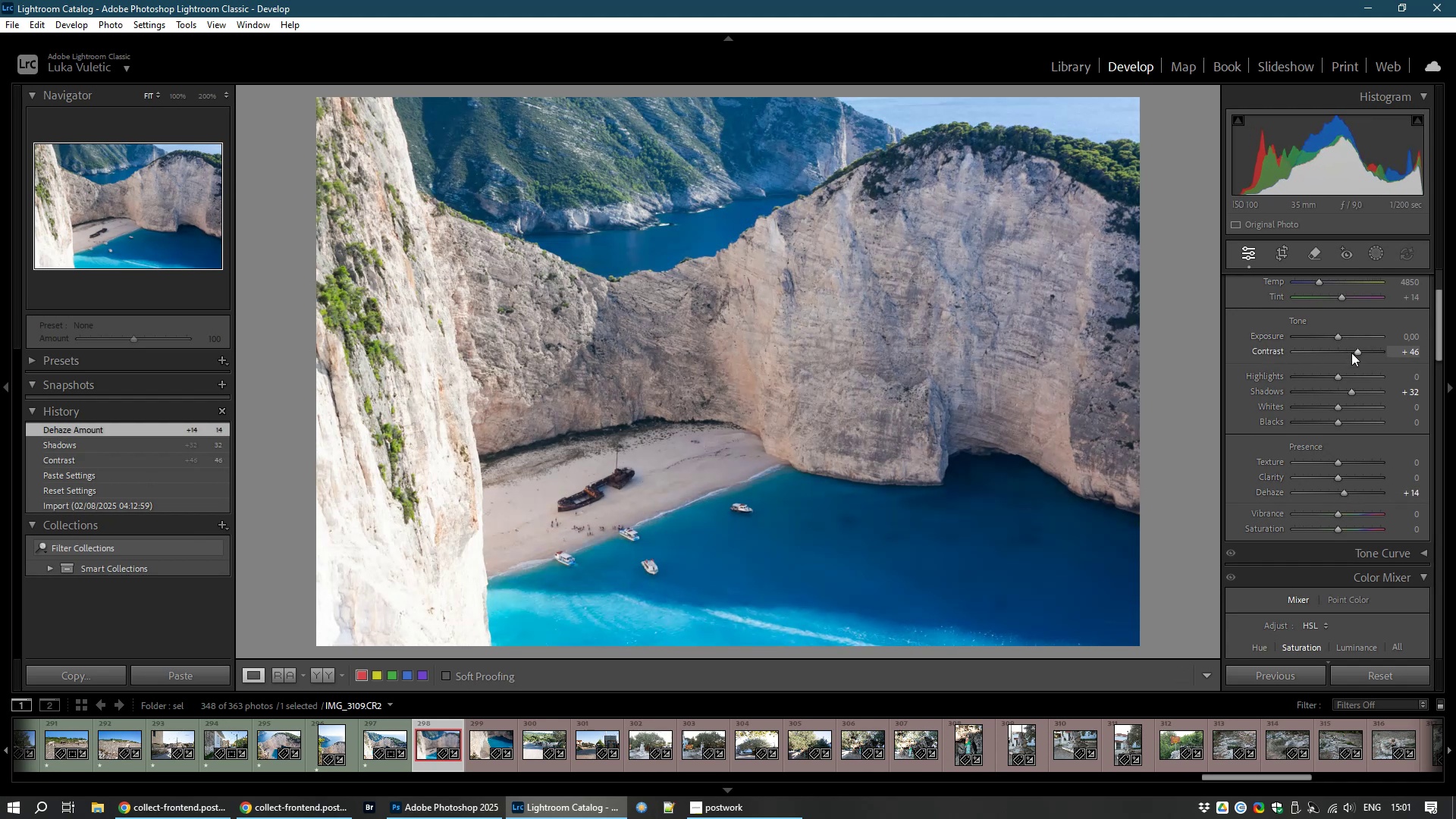 
left_click([1345, 296])
 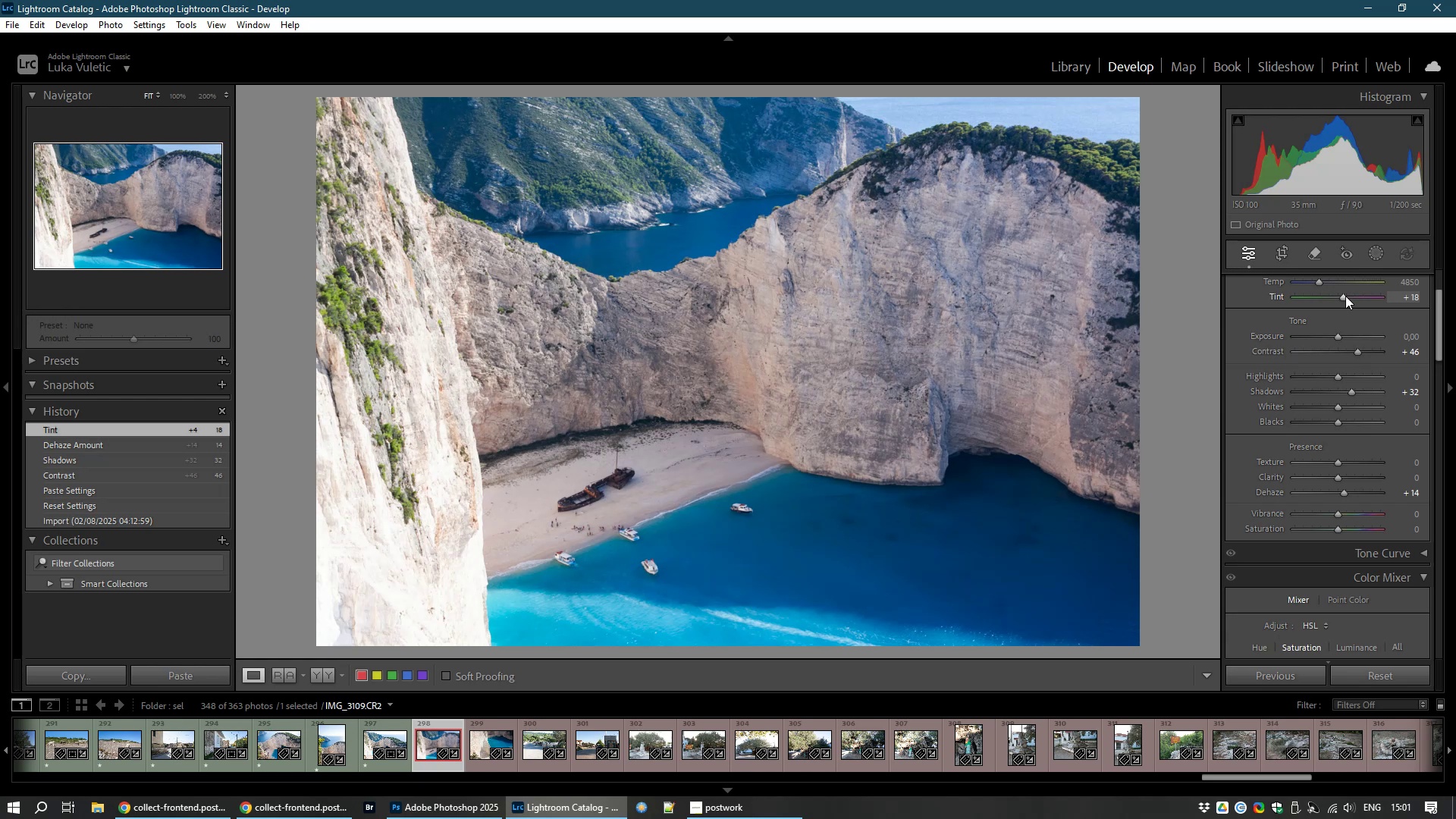 
double_click([1345, 296])
 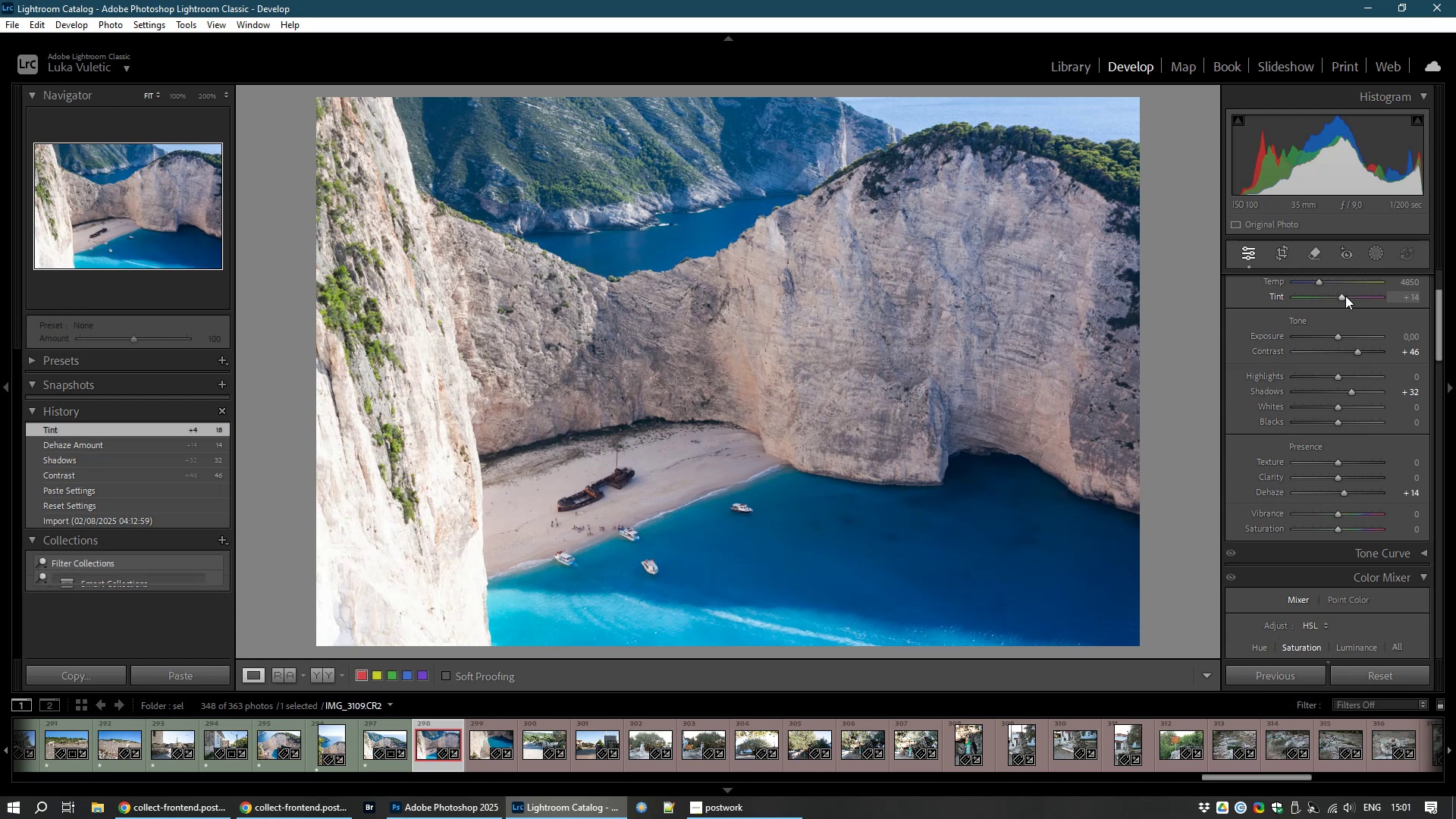 
left_click_drag(start_coordinate=[1345, 296], to_coordinate=[1351, 296])
 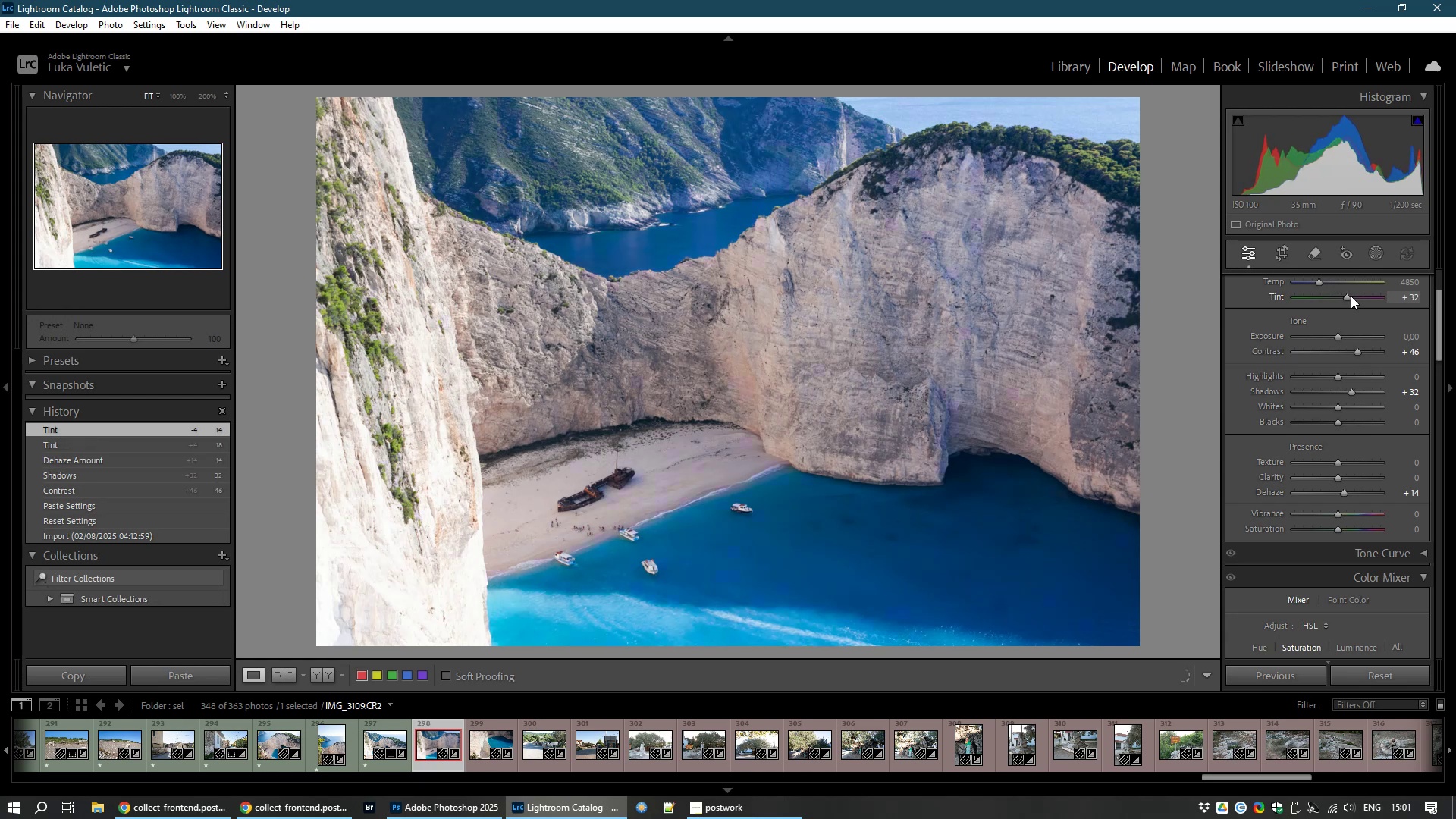 
right_click([1351, 296])
 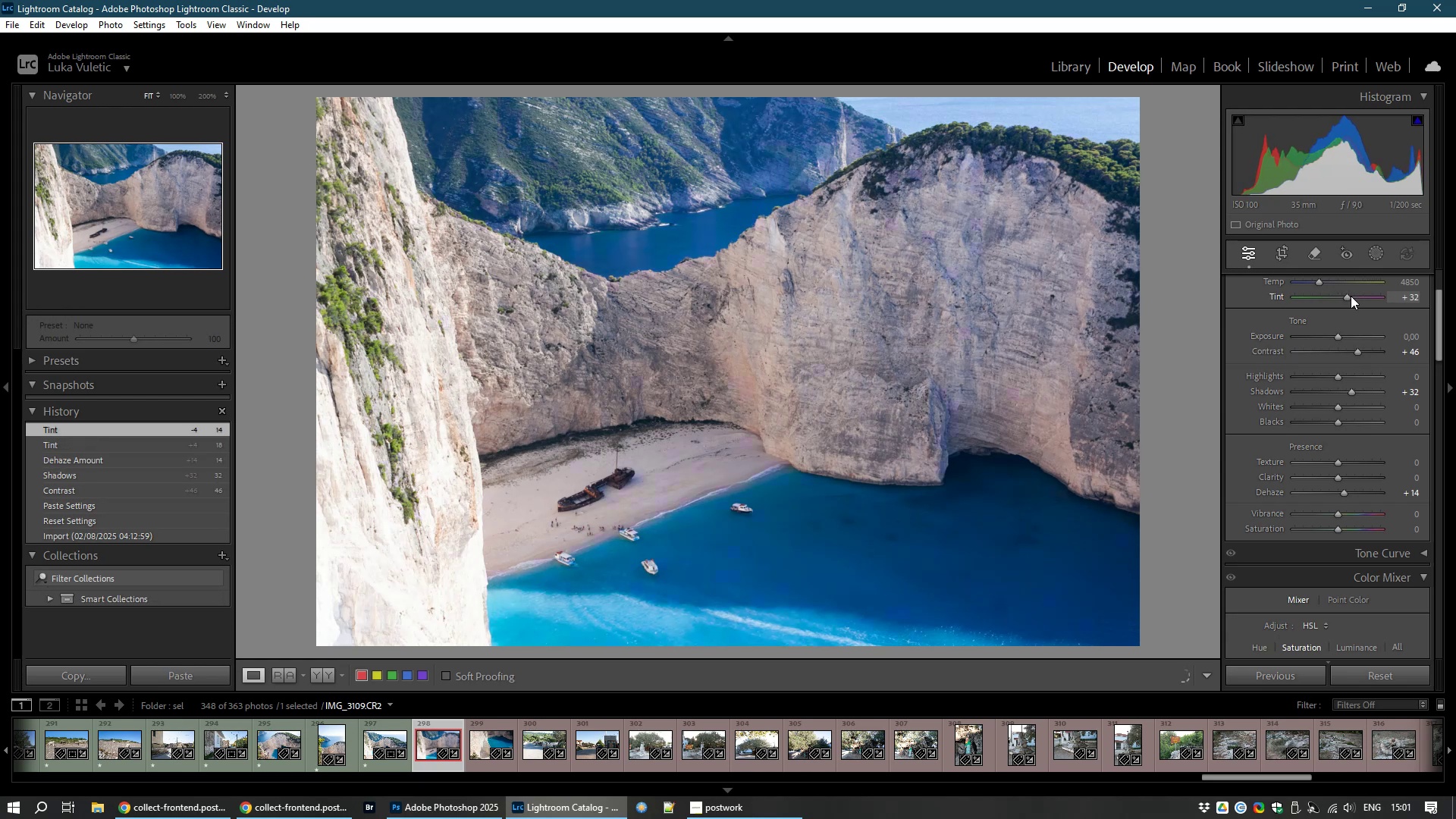 
left_click_drag(start_coordinate=[1349, 297], to_coordinate=[1345, 300])
 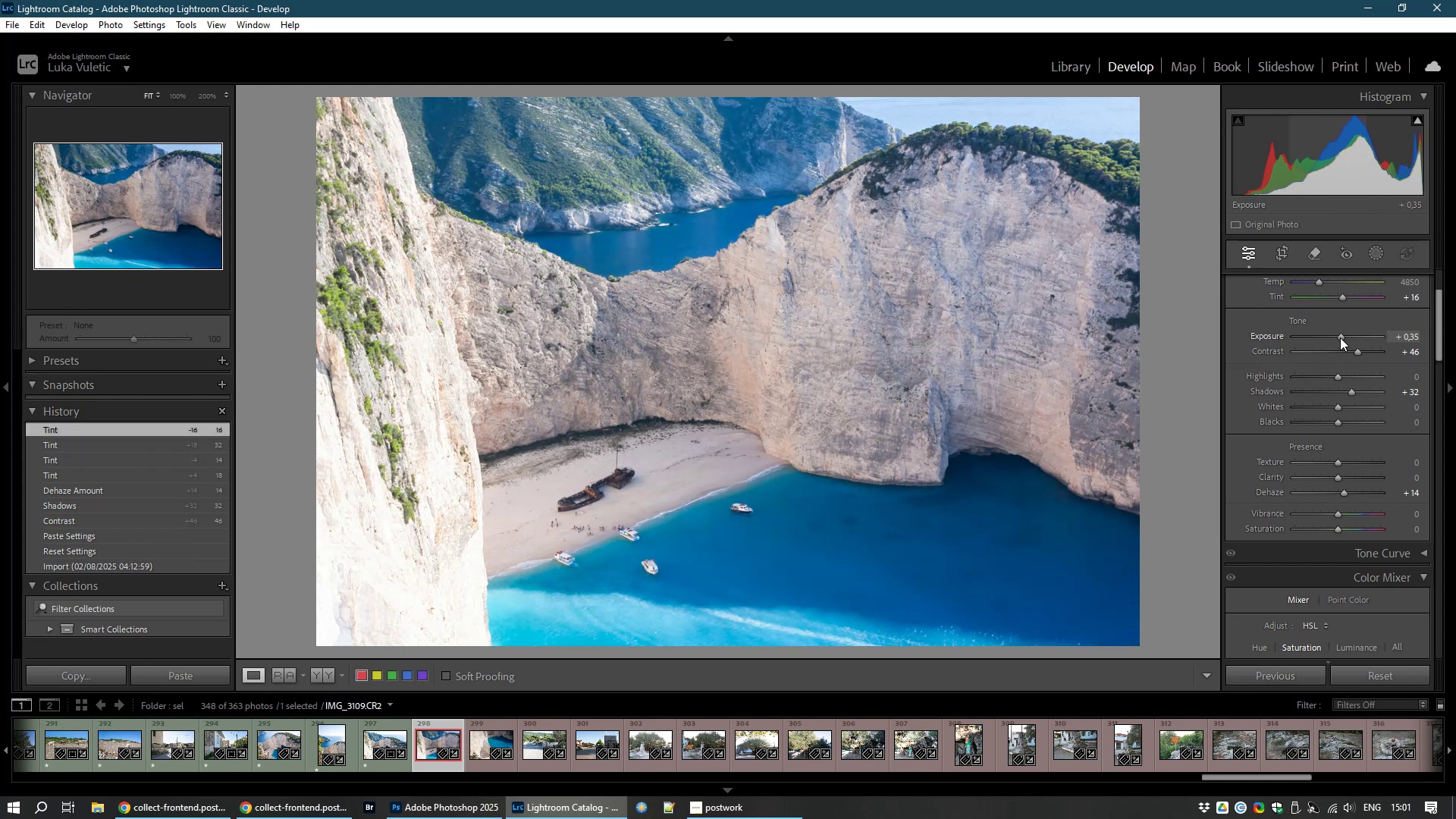 
wait(10.03)
 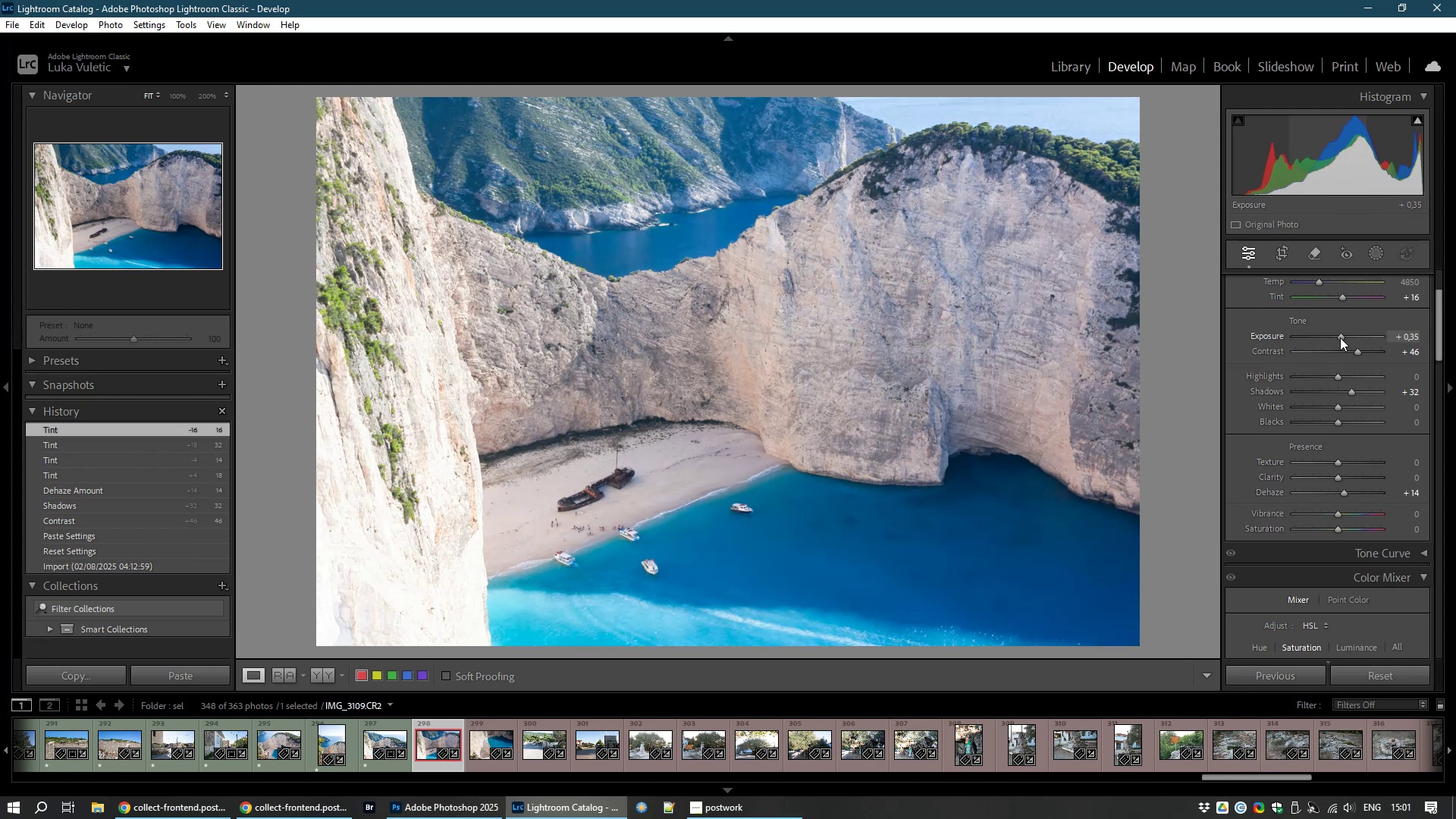 
left_click_drag(start_coordinate=[1337, 377], to_coordinate=[1314, 385])
 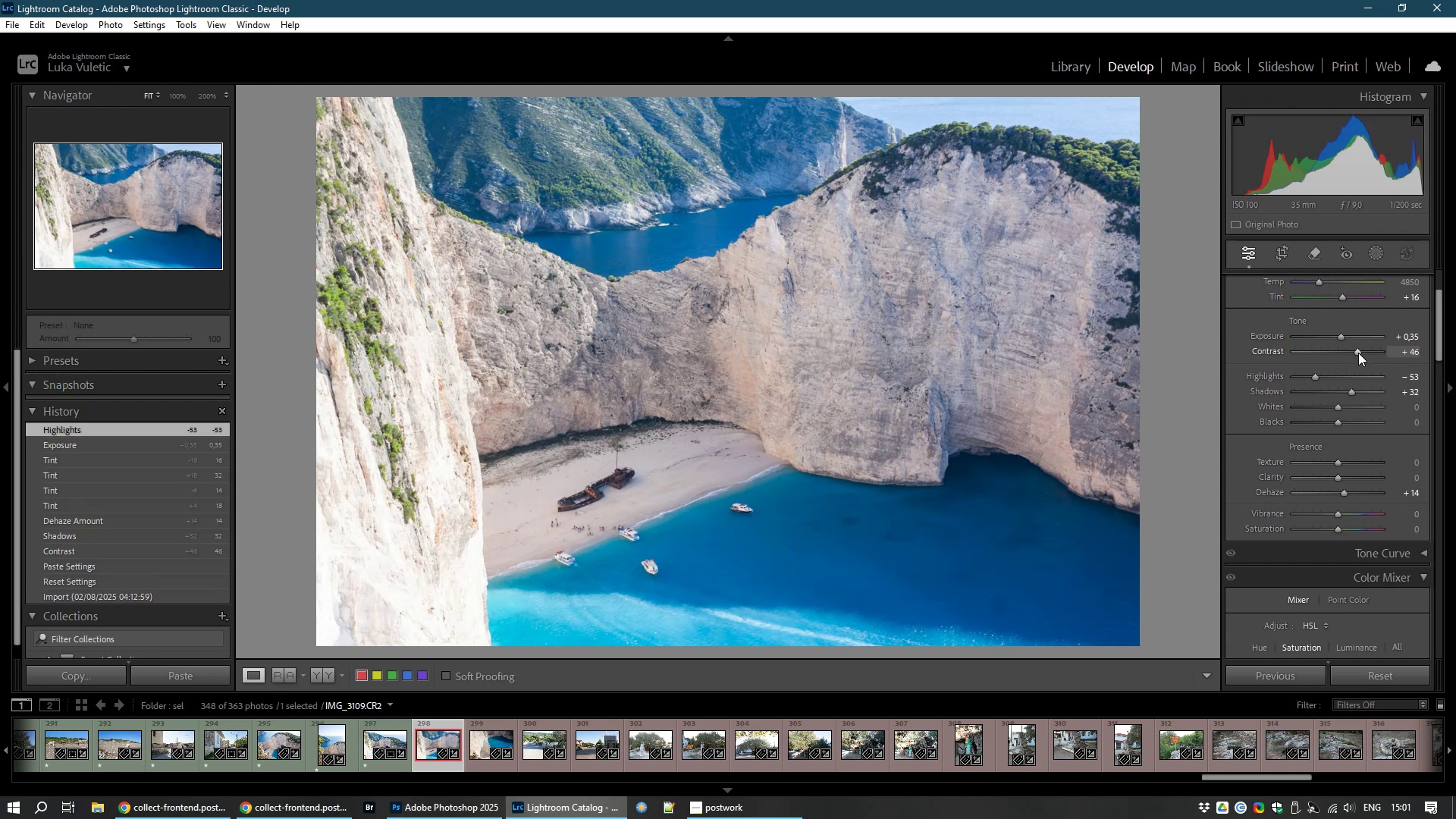 
left_click_drag(start_coordinate=[1358, 353], to_coordinate=[1362, 353])
 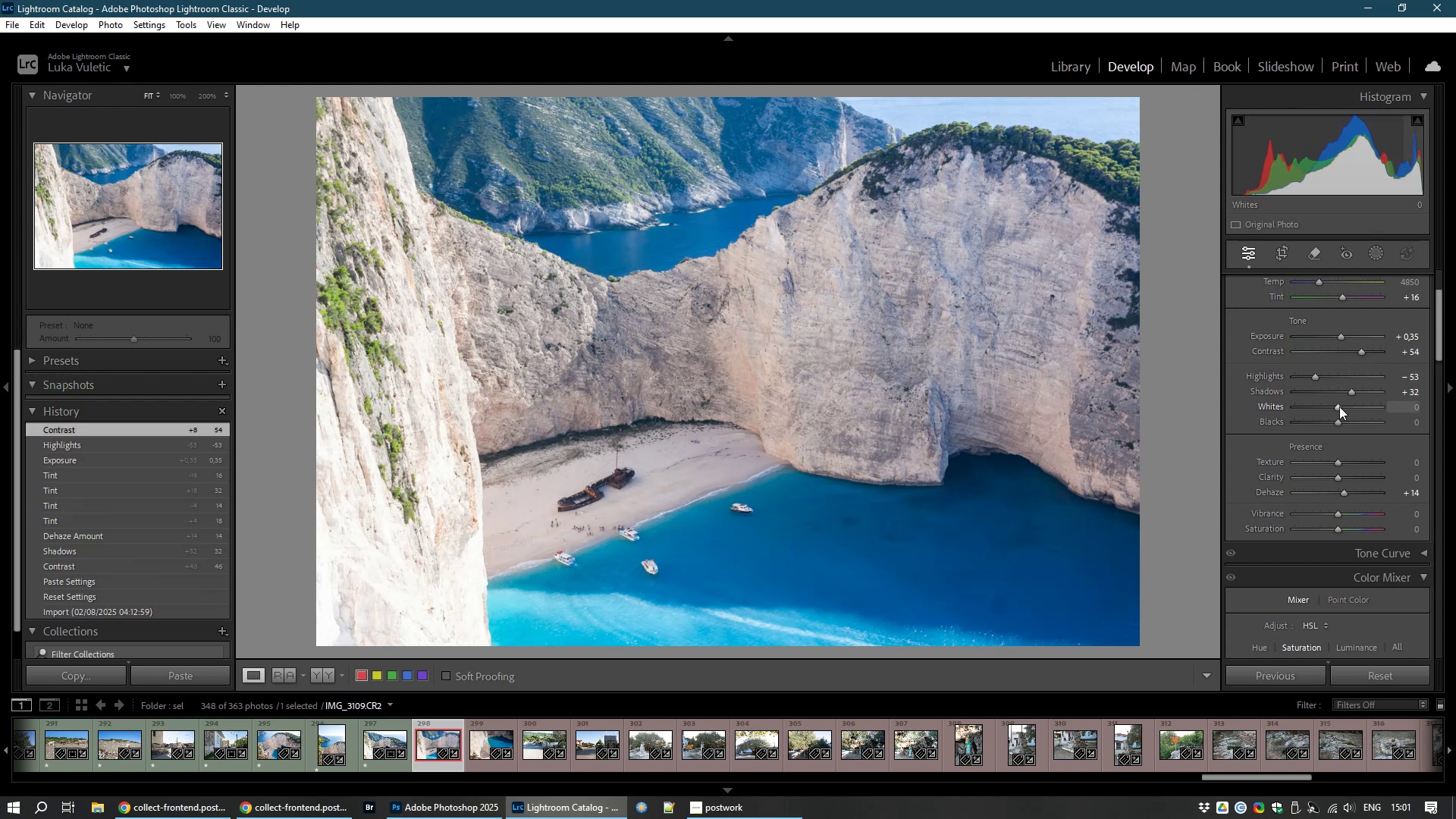 
left_click_drag(start_coordinate=[1337, 403], to_coordinate=[1351, 404])
 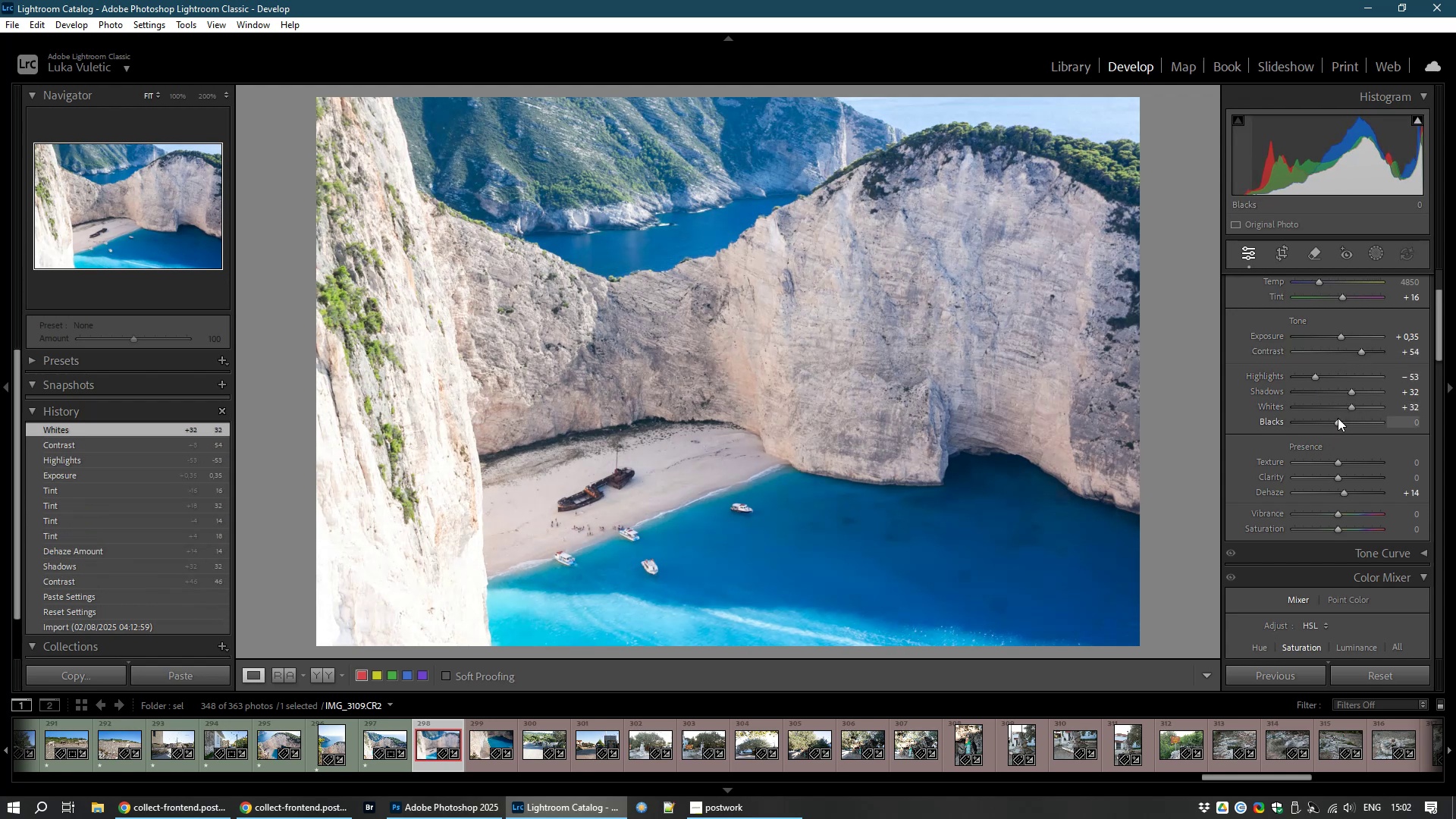 
left_click_drag(start_coordinate=[1338, 422], to_coordinate=[1329, 422])
 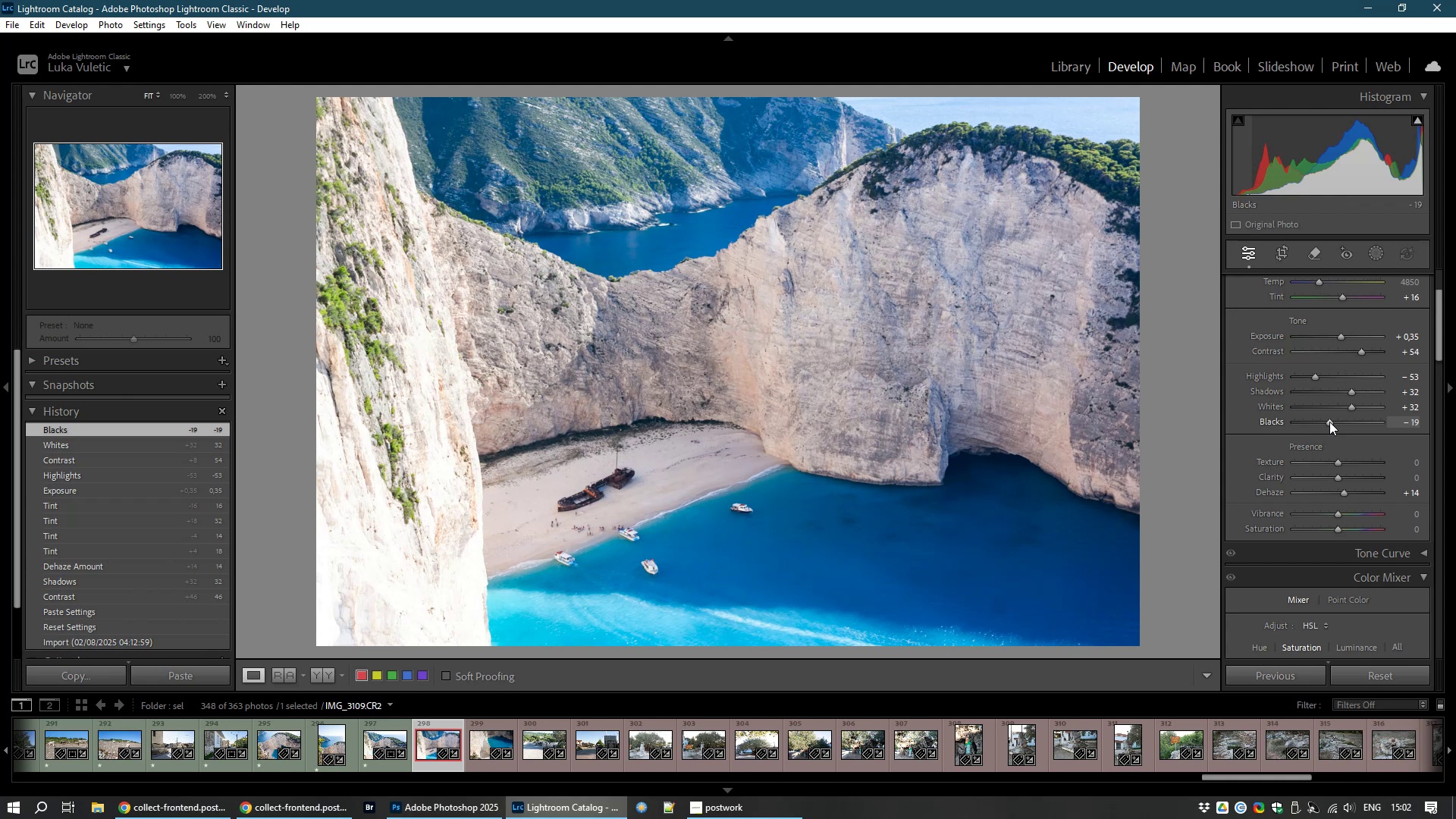 
wait(5.28)
 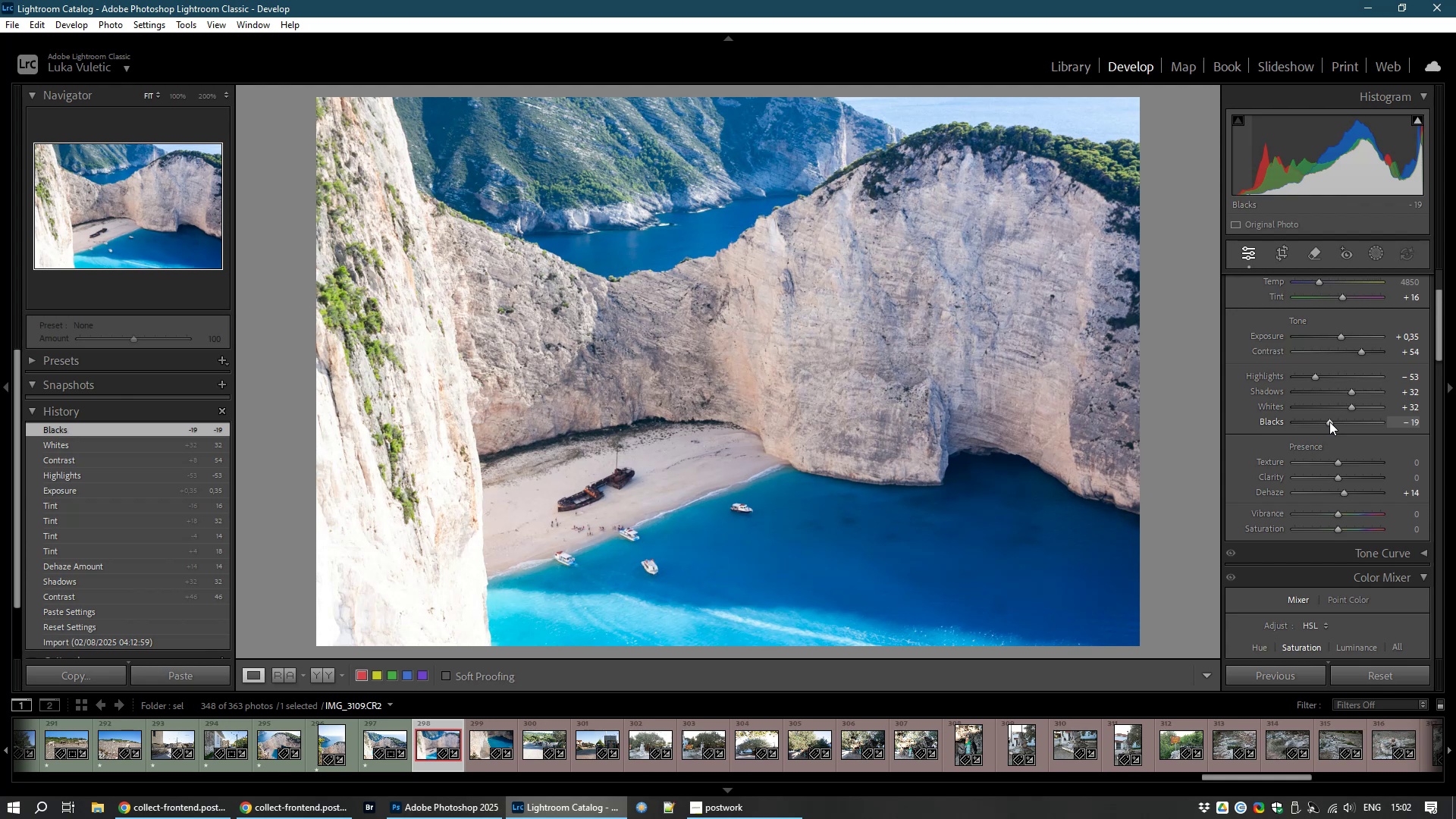 
left_click([624, 536])
 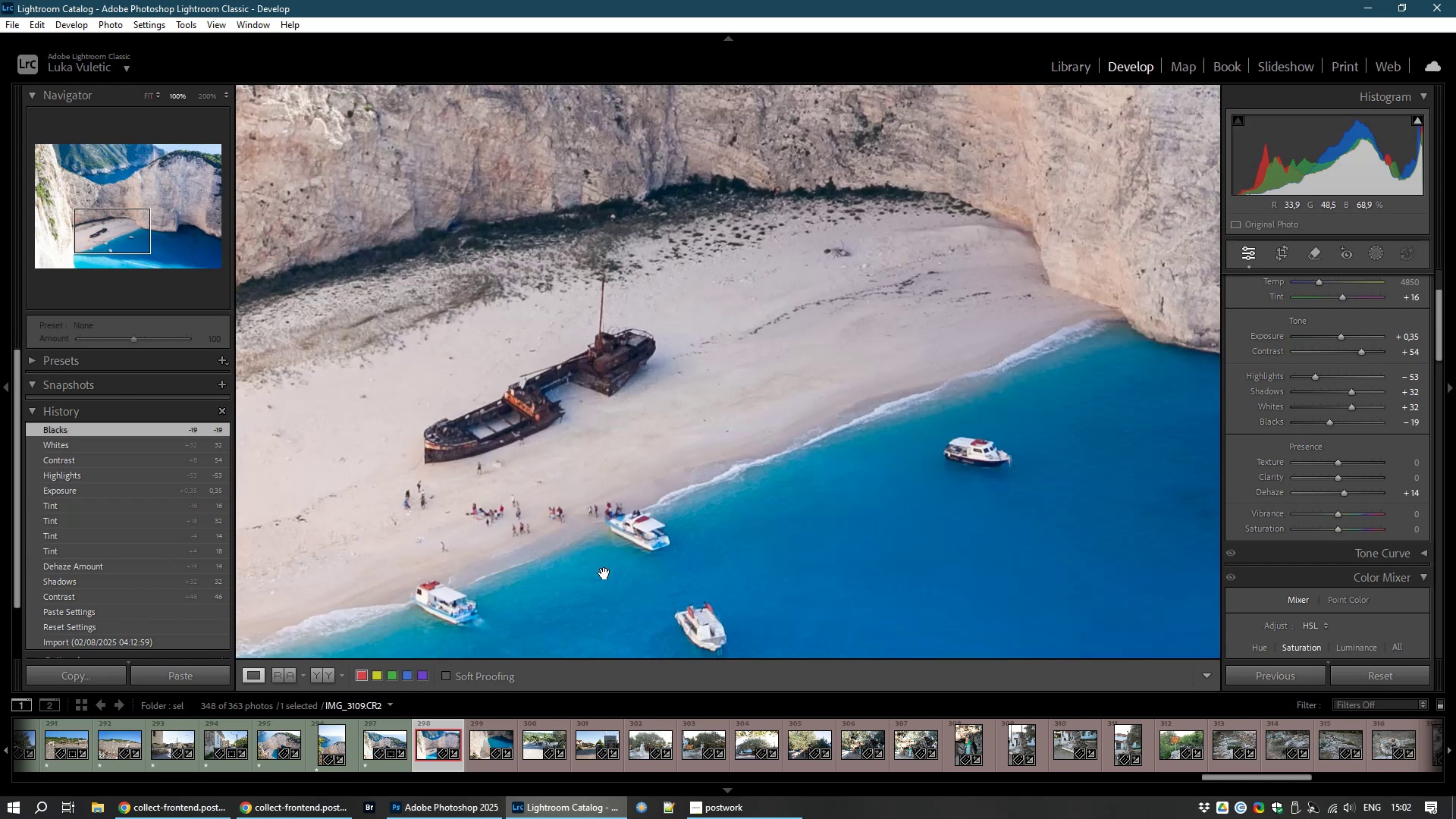 
left_click_drag(start_coordinate=[604, 573], to_coordinate=[628, 492])
 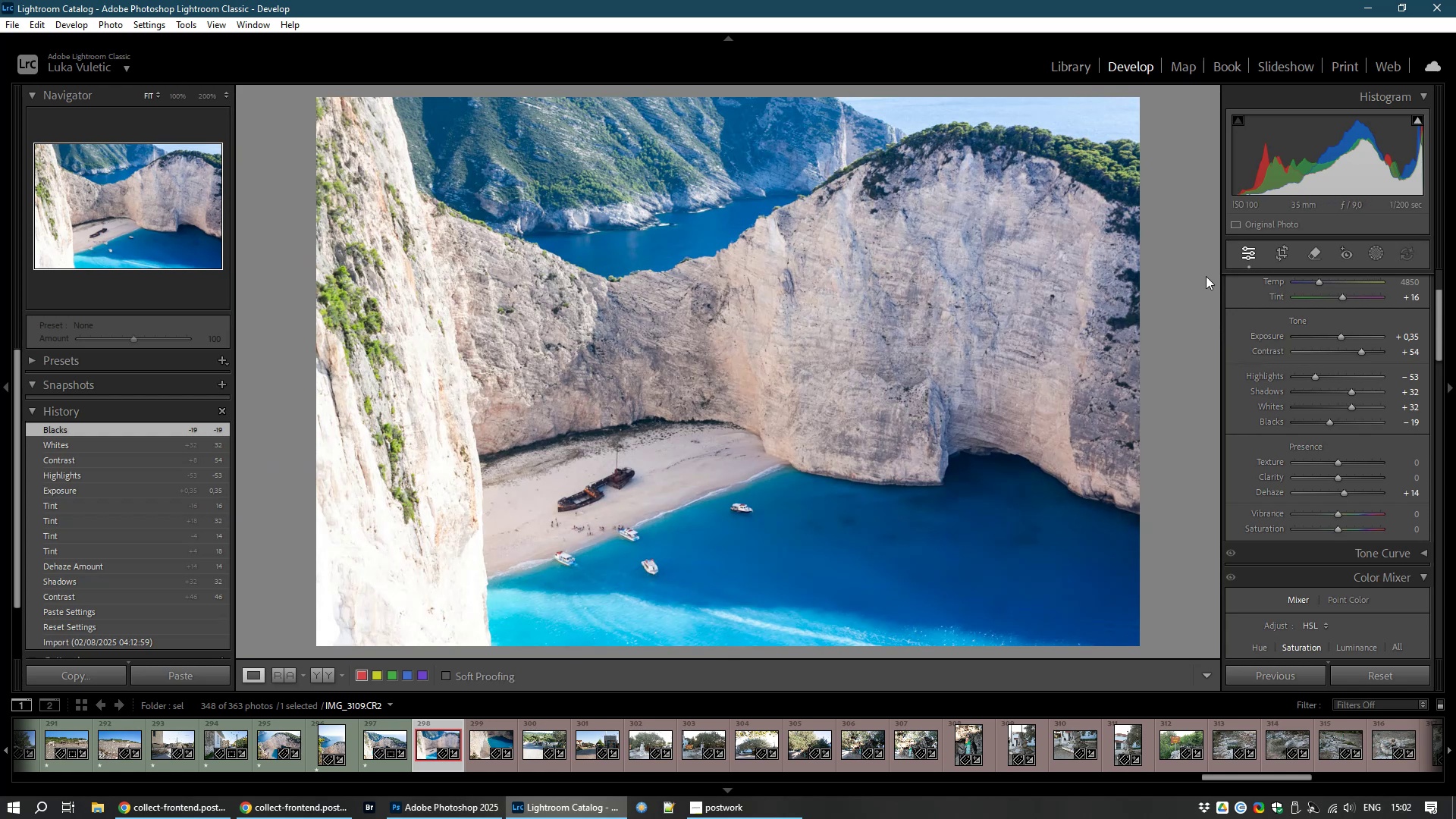 
left_click([1286, 249])
 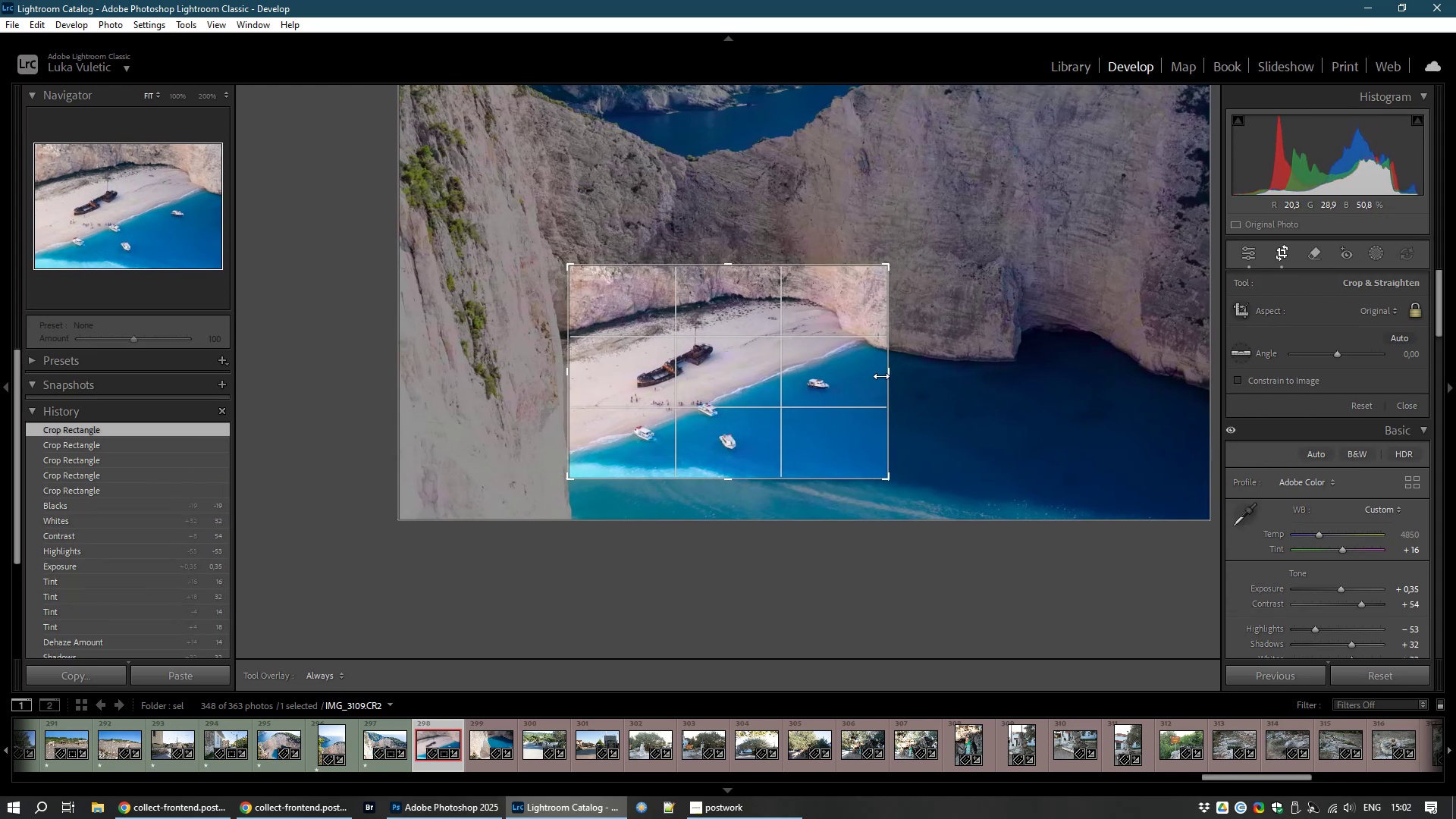 
wait(20.81)
 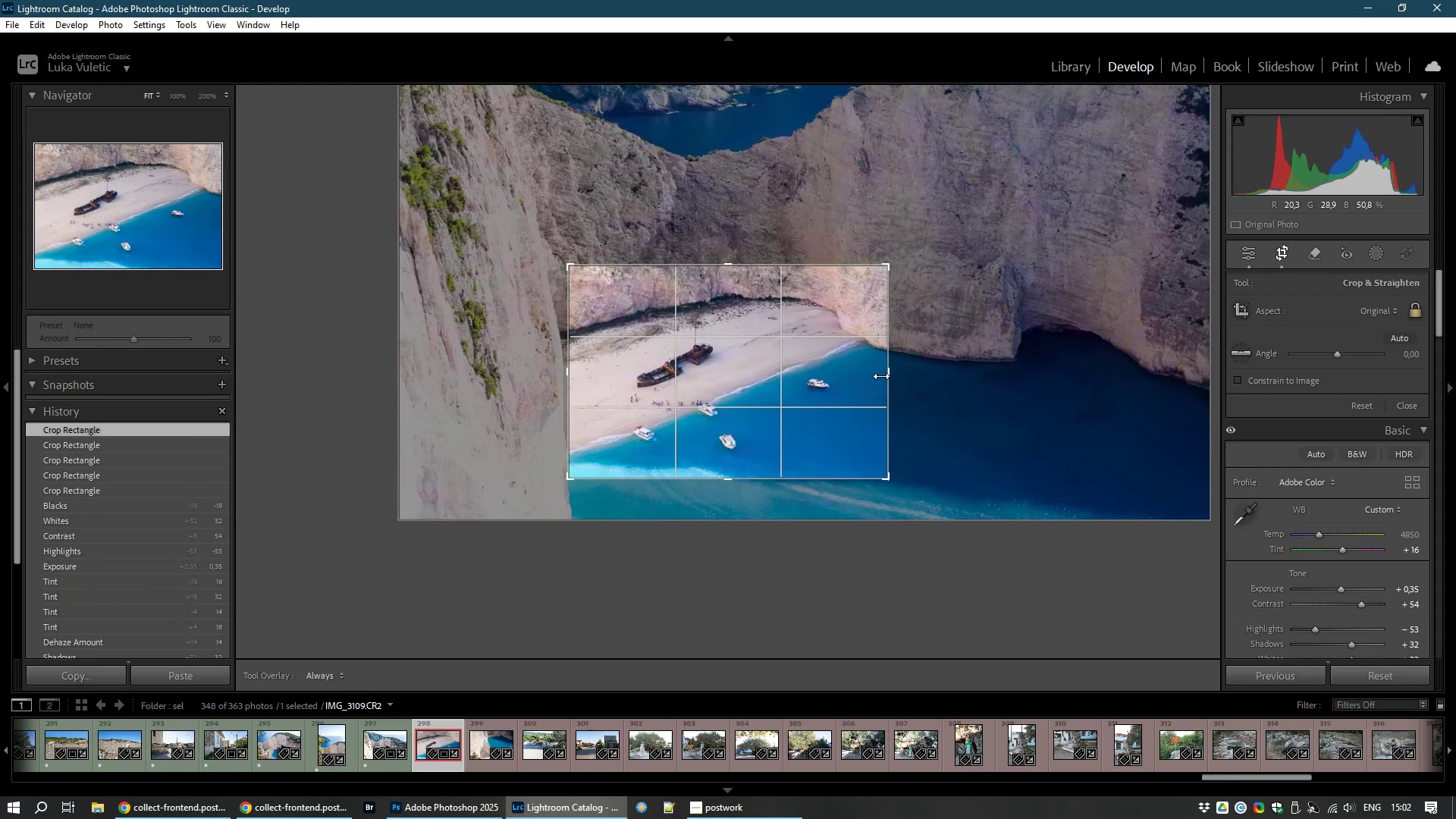 
double_click([826, 400])
 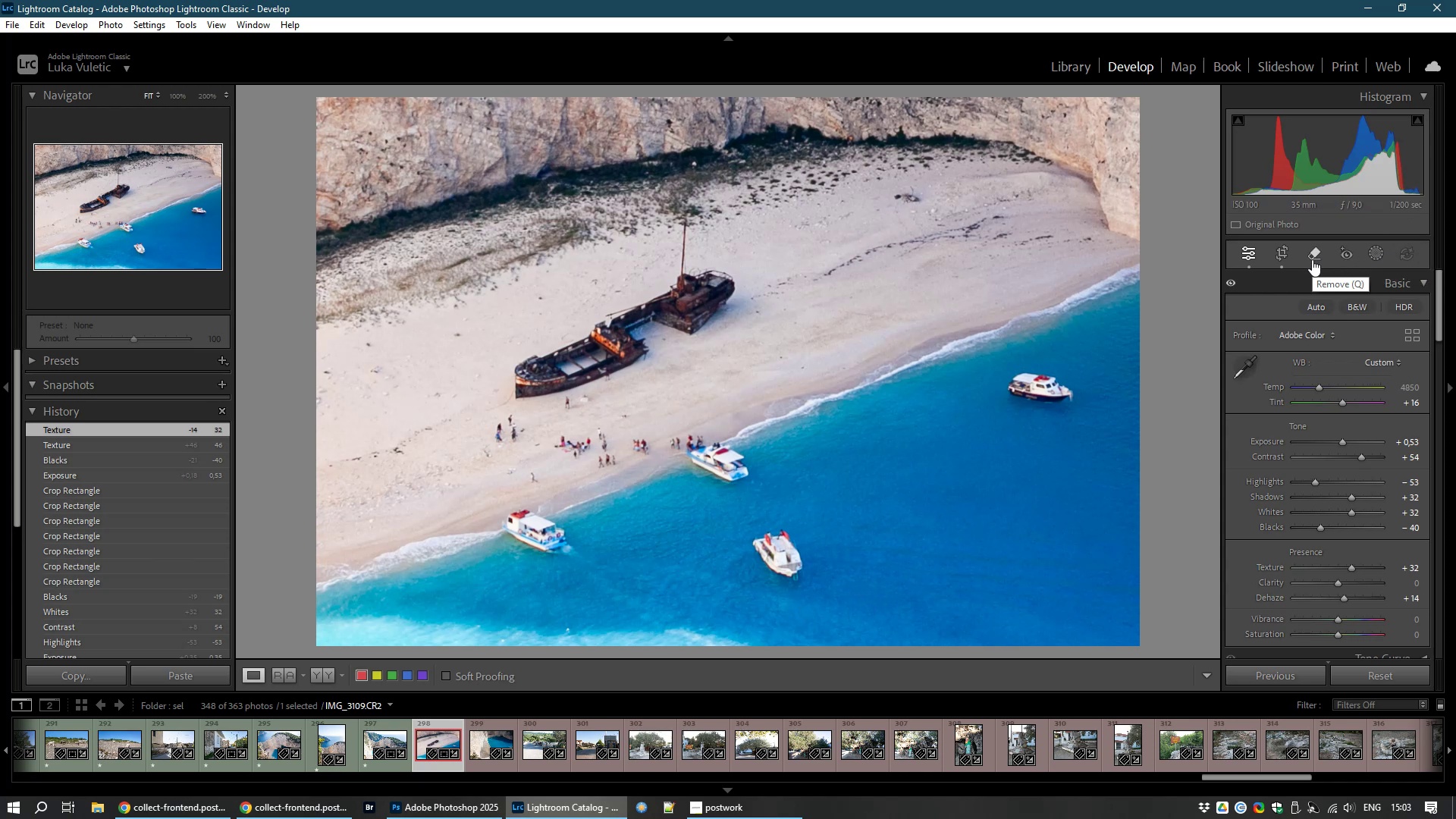 
wait(50.43)
 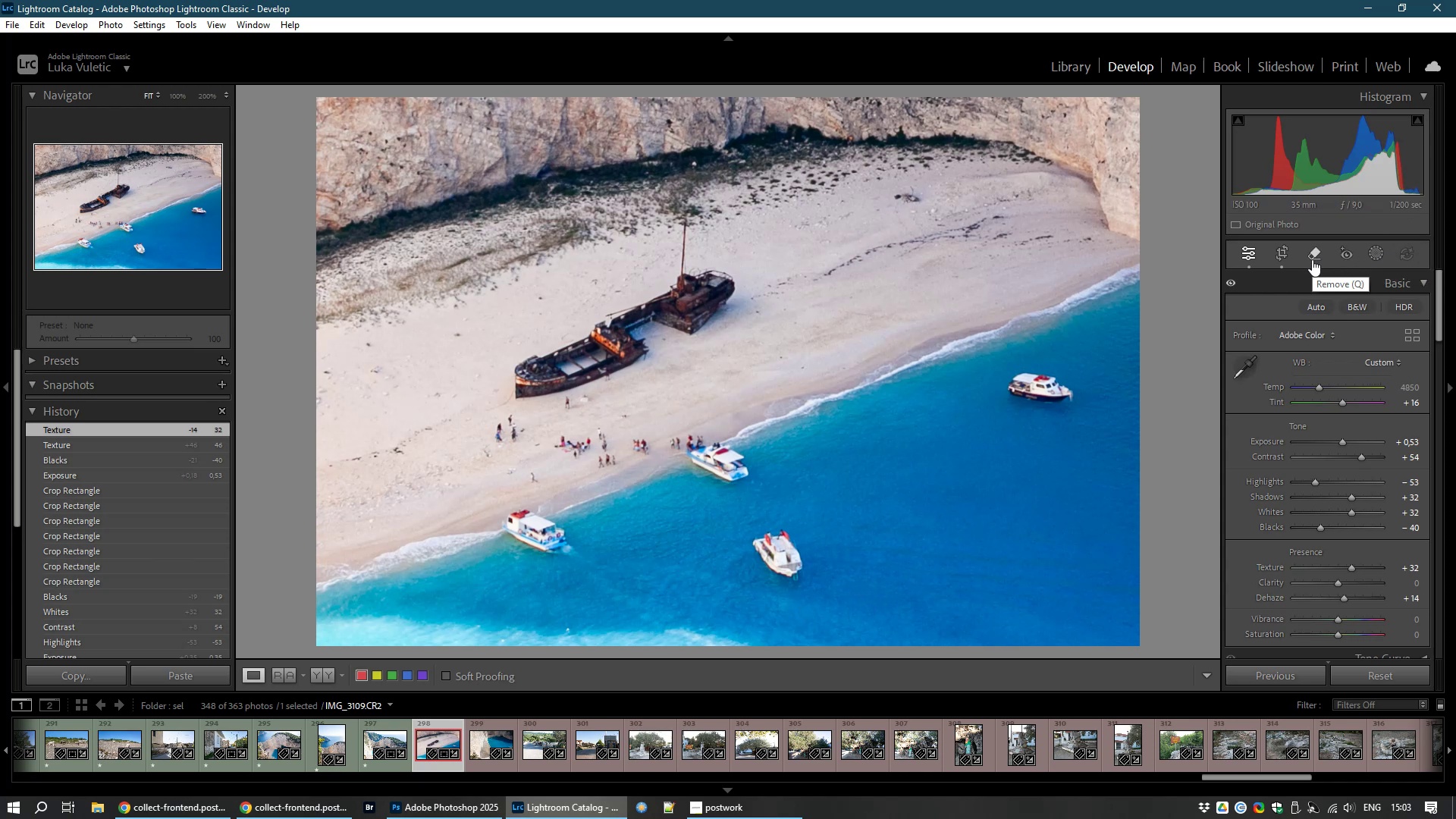 
left_click([1320, 307])
 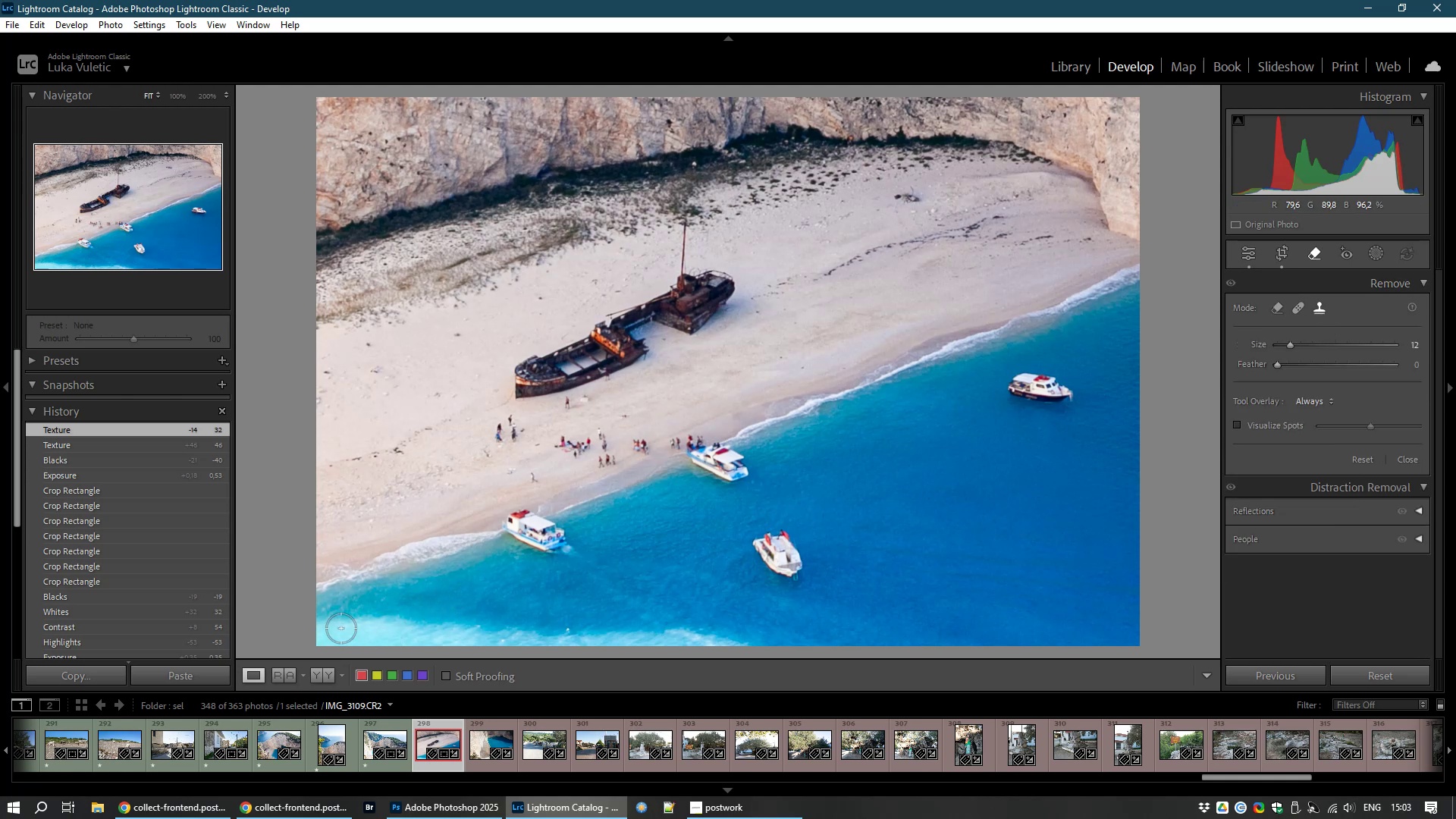 
left_click_drag(start_coordinate=[328, 625], to_coordinate=[748, 644])
 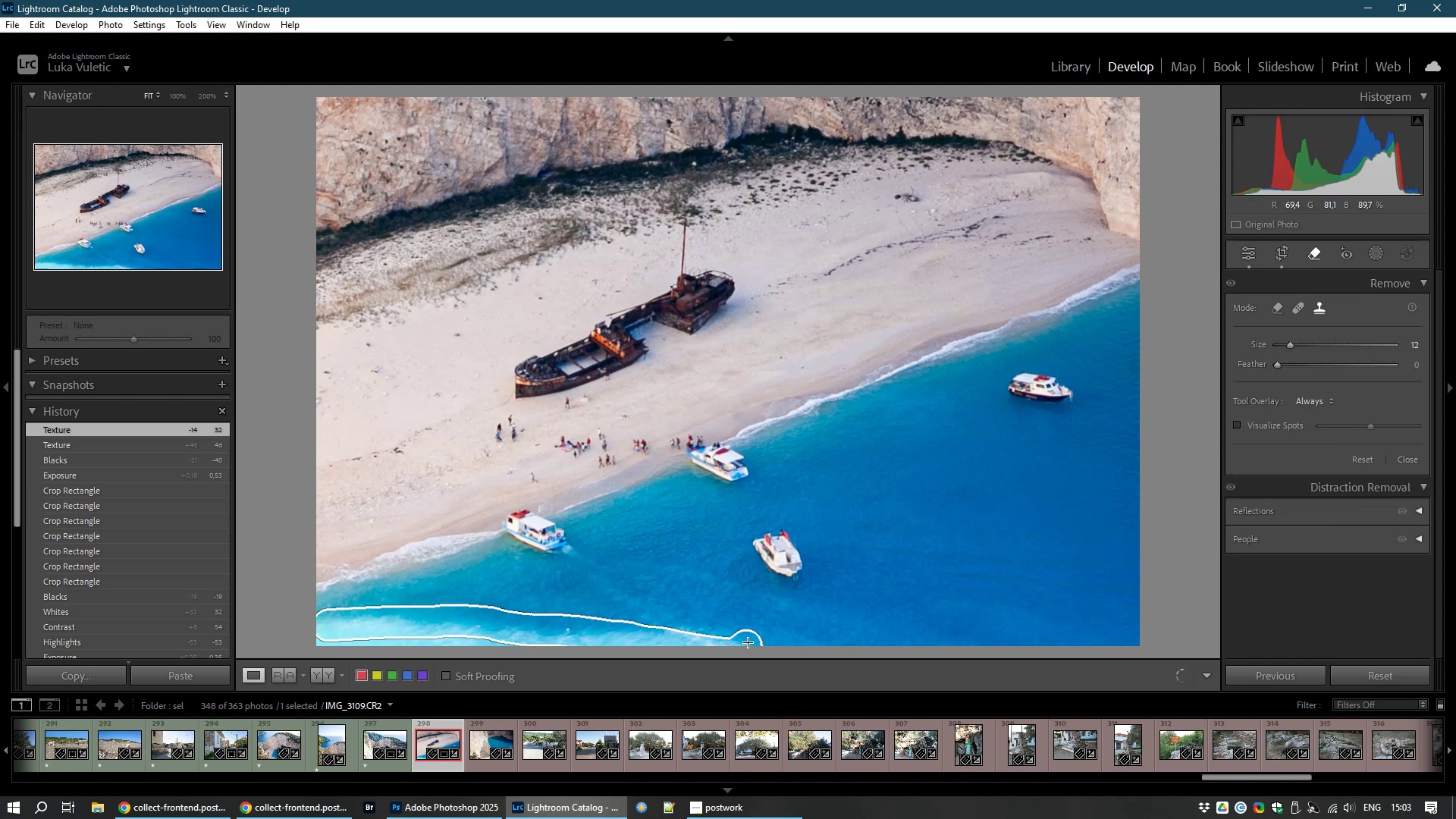 
left_click_drag(start_coordinate=[748, 643], to_coordinate=[701, 627])
 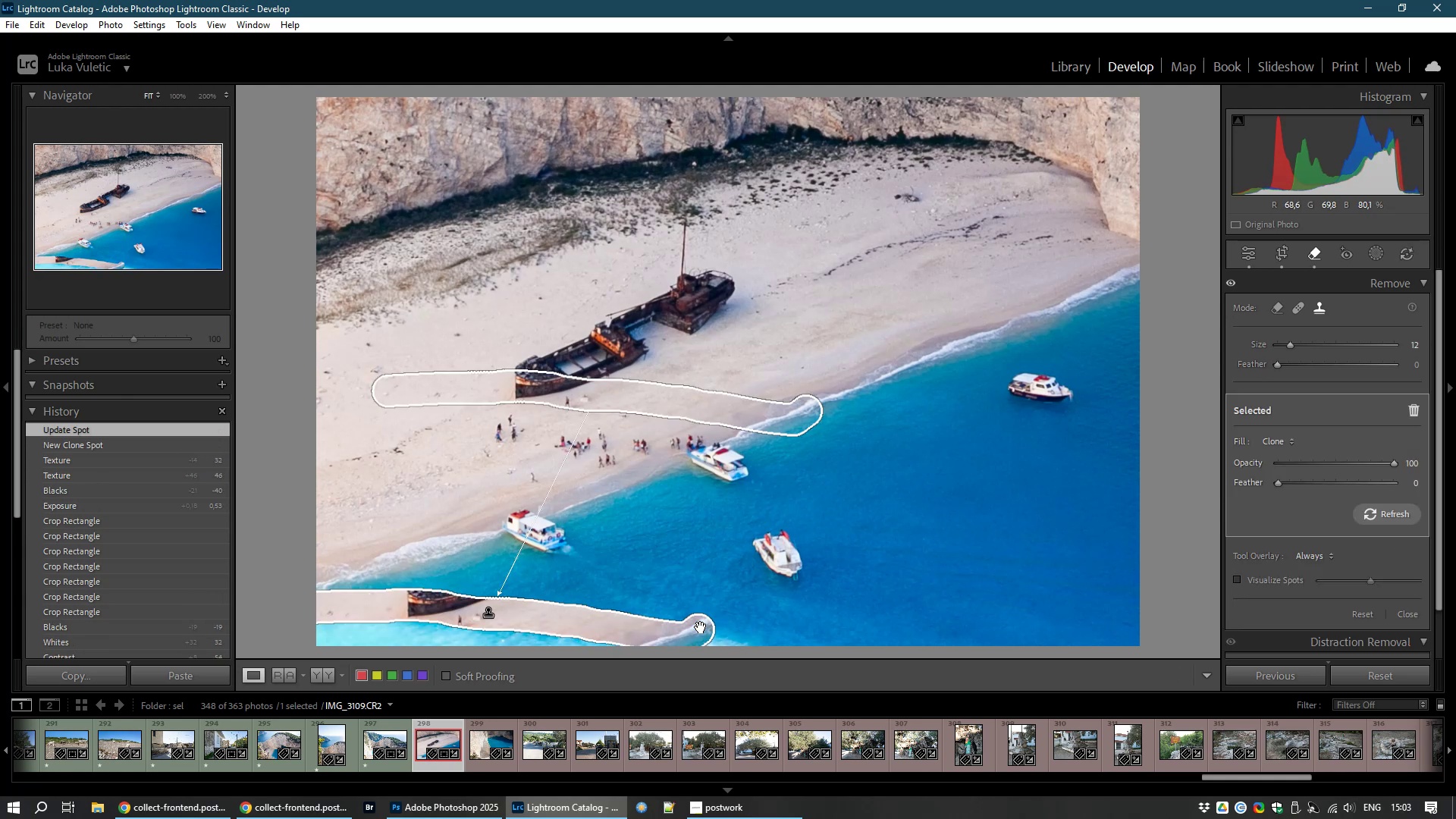 
key(Control+Z)
 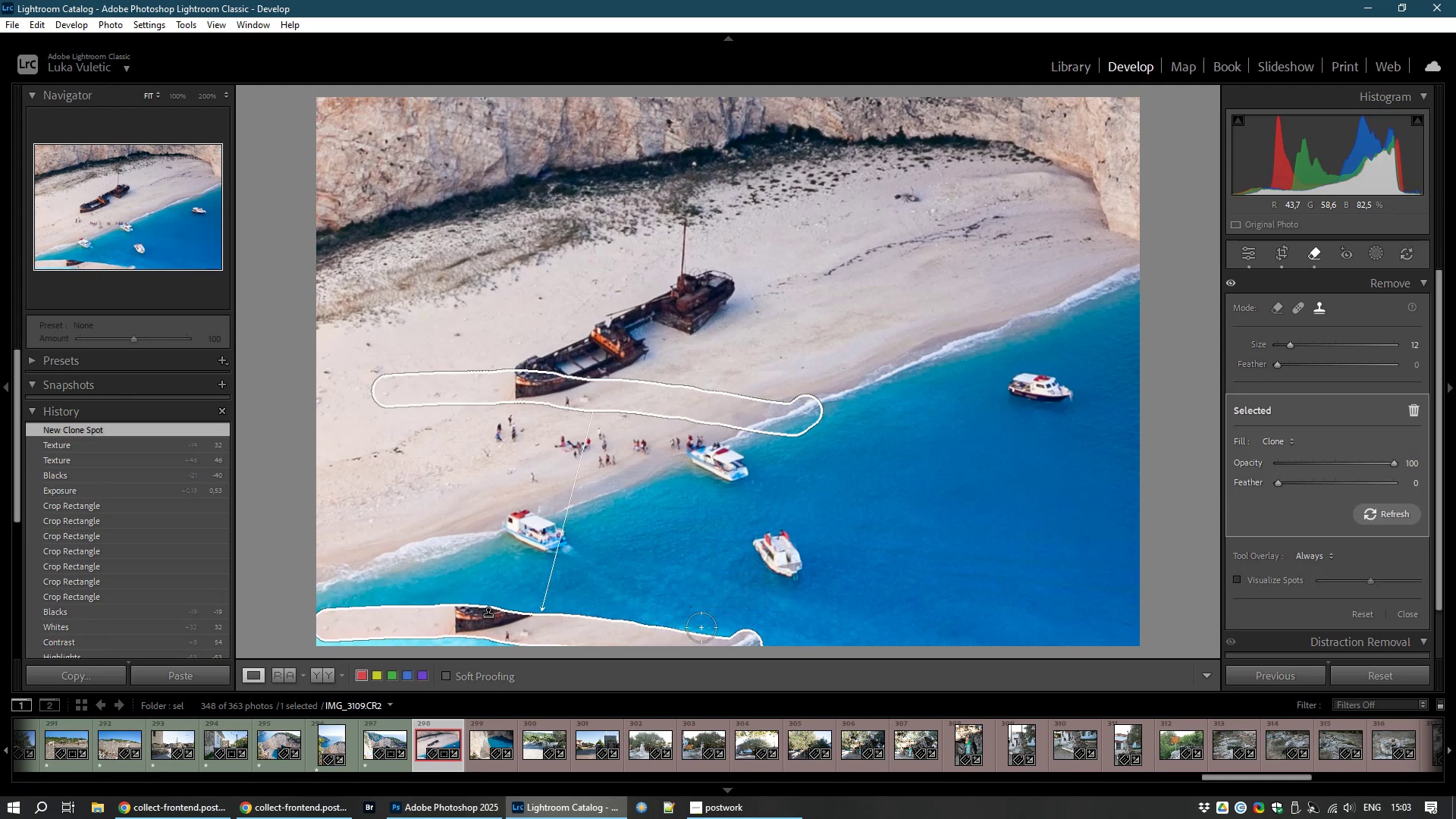 
key(Control+Z)
 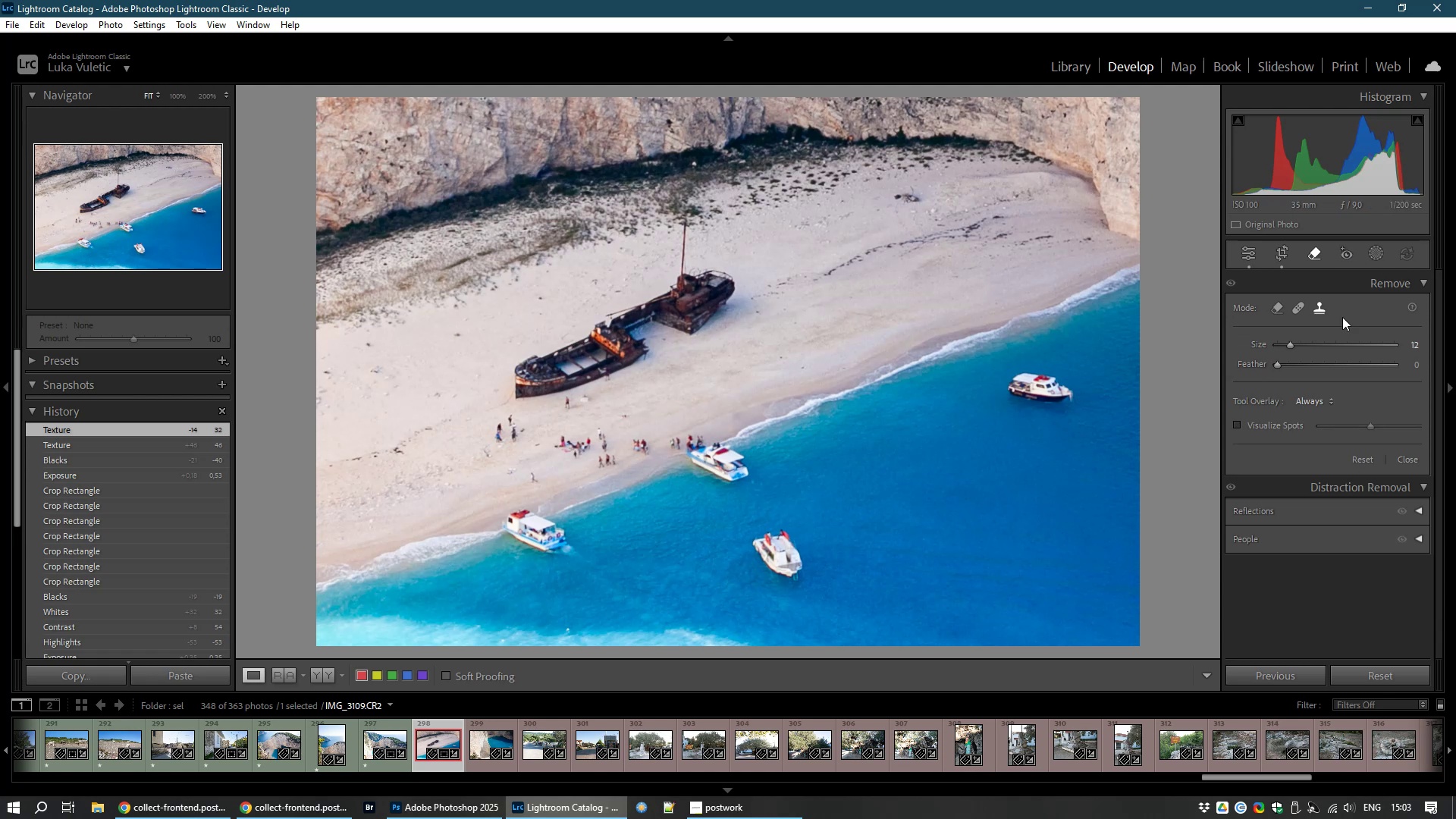 
left_click([1292, 305])
 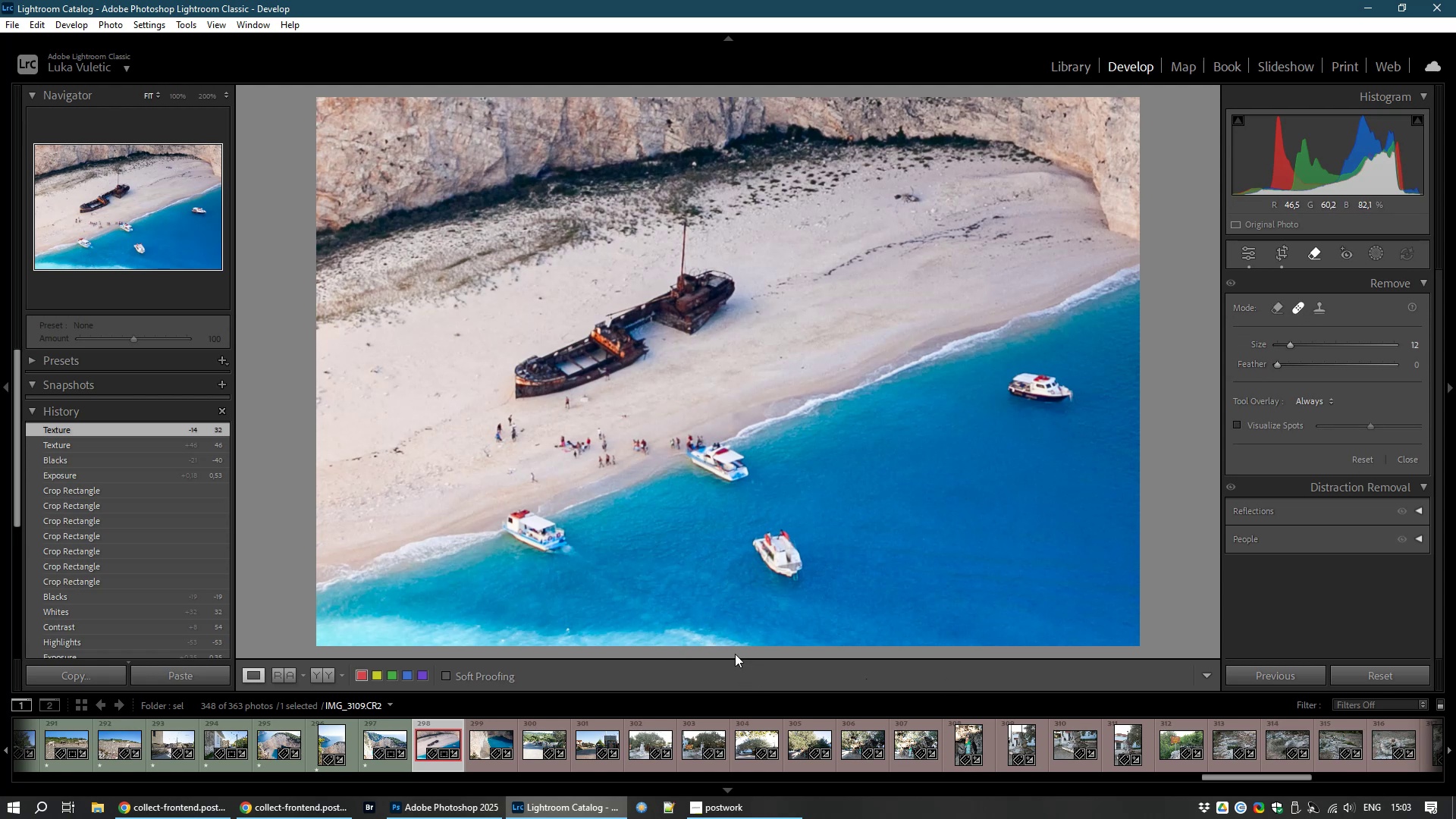 
scroll: coordinate [728, 626], scroll_direction: up, amount: 10.0
 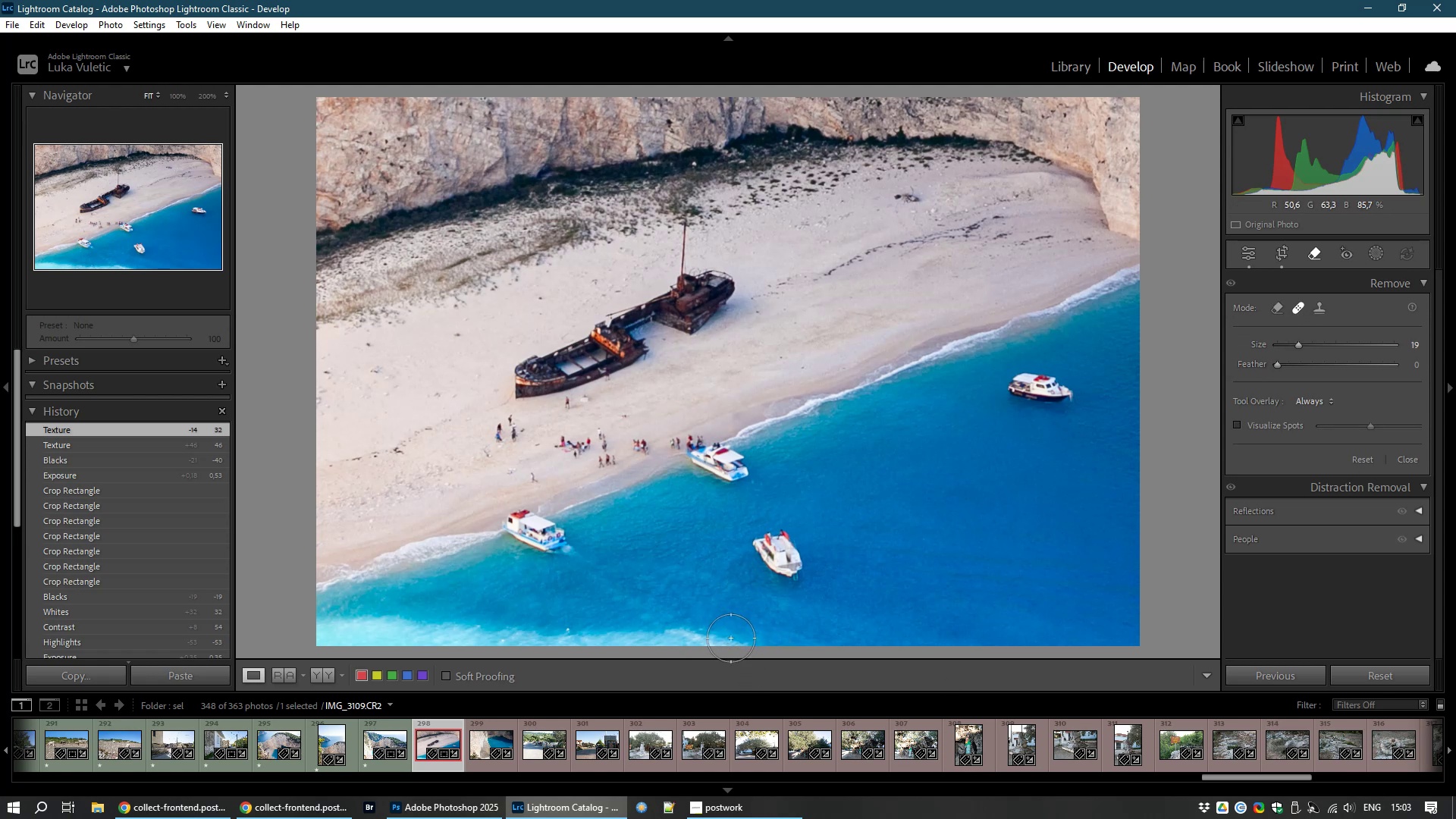 
left_click_drag(start_coordinate=[730, 638], to_coordinate=[498, 635])
 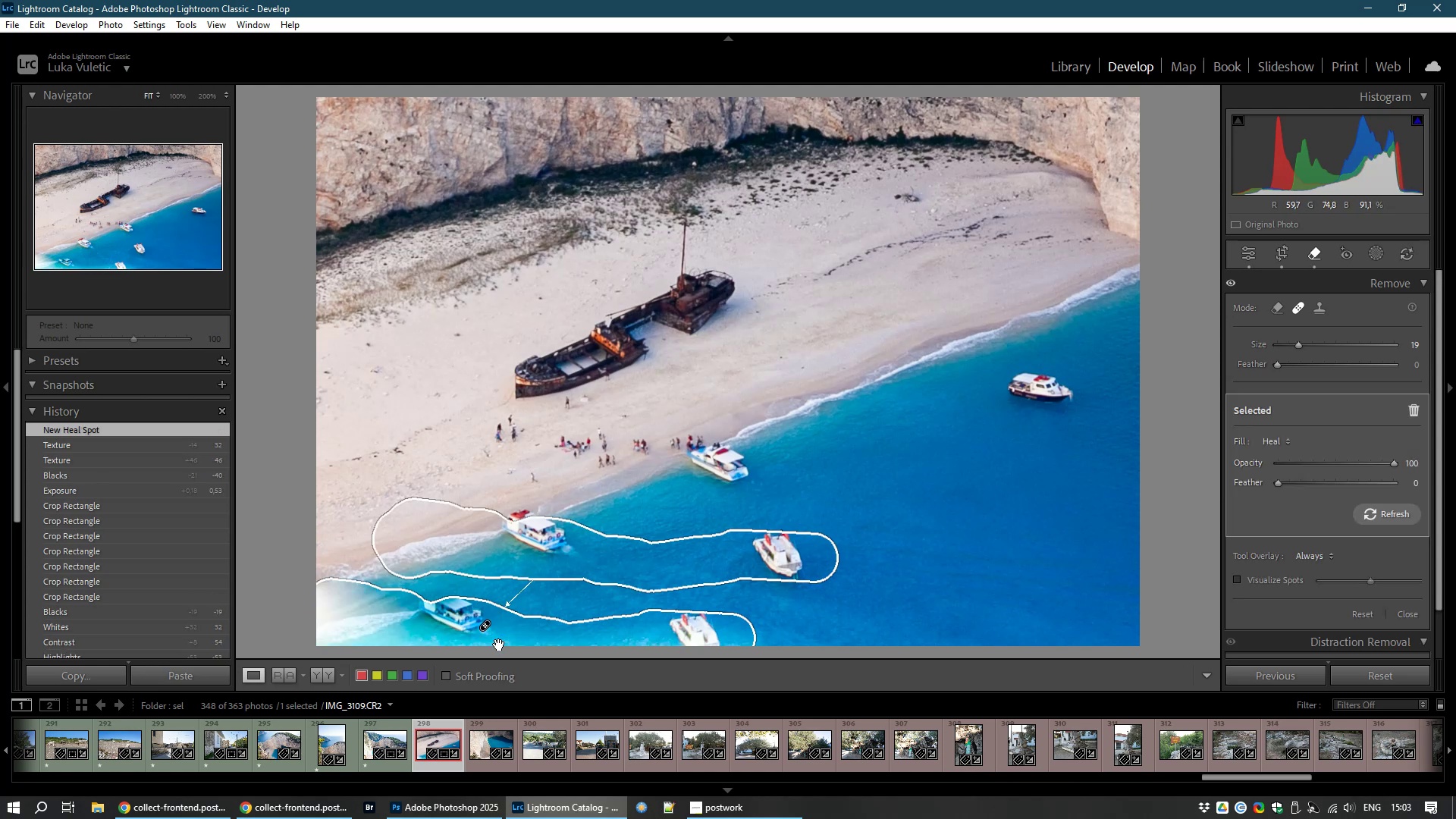 
hold_key(key=ControlLeft, duration=1.5)
 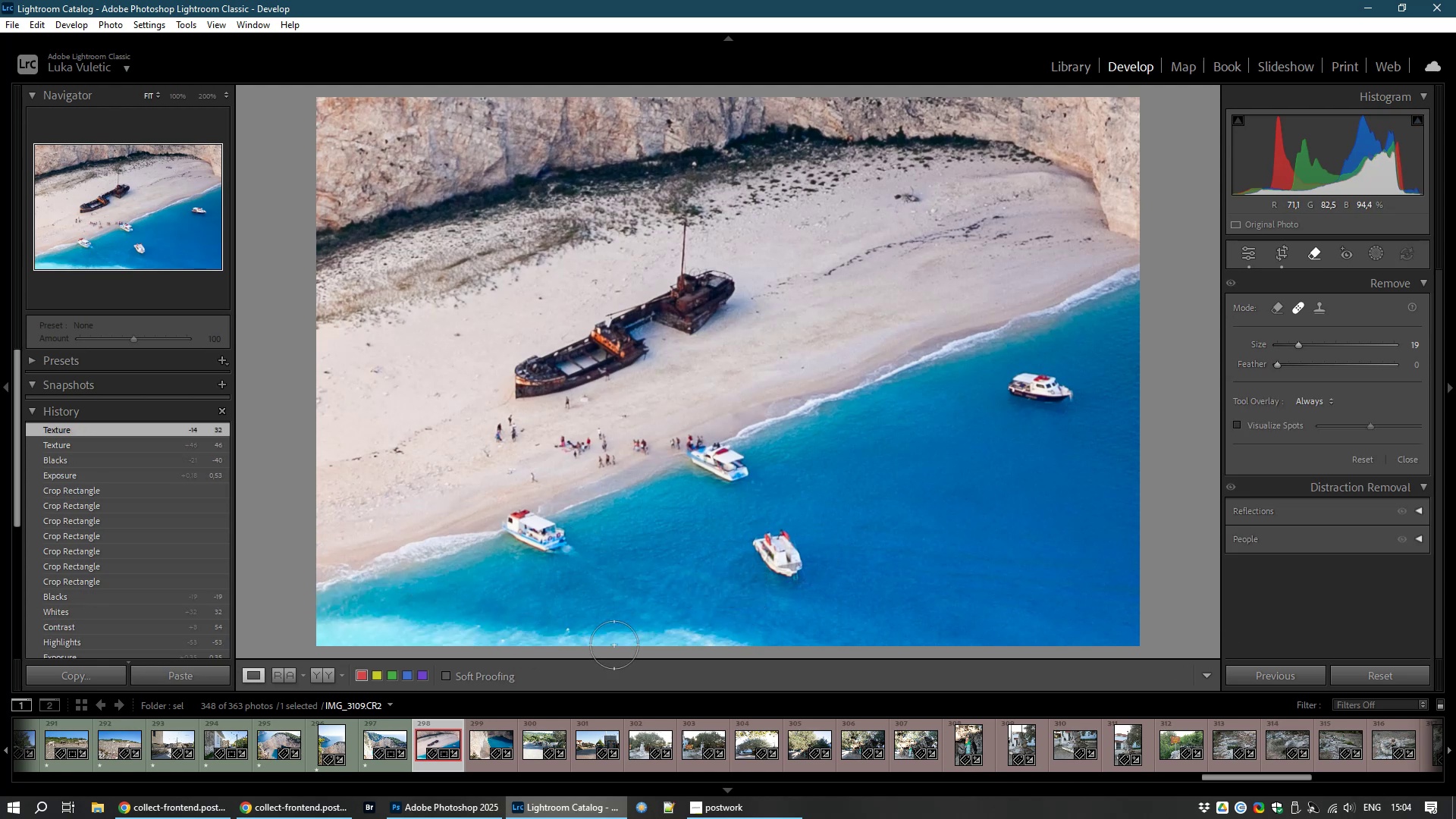 
hold_key(key=Z, duration=0.39)
 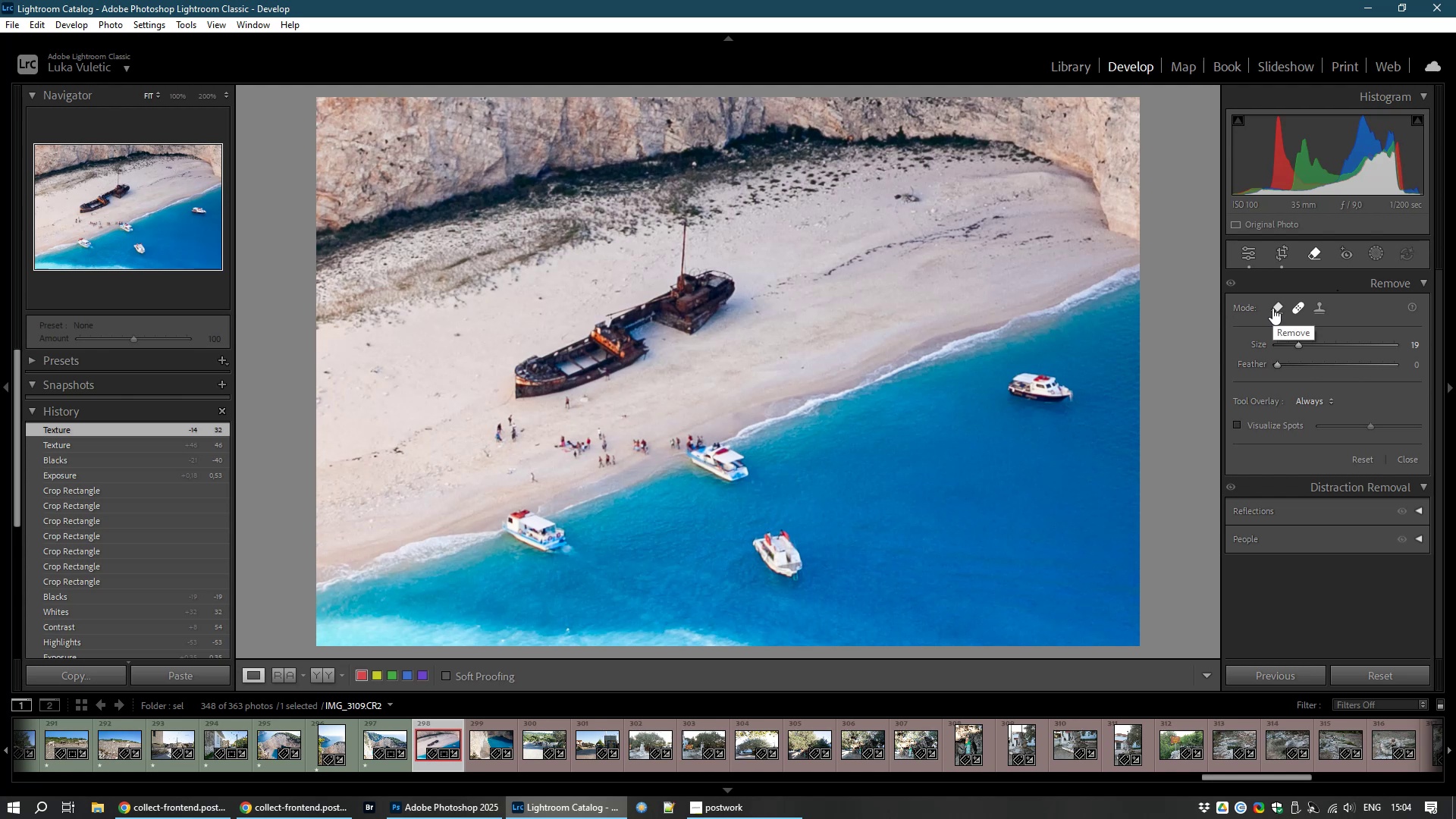 
wait(5.99)
 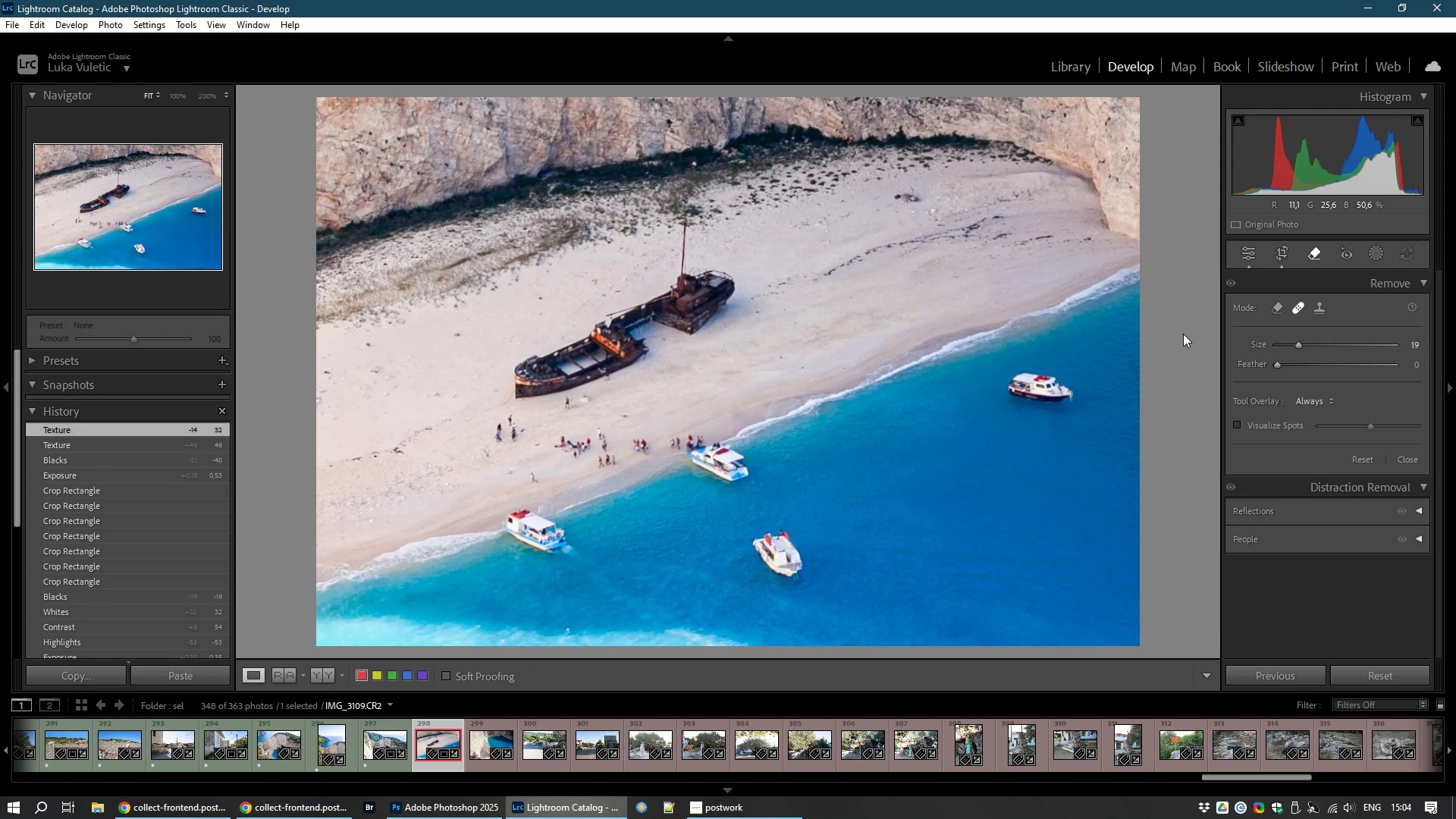 
left_click([1272, 308])
 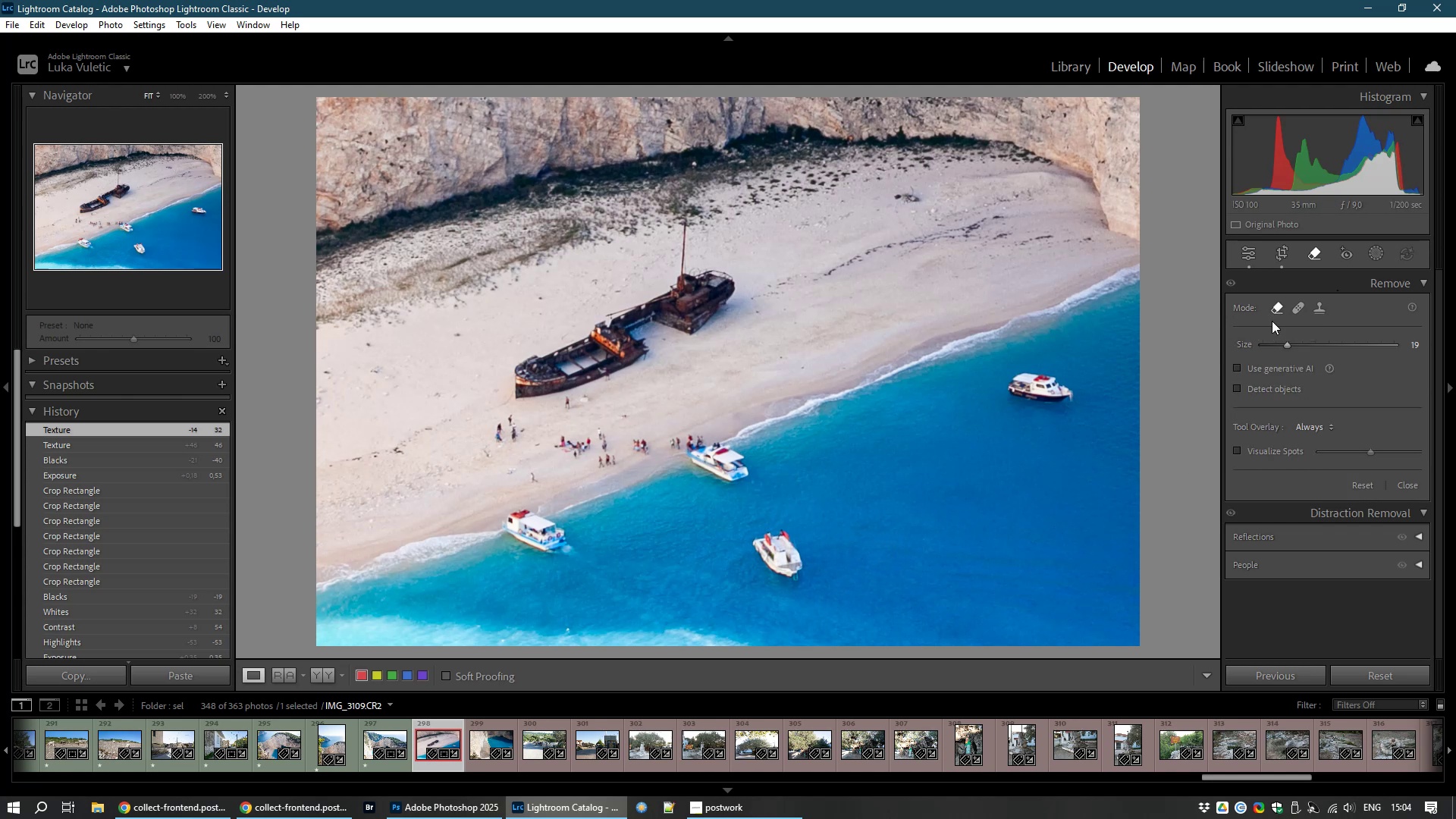 
left_click([1236, 372])
 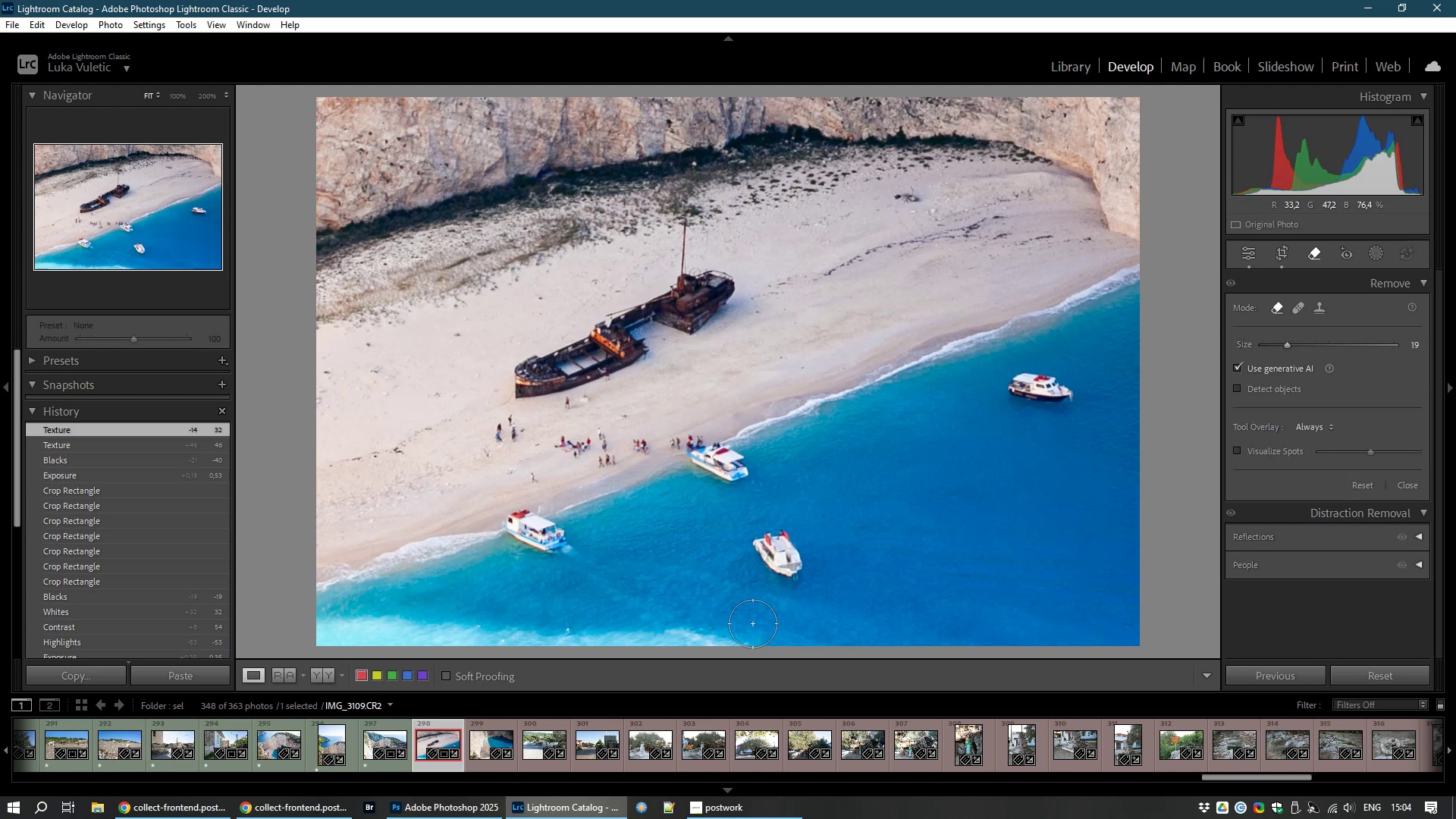 
left_click_drag(start_coordinate=[749, 636], to_coordinate=[435, 661])
 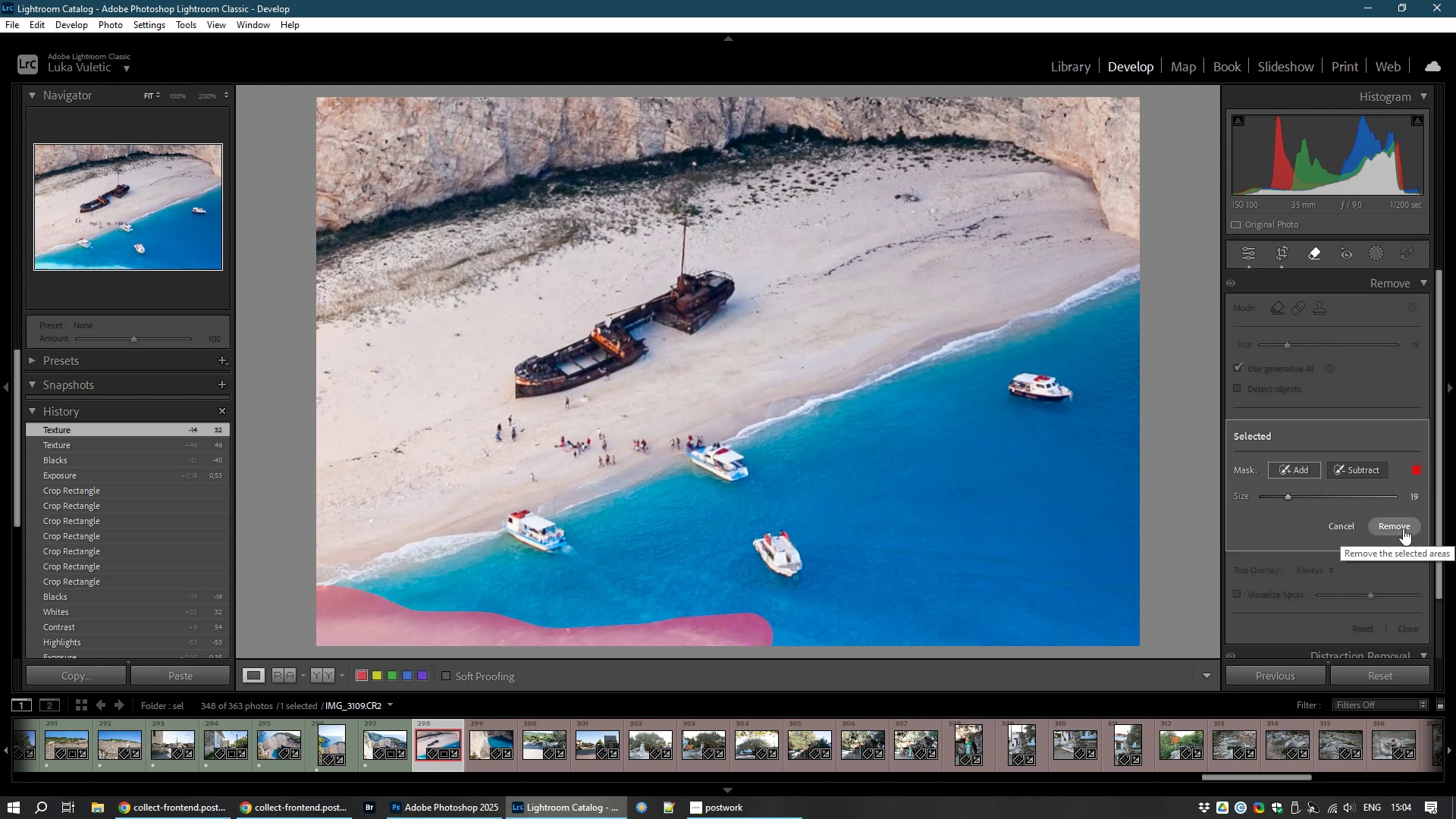 
left_click([1403, 529])
 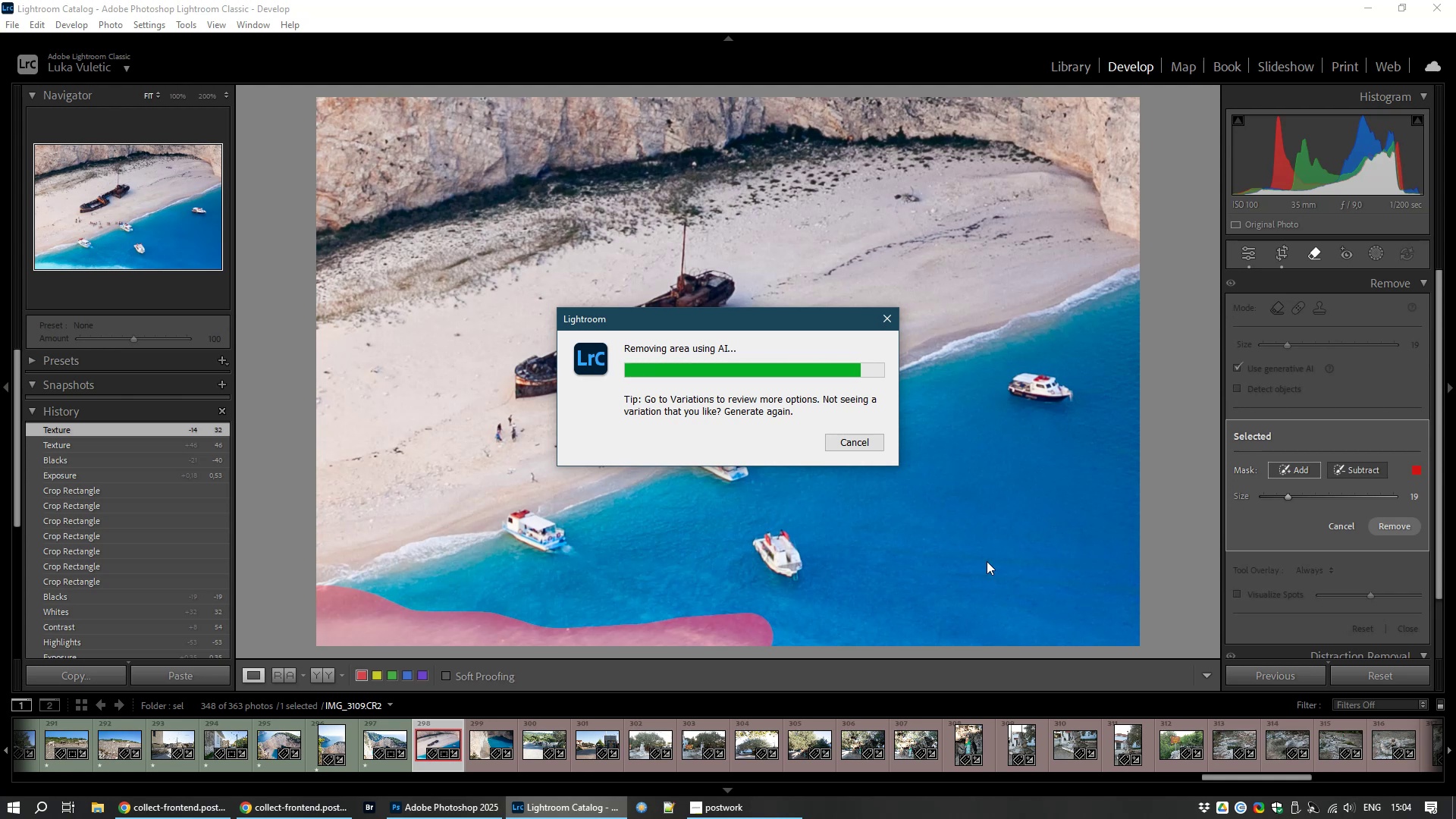 
wait(23.29)
 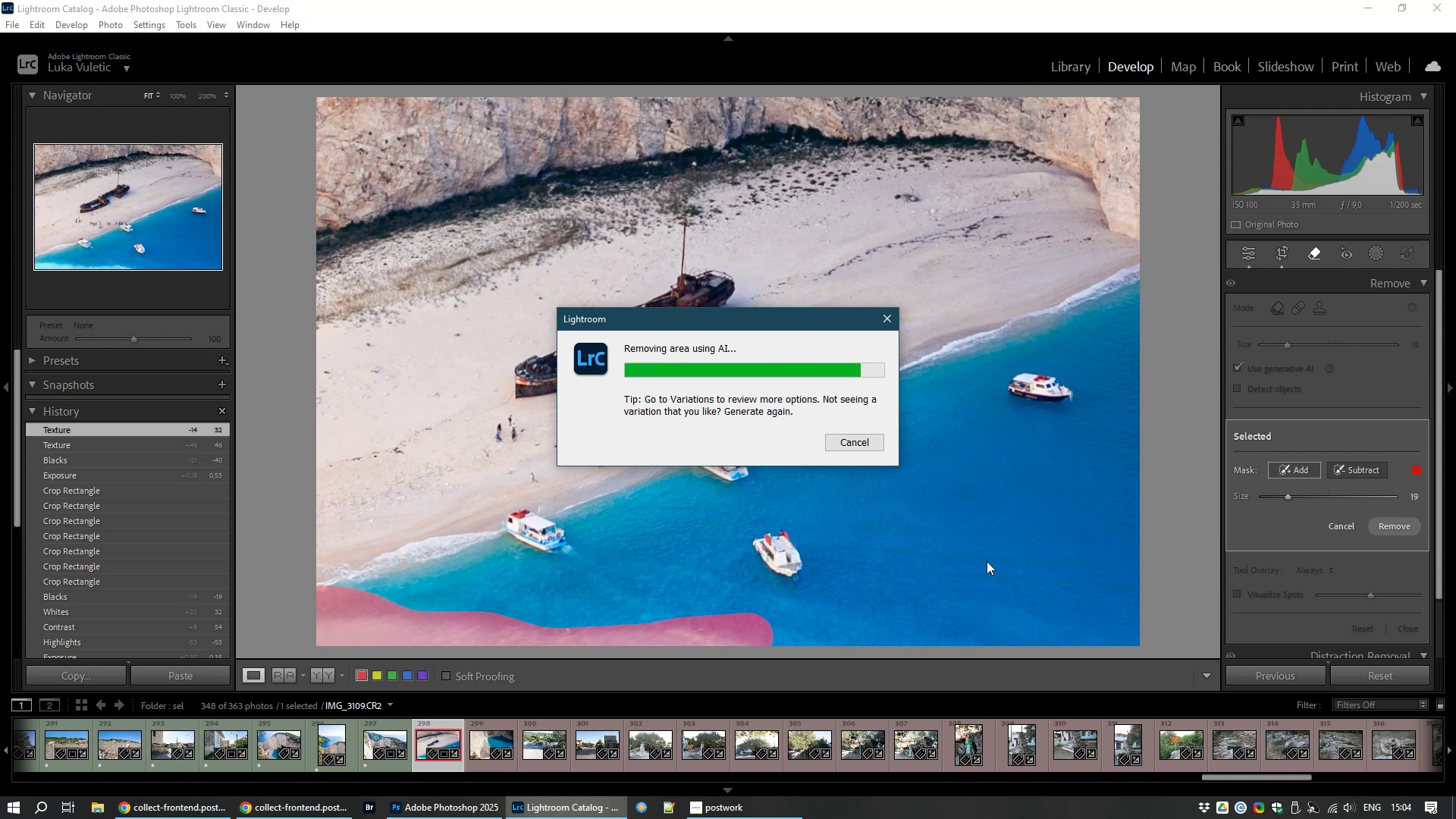 
left_click([1249, 254])
 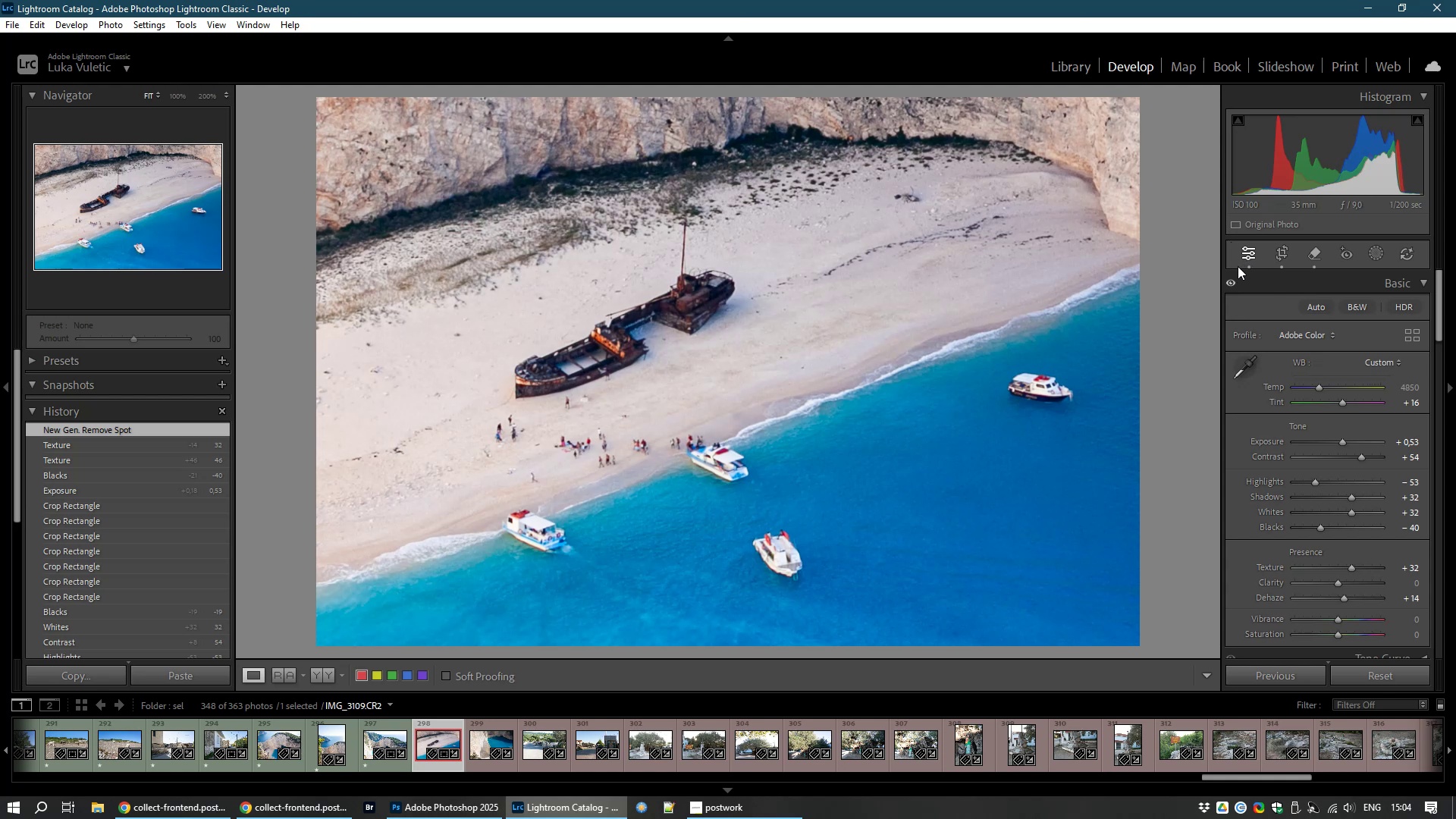 
wait(7.71)
 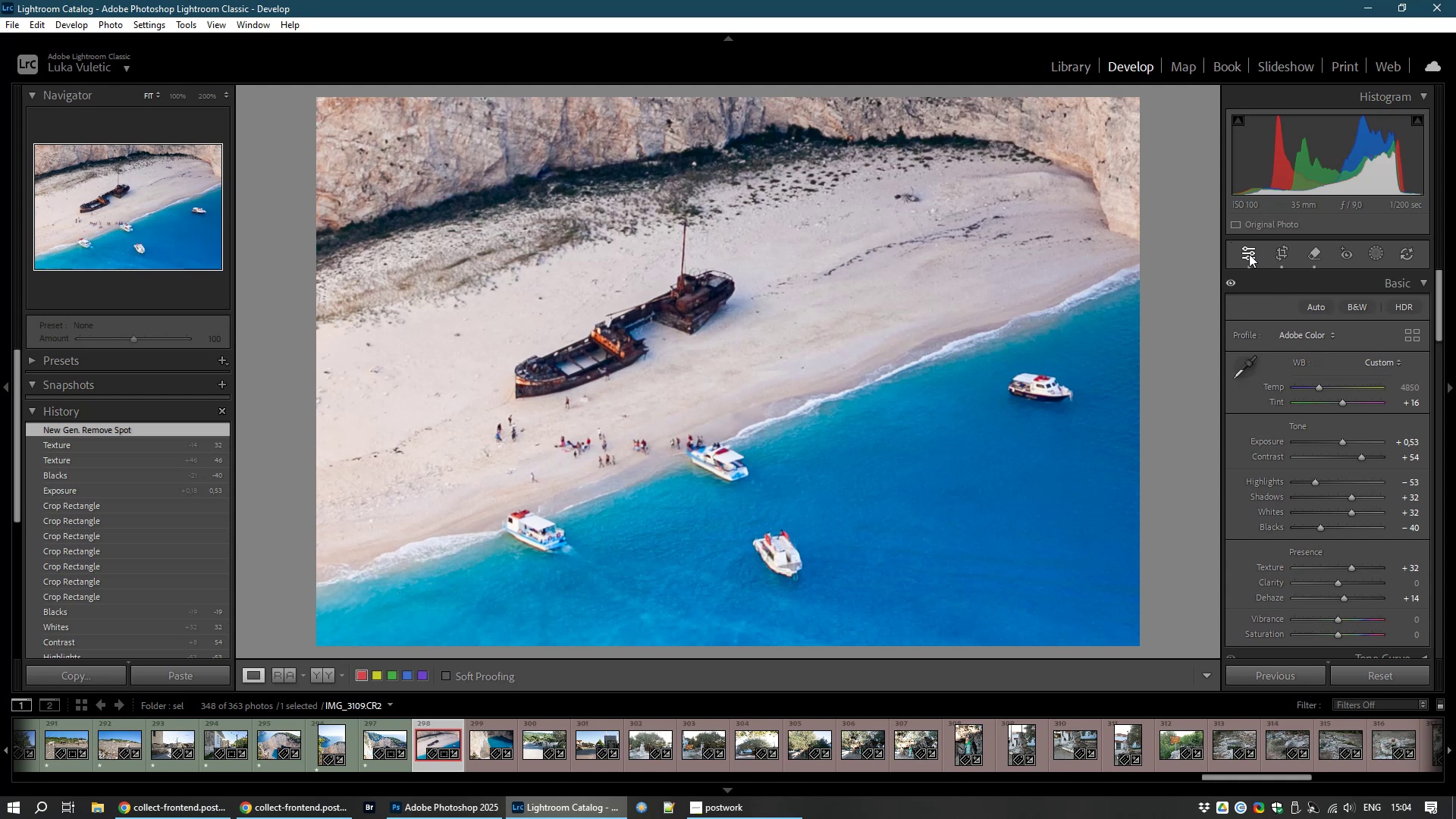 
left_click_drag(start_coordinate=[1354, 494], to_coordinate=[1367, 496])
 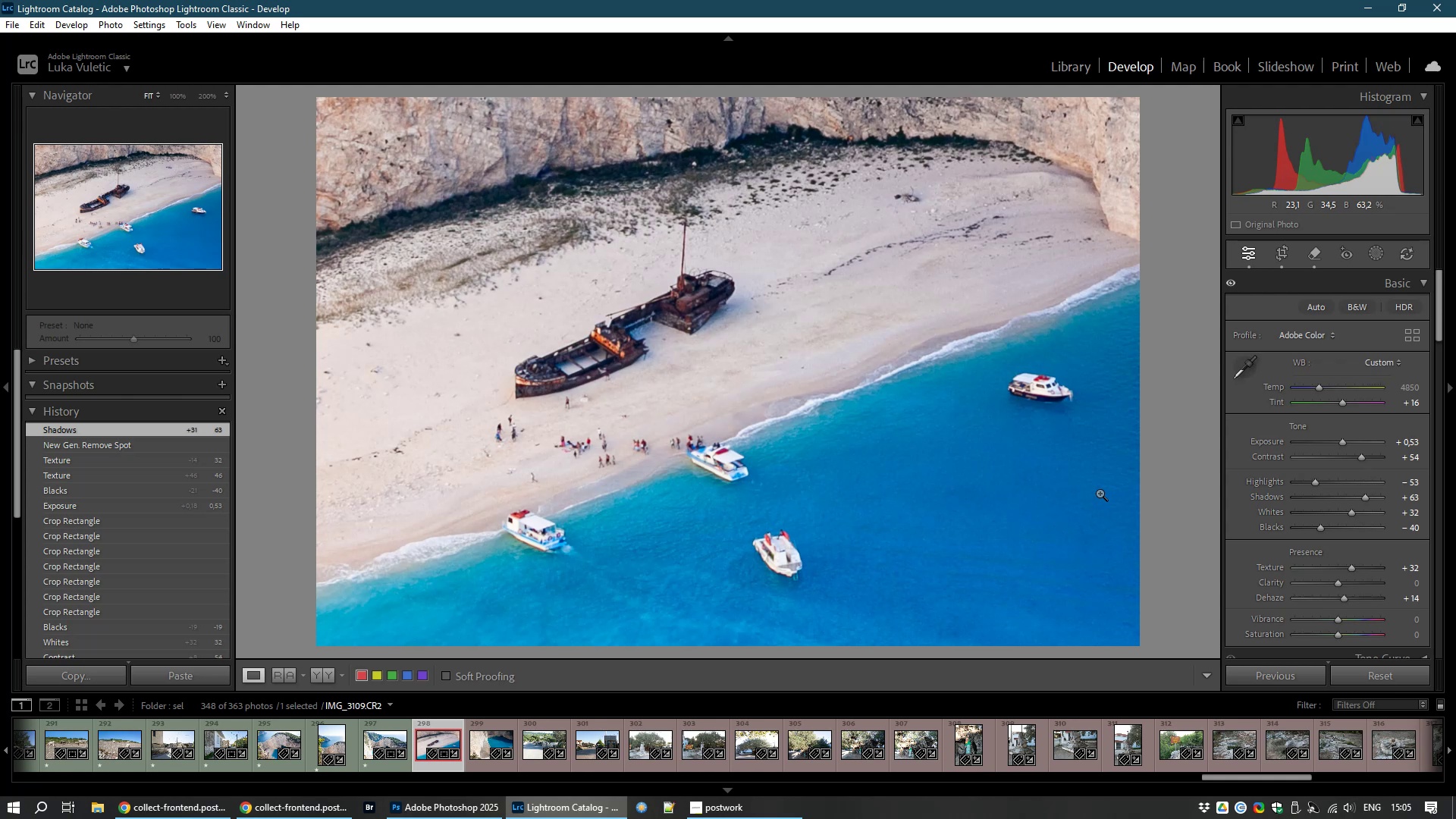 
wait(53.52)
 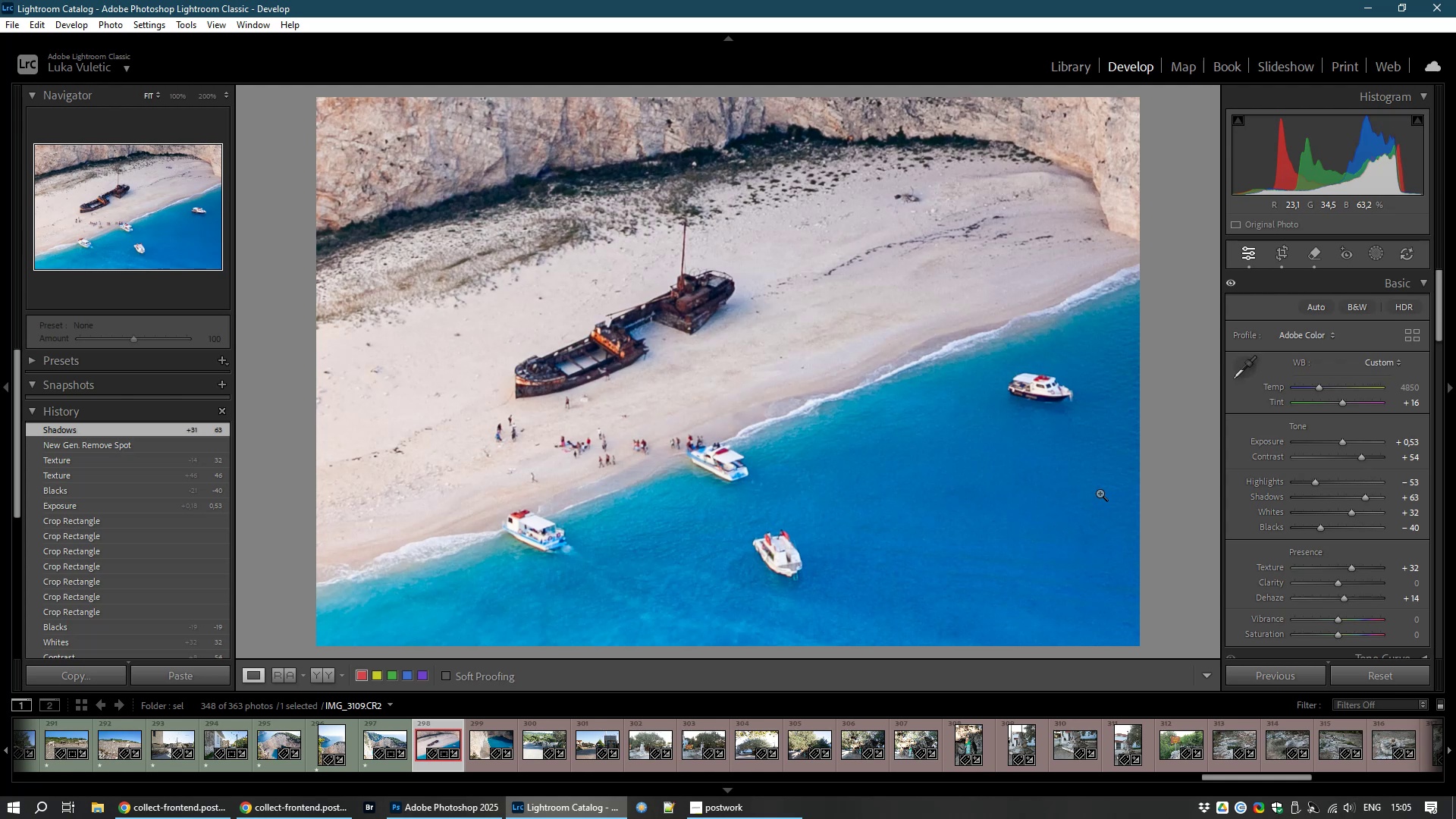 
key(8)
 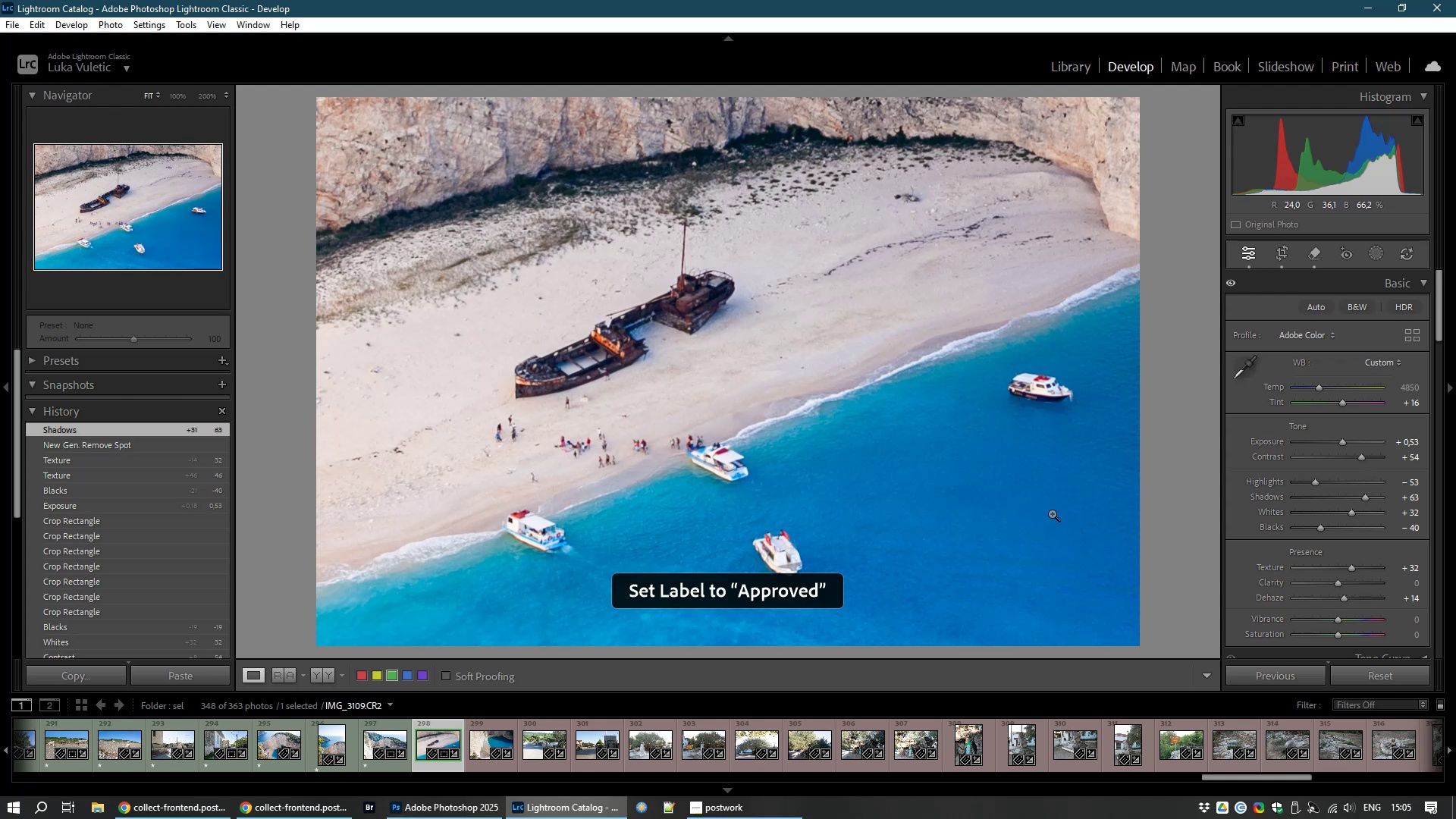 
key(Control+1)
 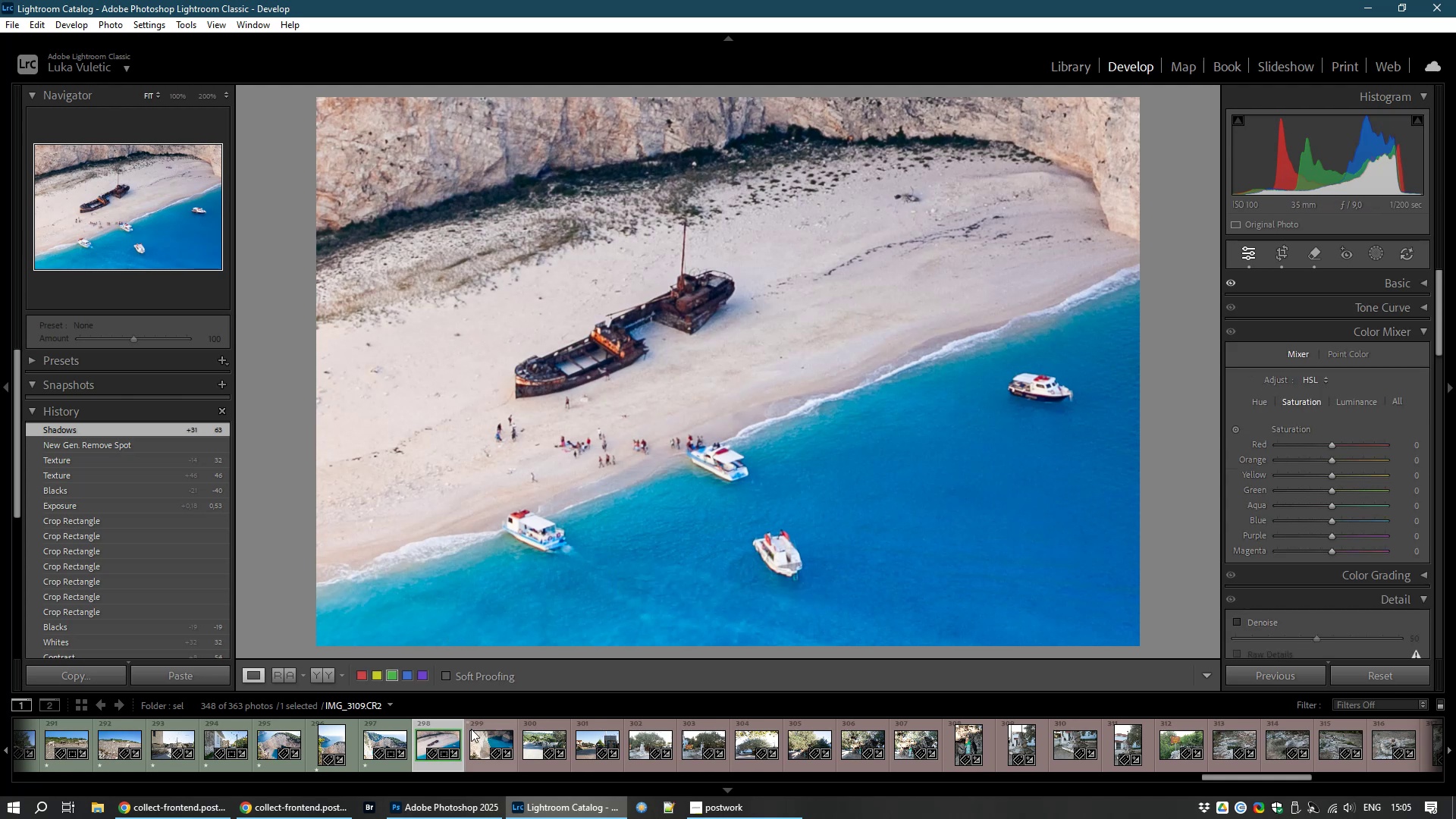 
left_click([484, 745])
 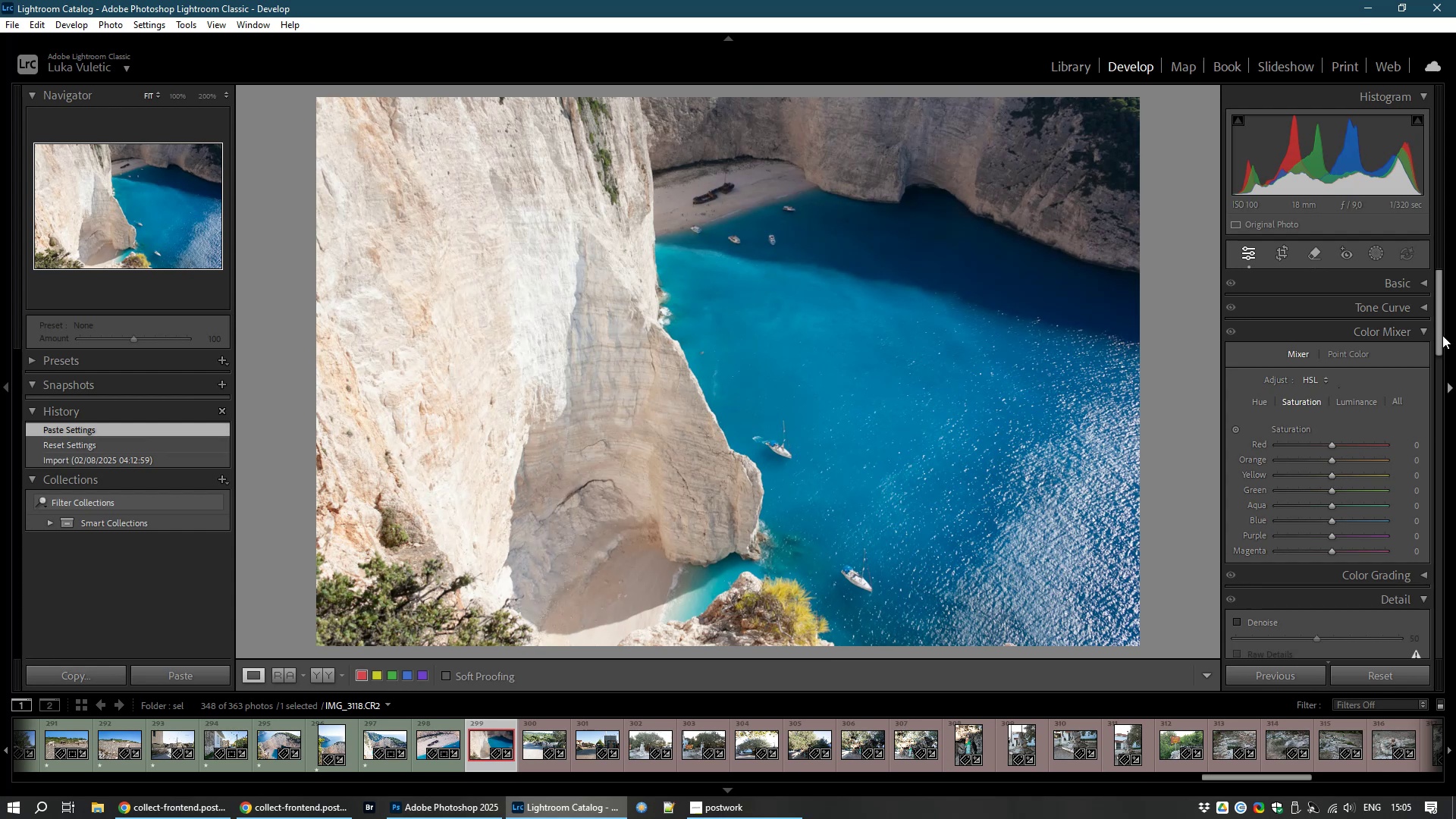 
wait(6.83)
 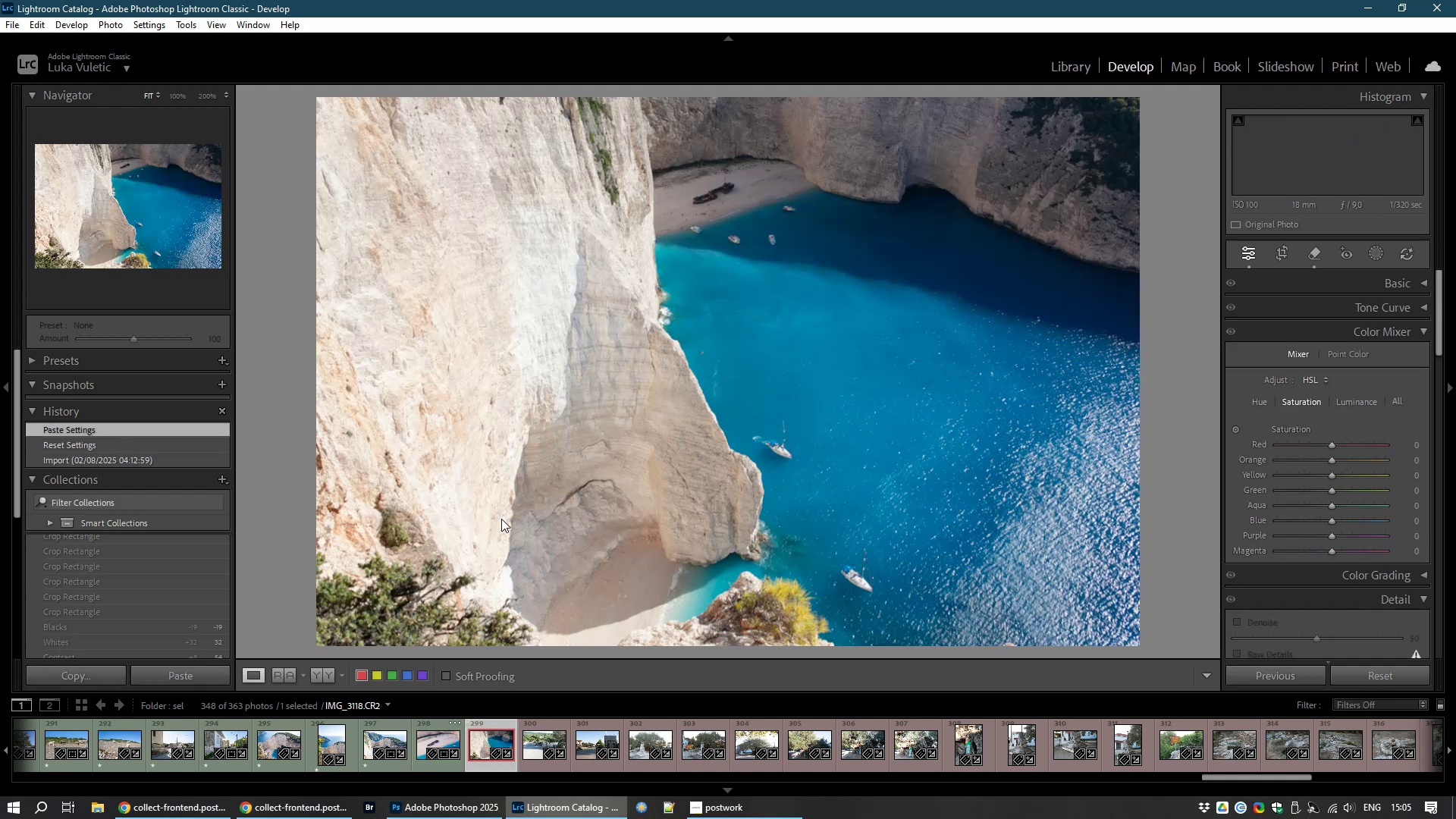 
left_click_drag(start_coordinate=[1440, 337], to_coordinate=[1442, 281])
 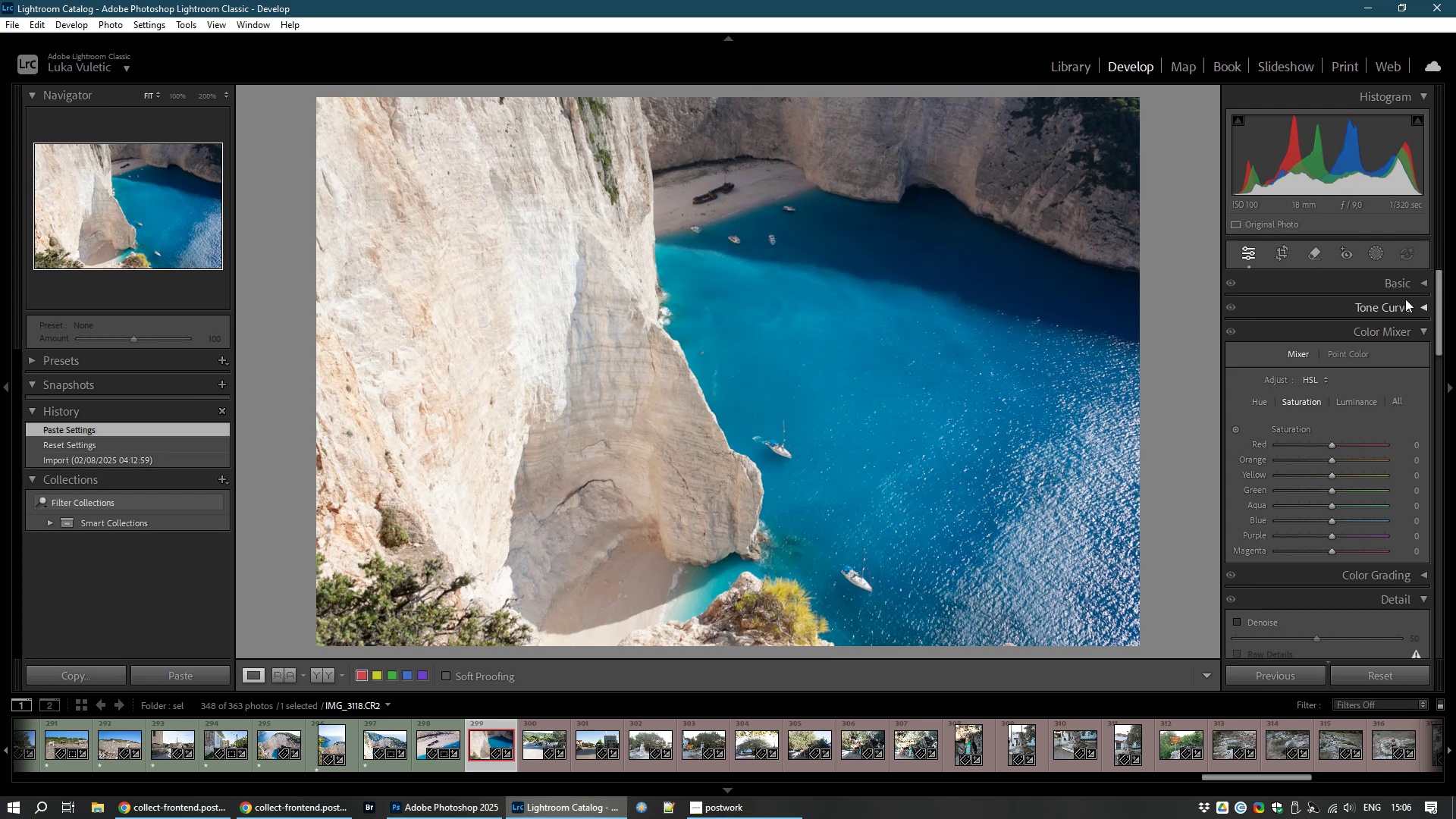 
mouse_move([1404, 295])
 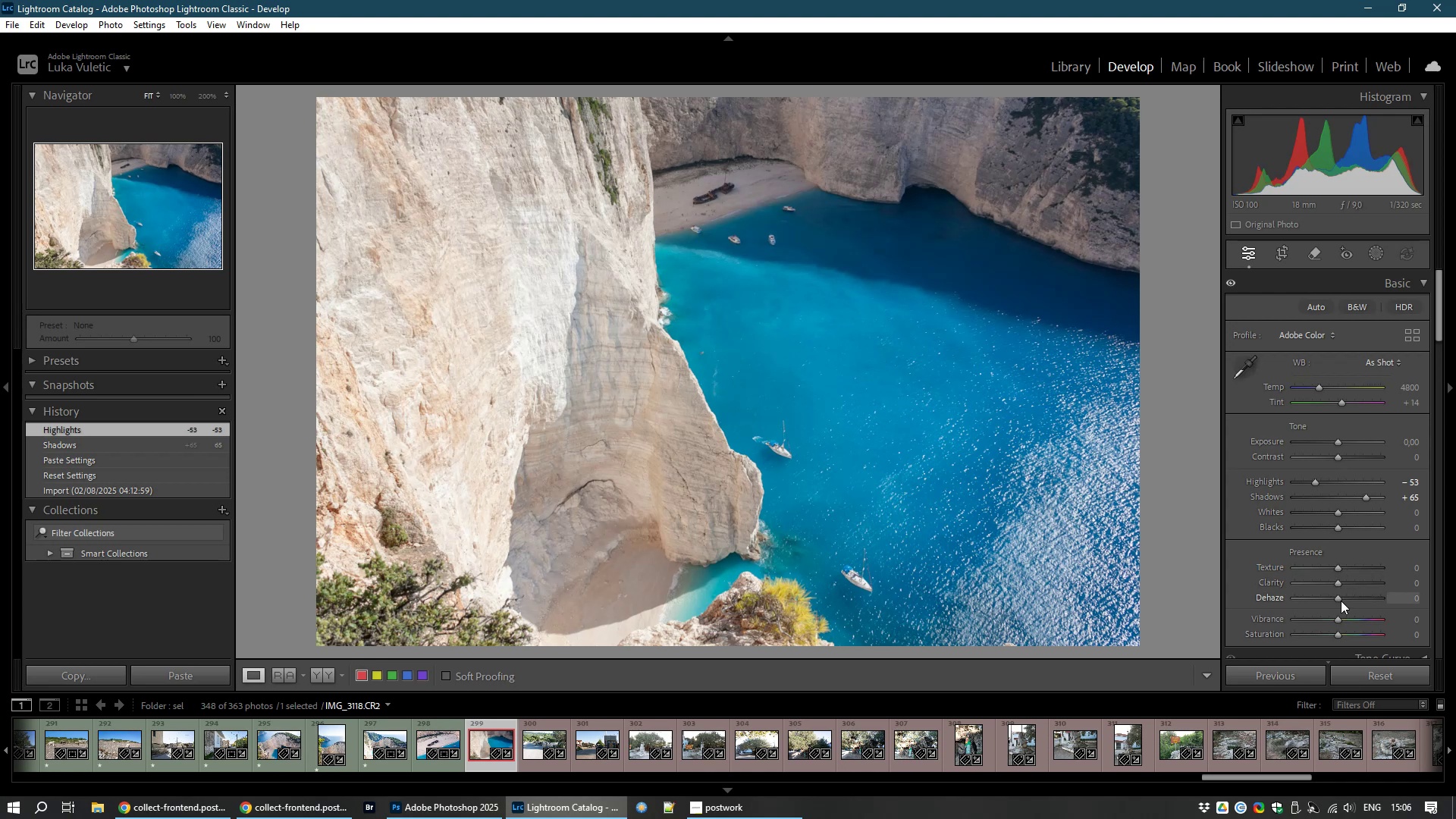 
wait(39.18)
 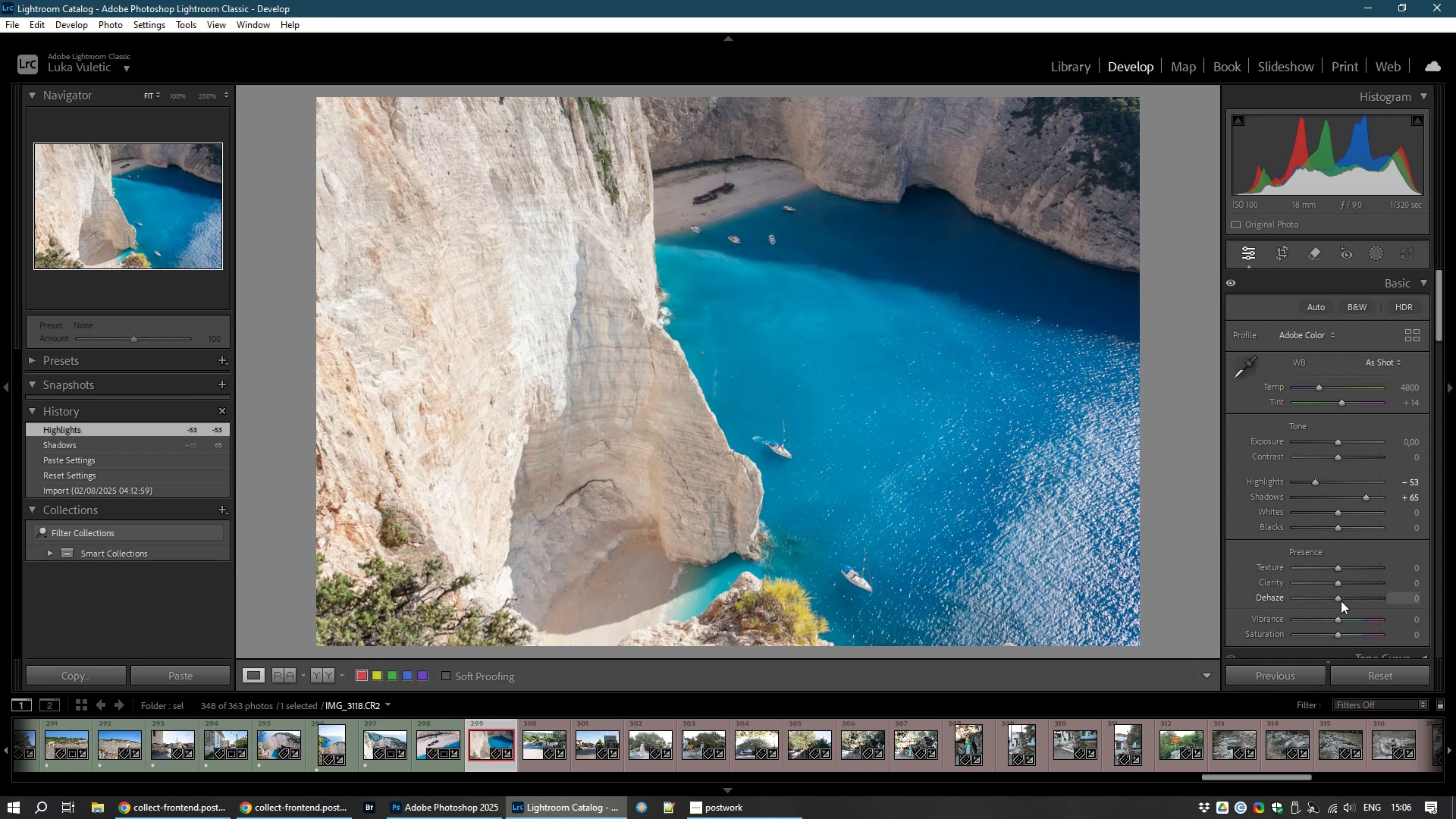 
type(81)
 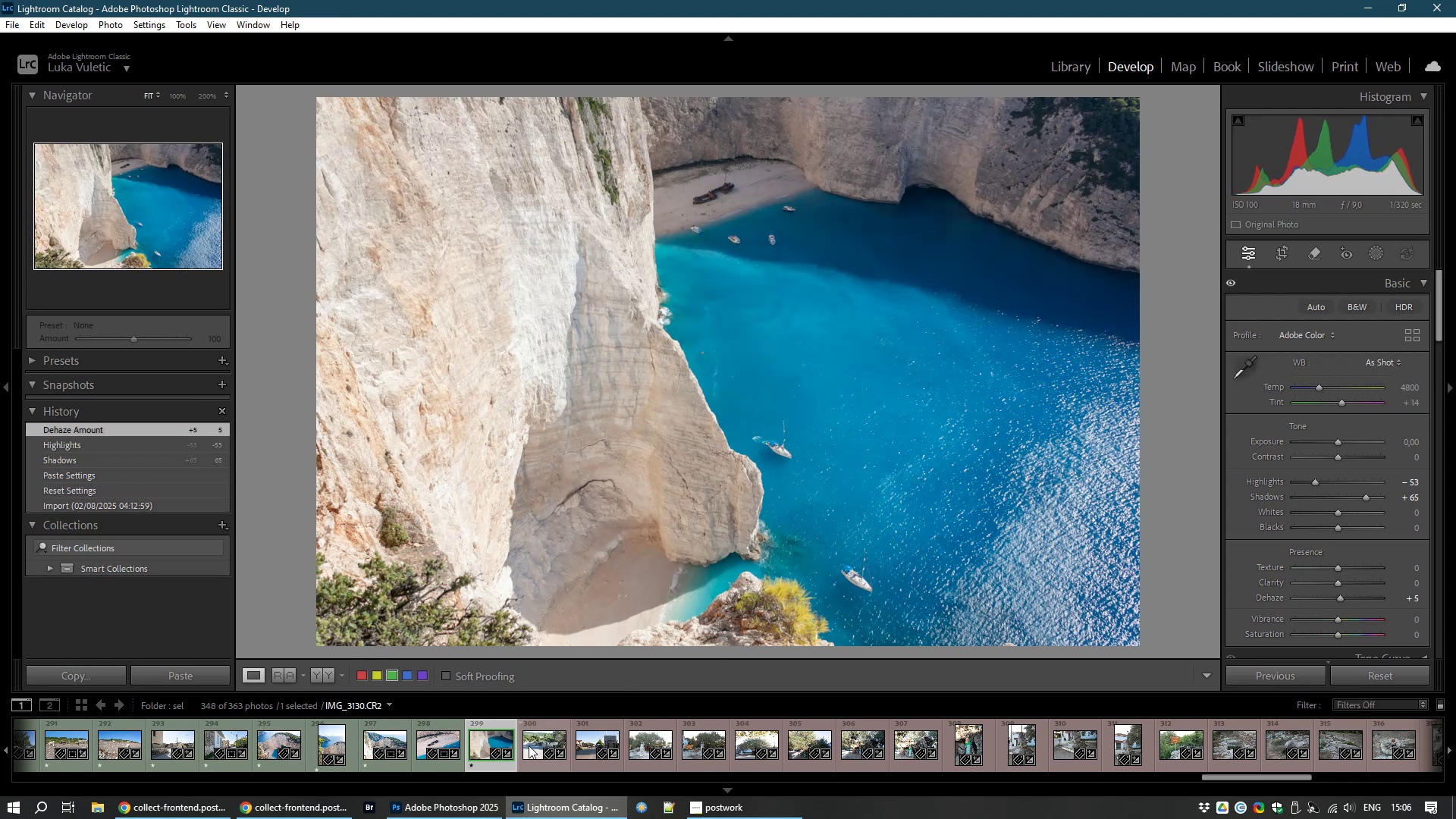 
left_click([536, 748])
 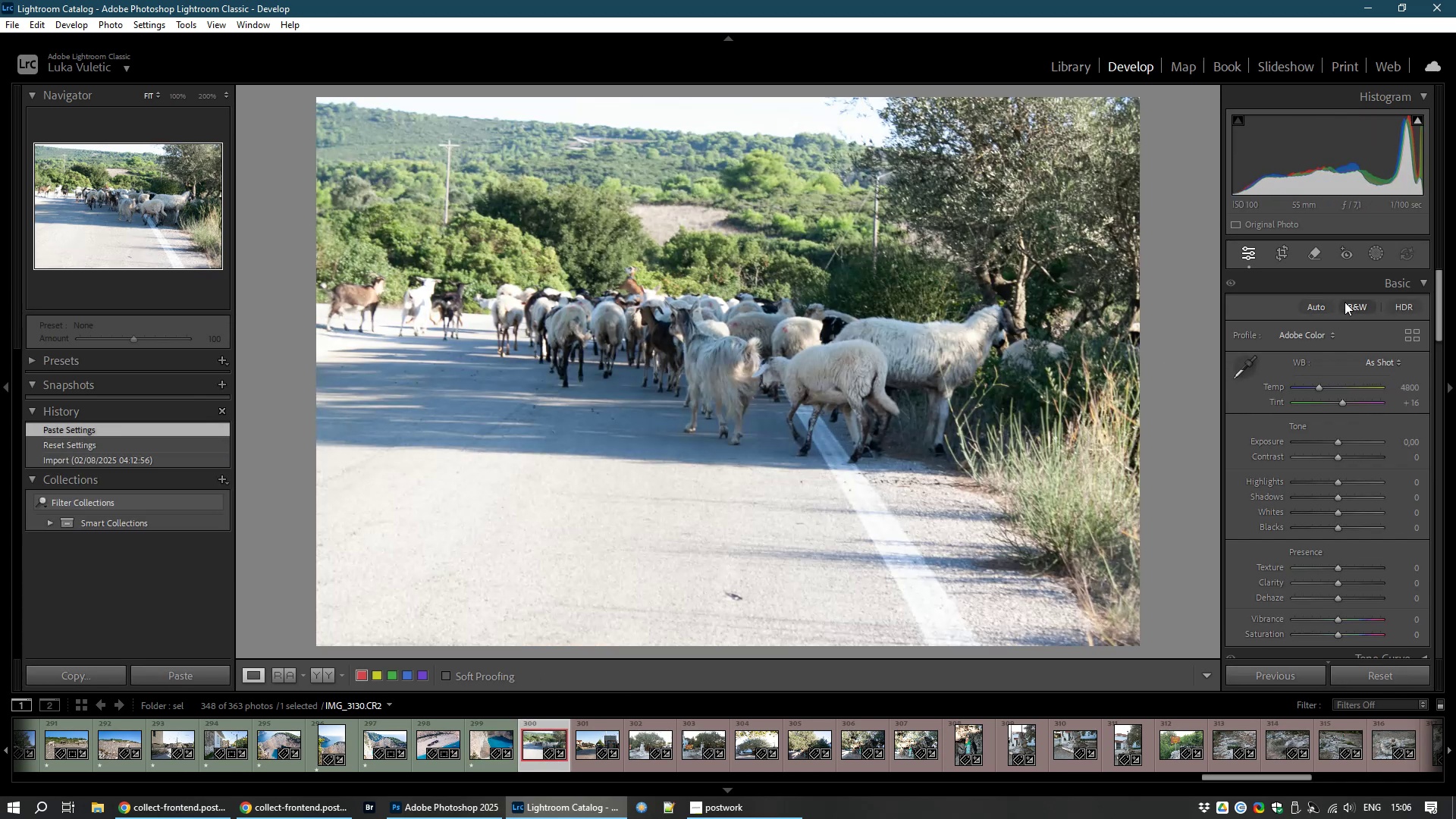 
wait(5.19)
 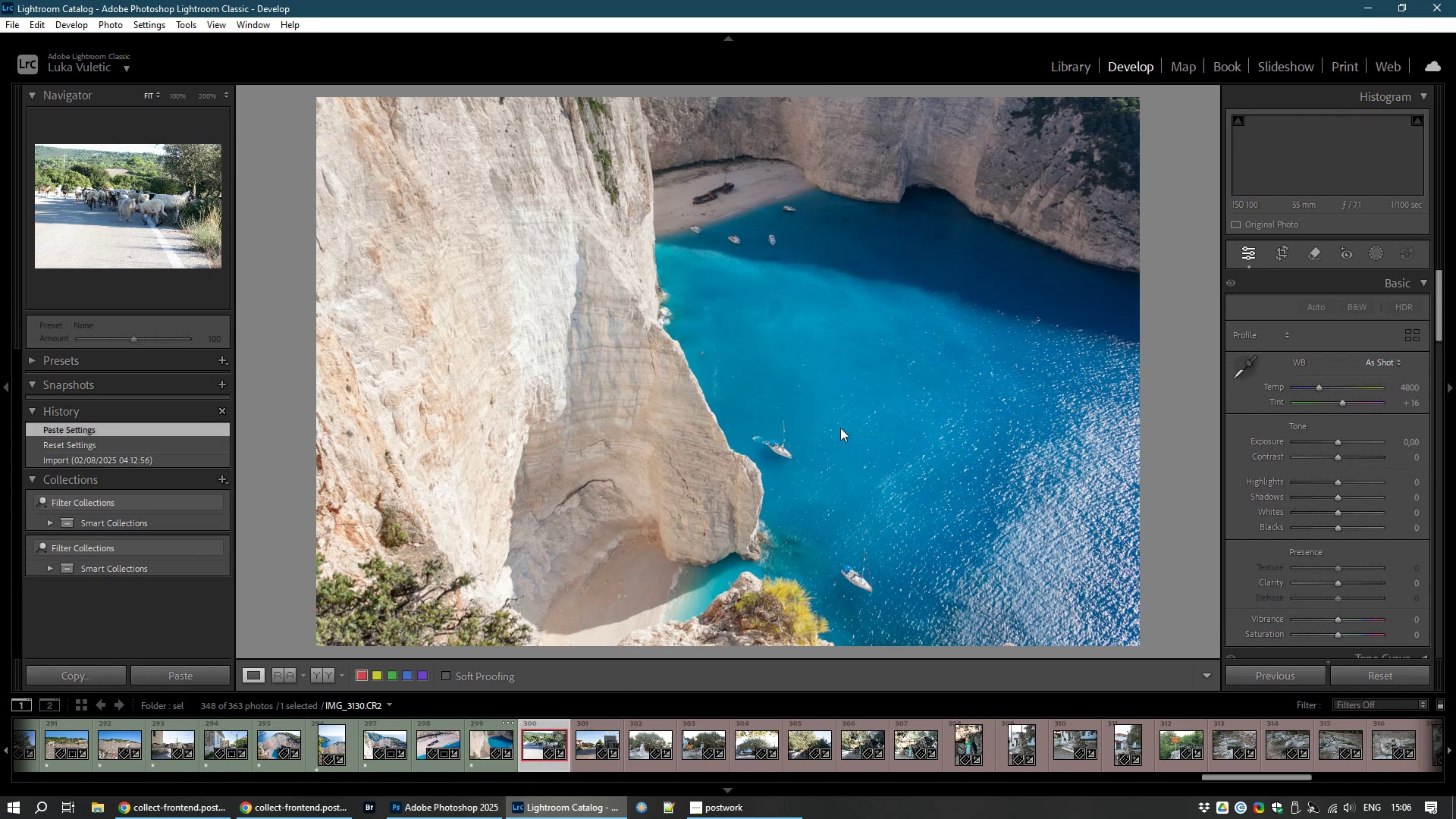 
left_click([1285, 246])
 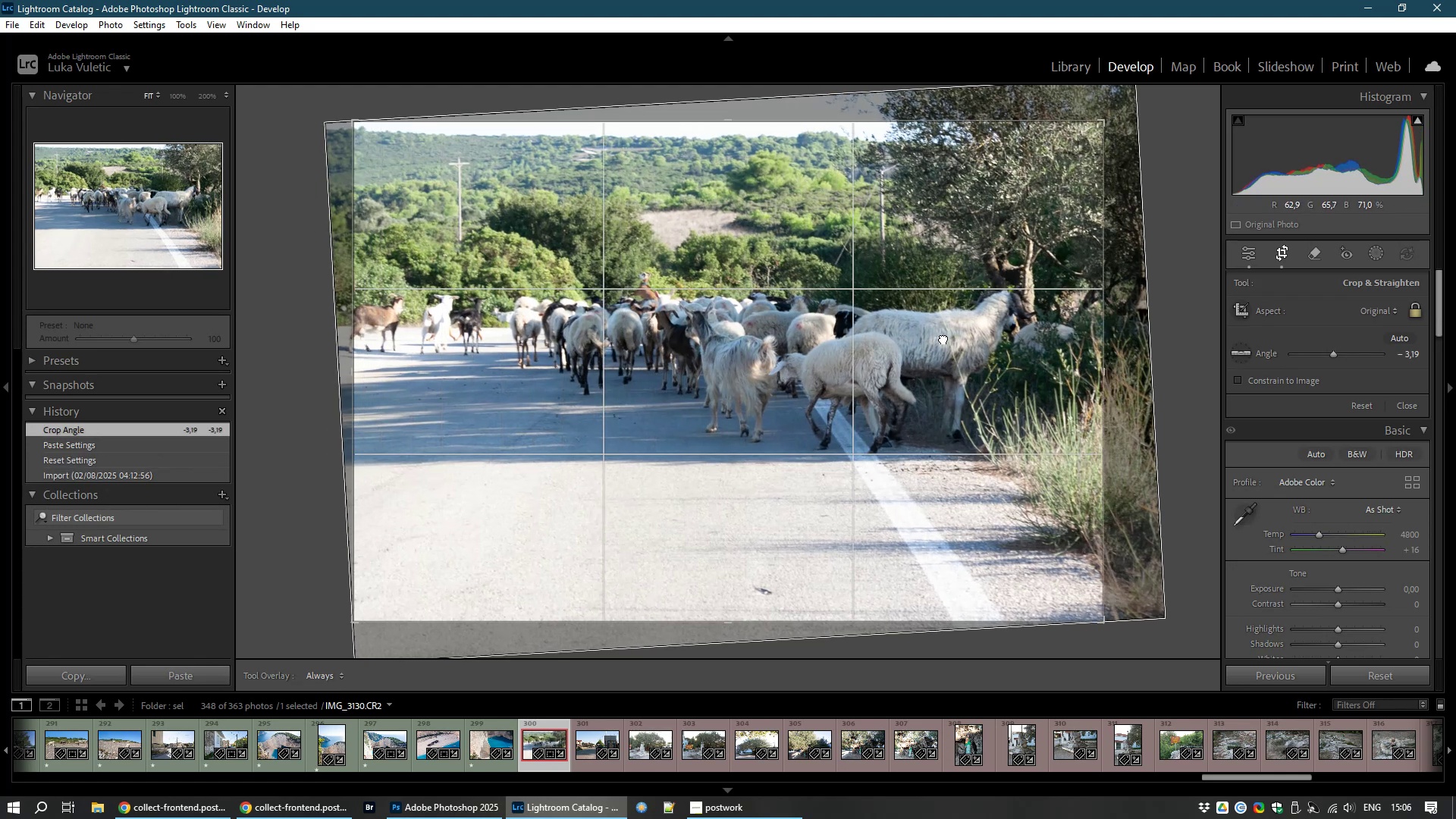 
wait(7.38)
 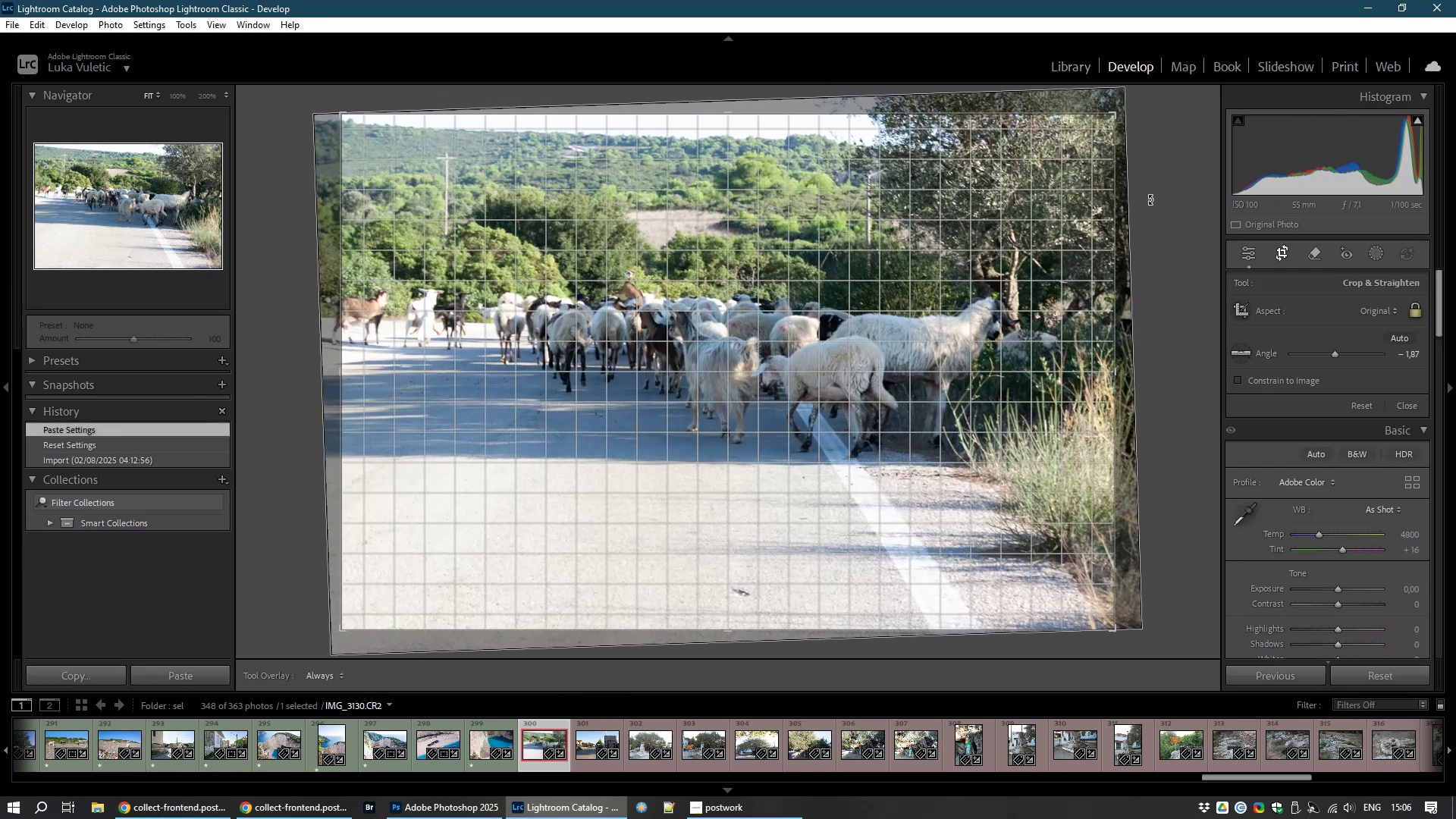 
left_click([975, 337])
 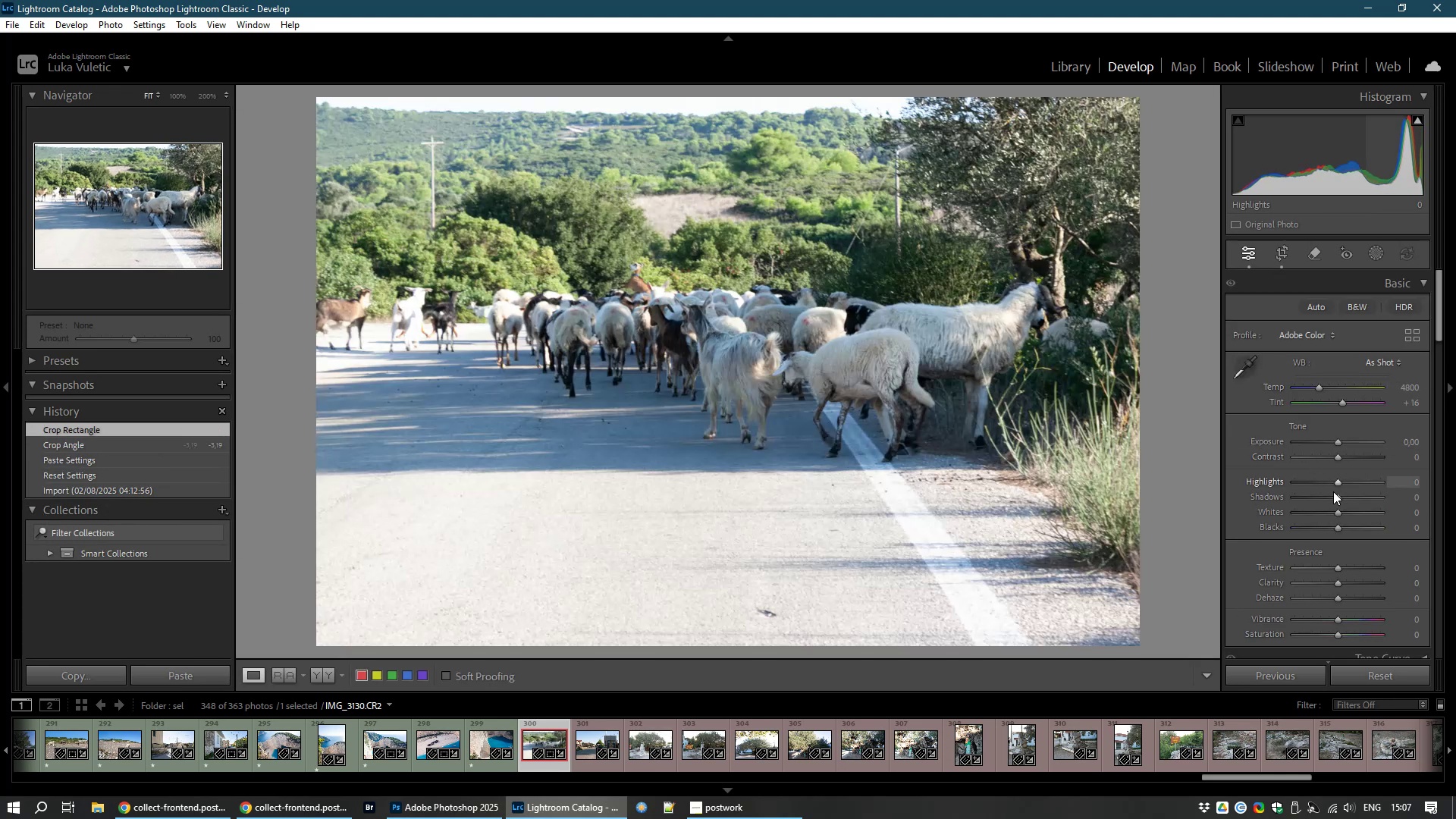 
left_click_drag(start_coordinate=[1339, 499], to_coordinate=[1362, 501])
 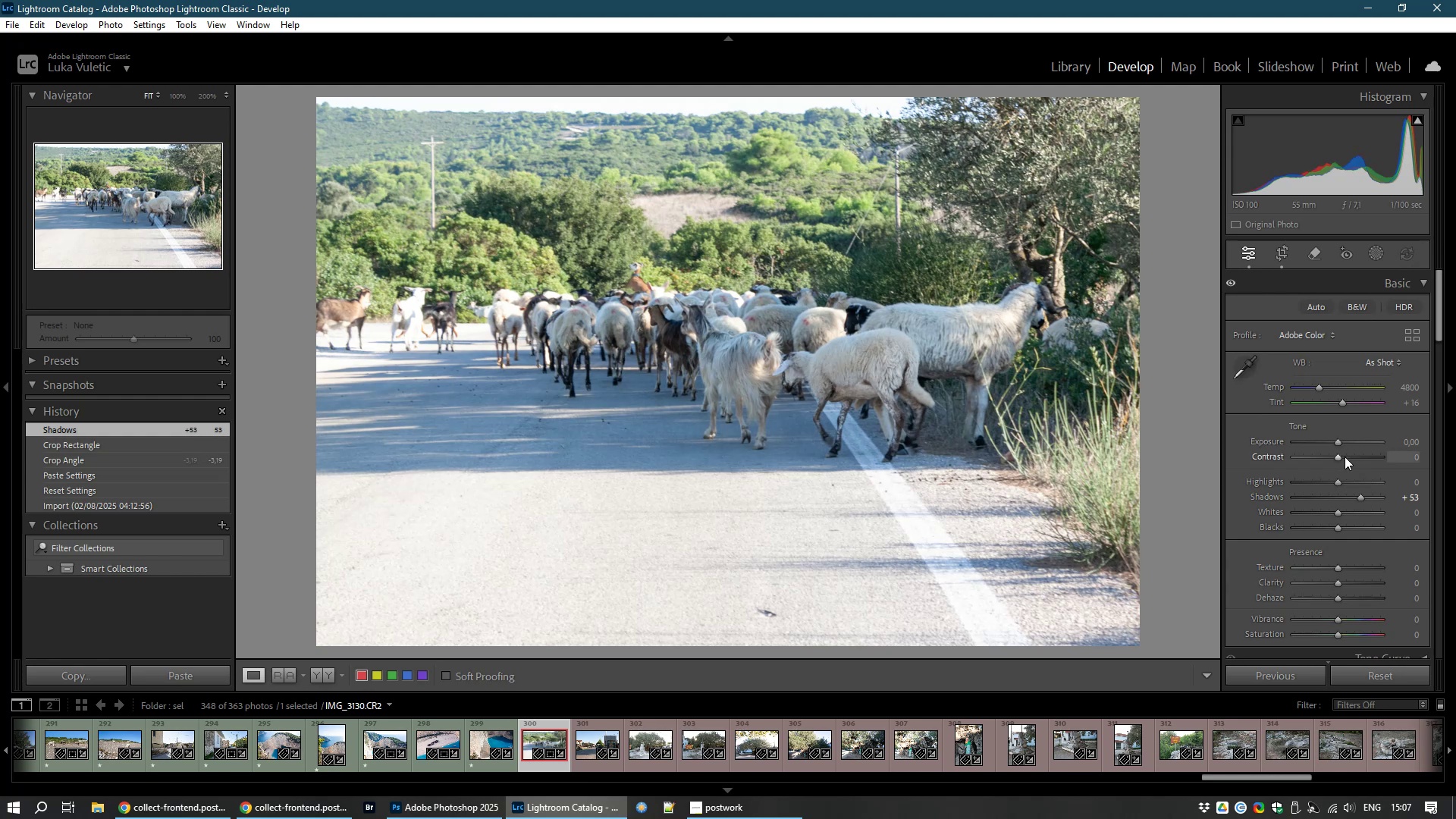 
left_click_drag(start_coordinate=[1338, 457], to_coordinate=[1351, 458])
 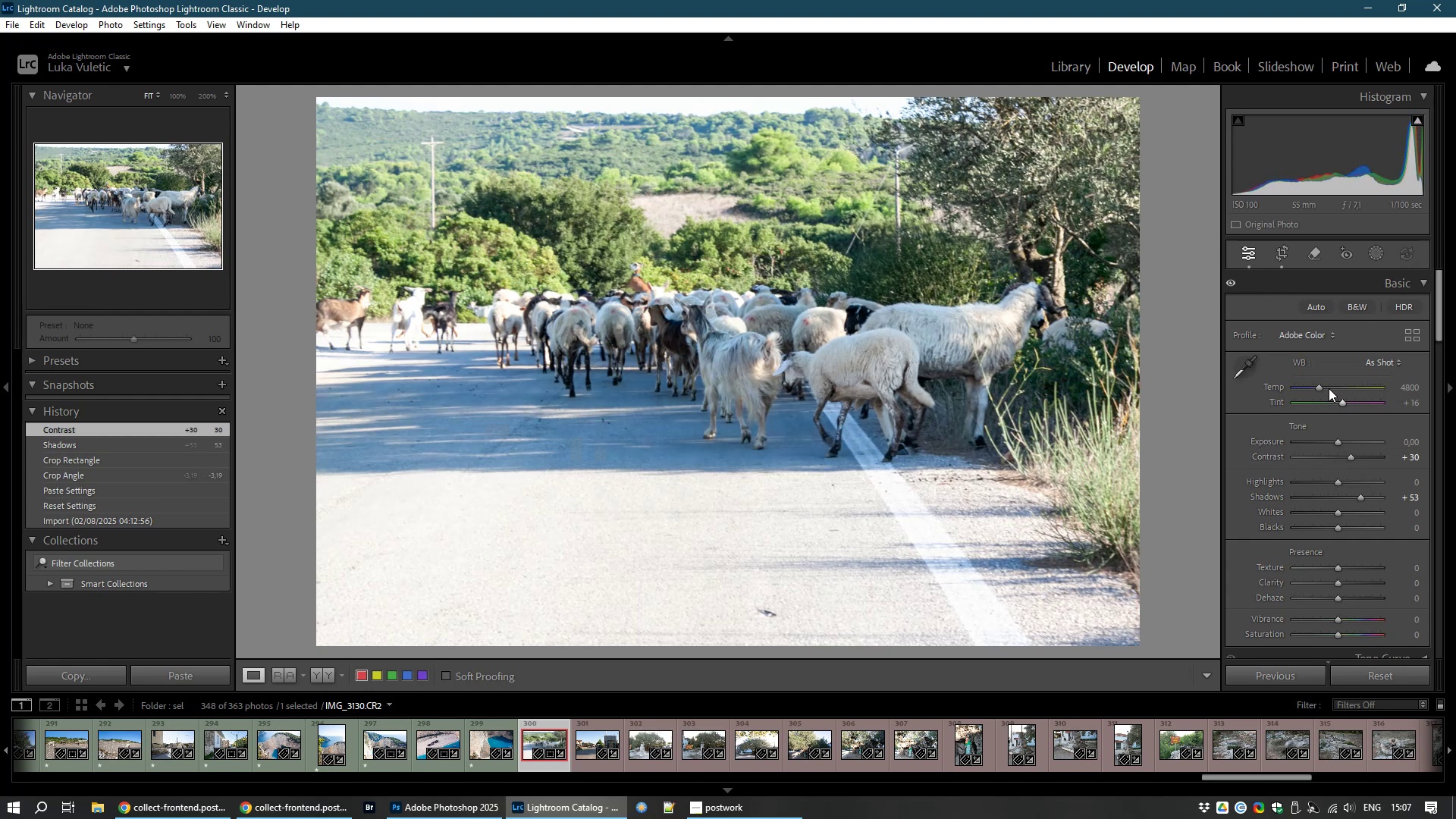 
left_click_drag(start_coordinate=[1320, 385], to_coordinate=[1323, 385])
 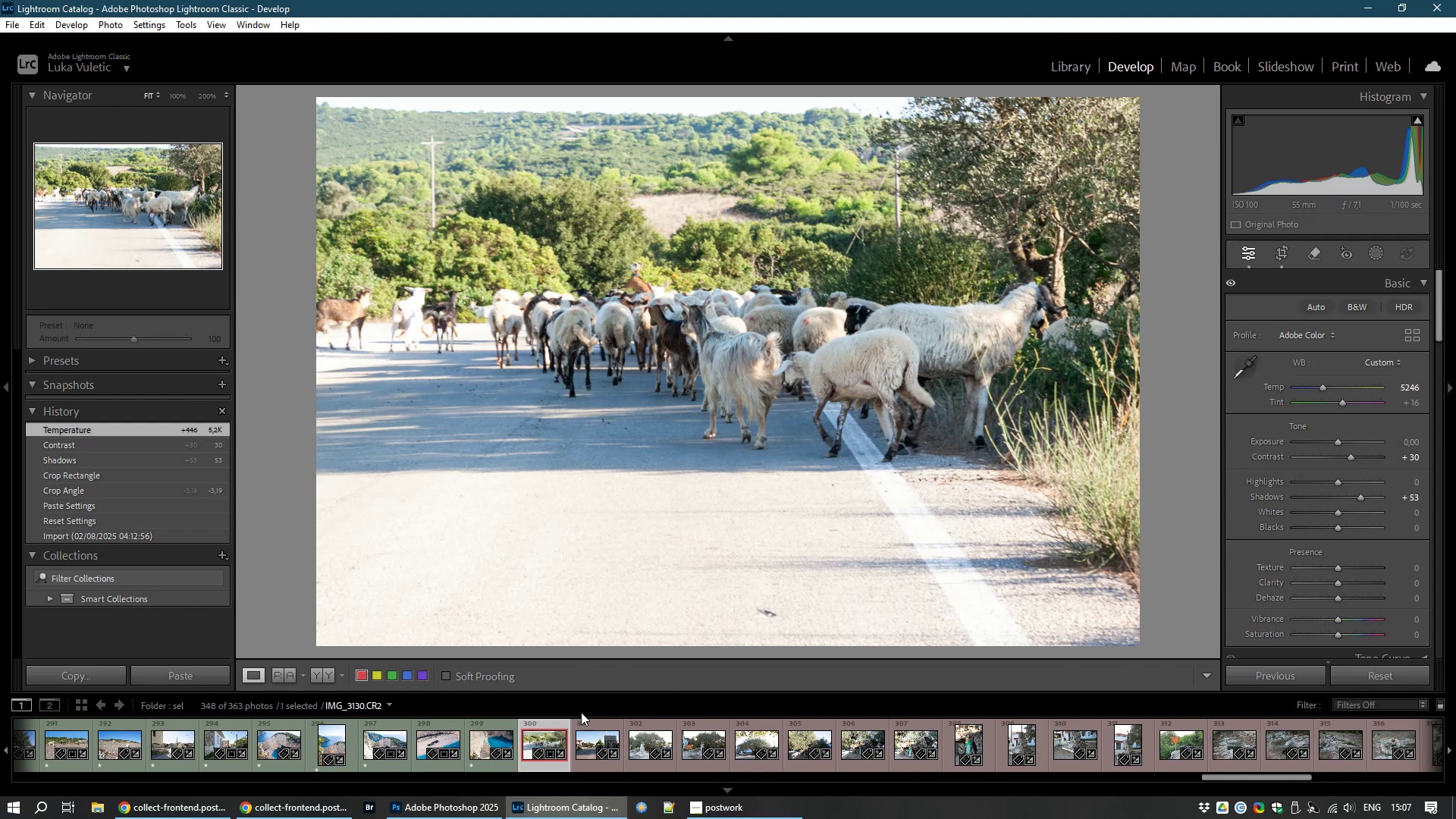 
type(81)
 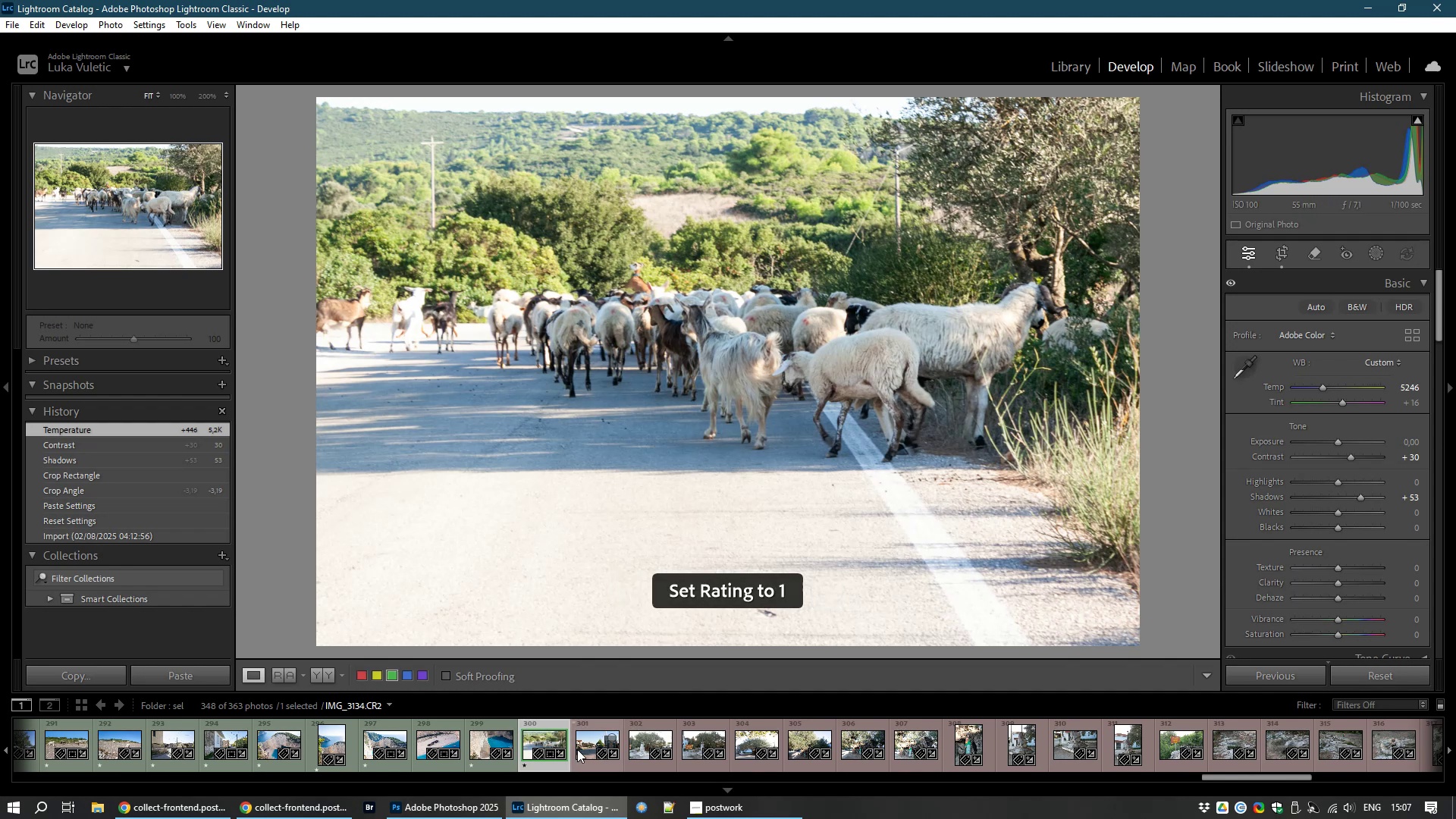 
left_click([592, 742])
 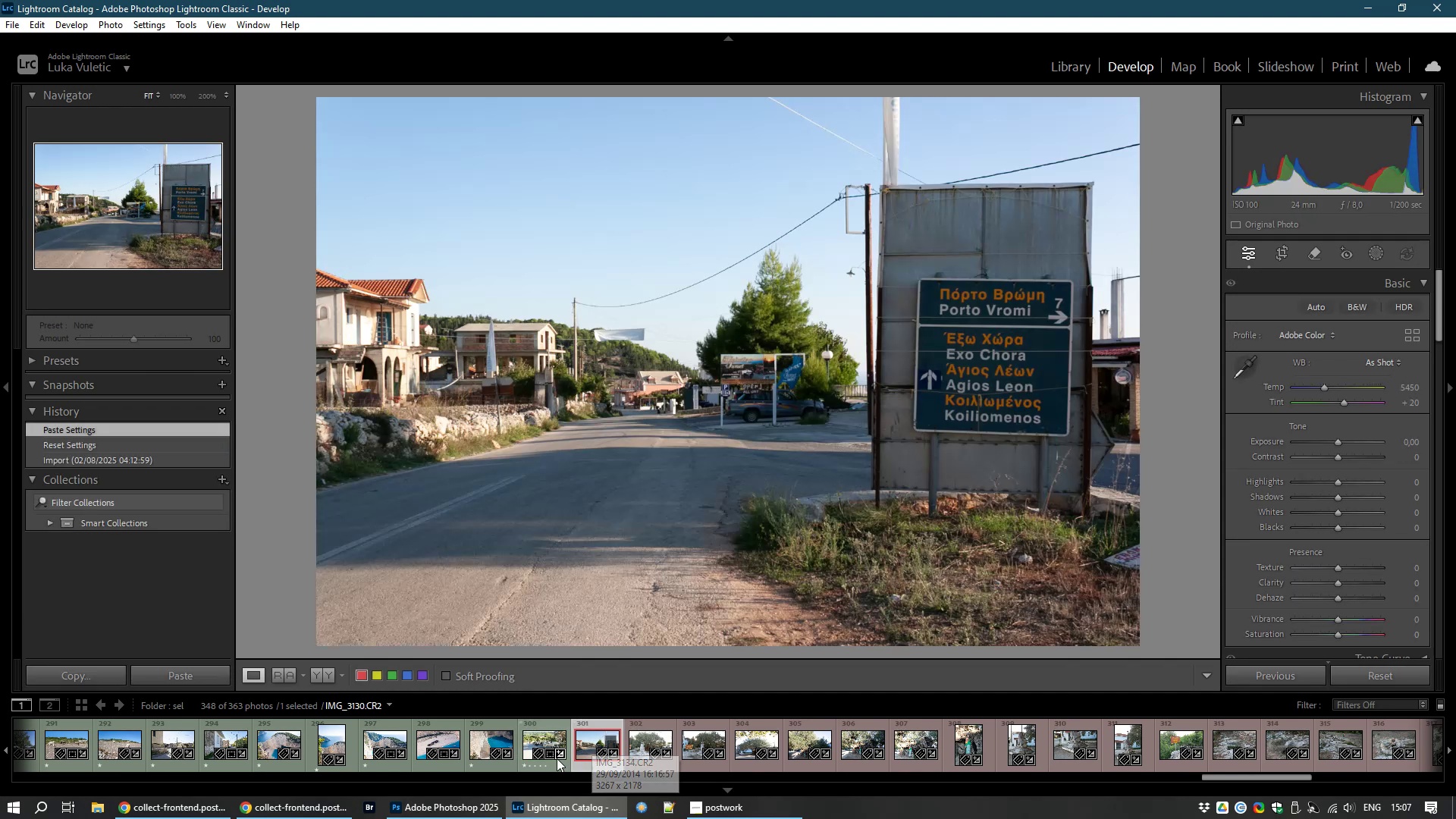 
left_click([542, 745])
 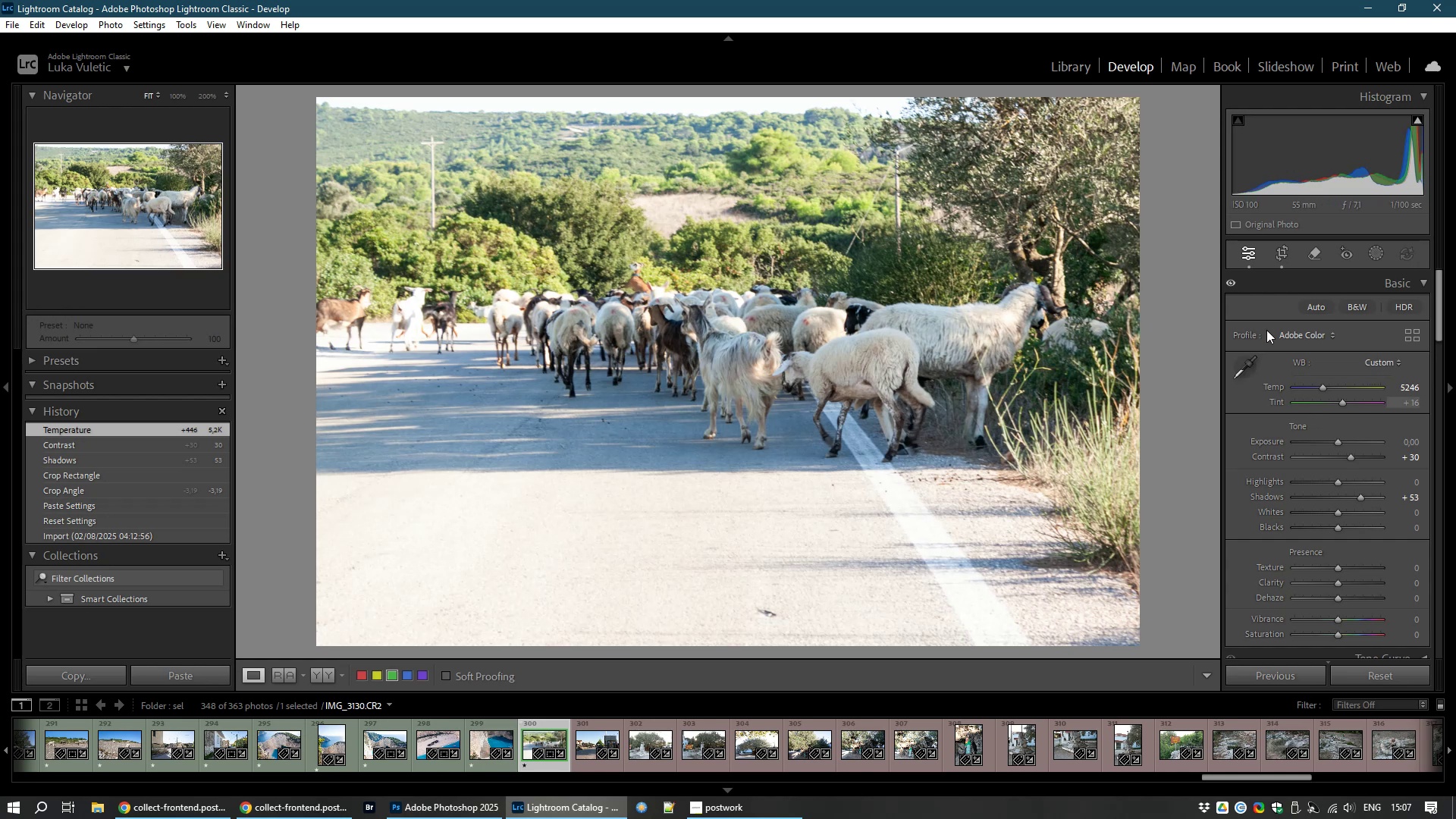 
left_click([1279, 256])
 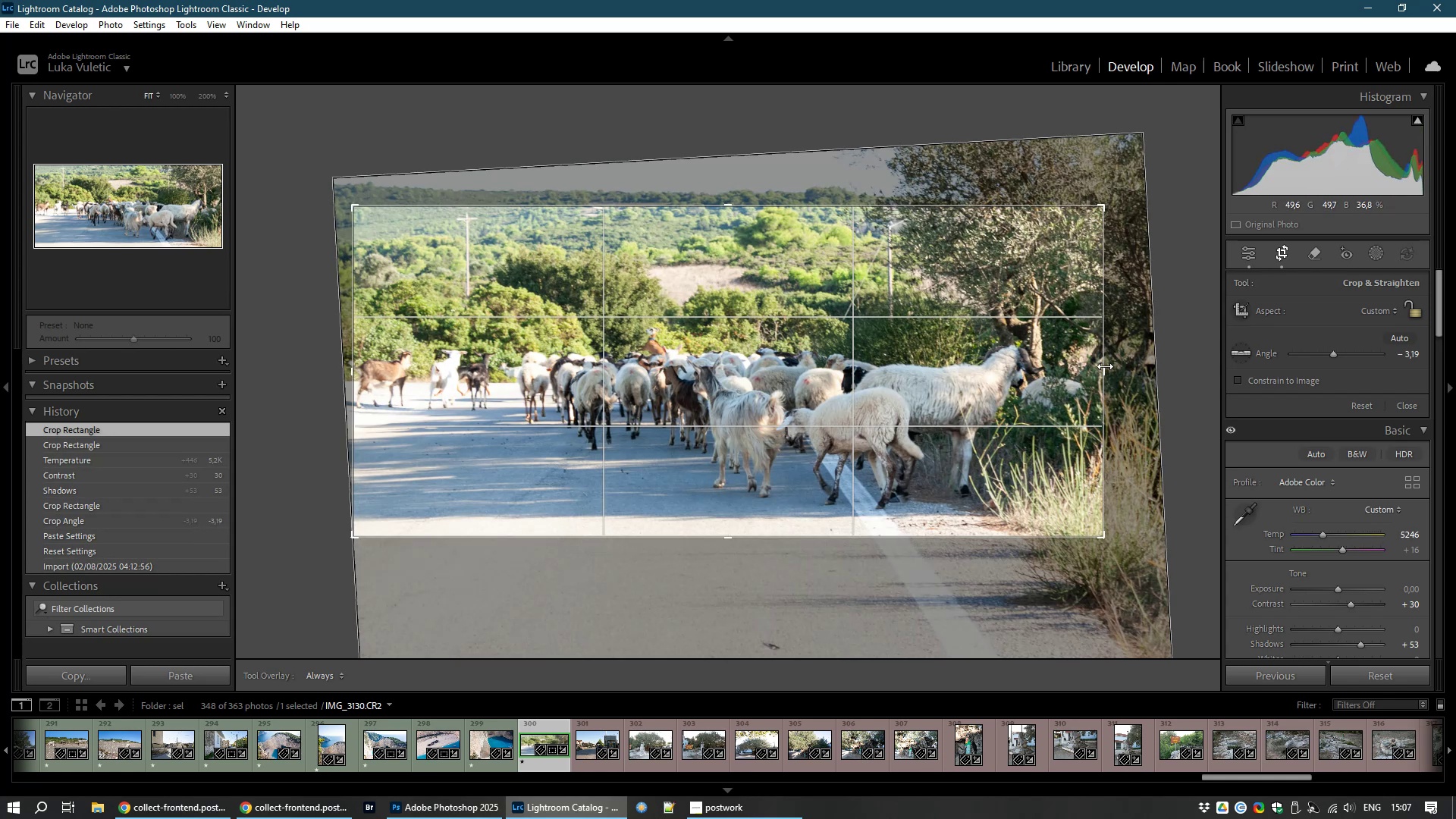 
wait(14.21)
 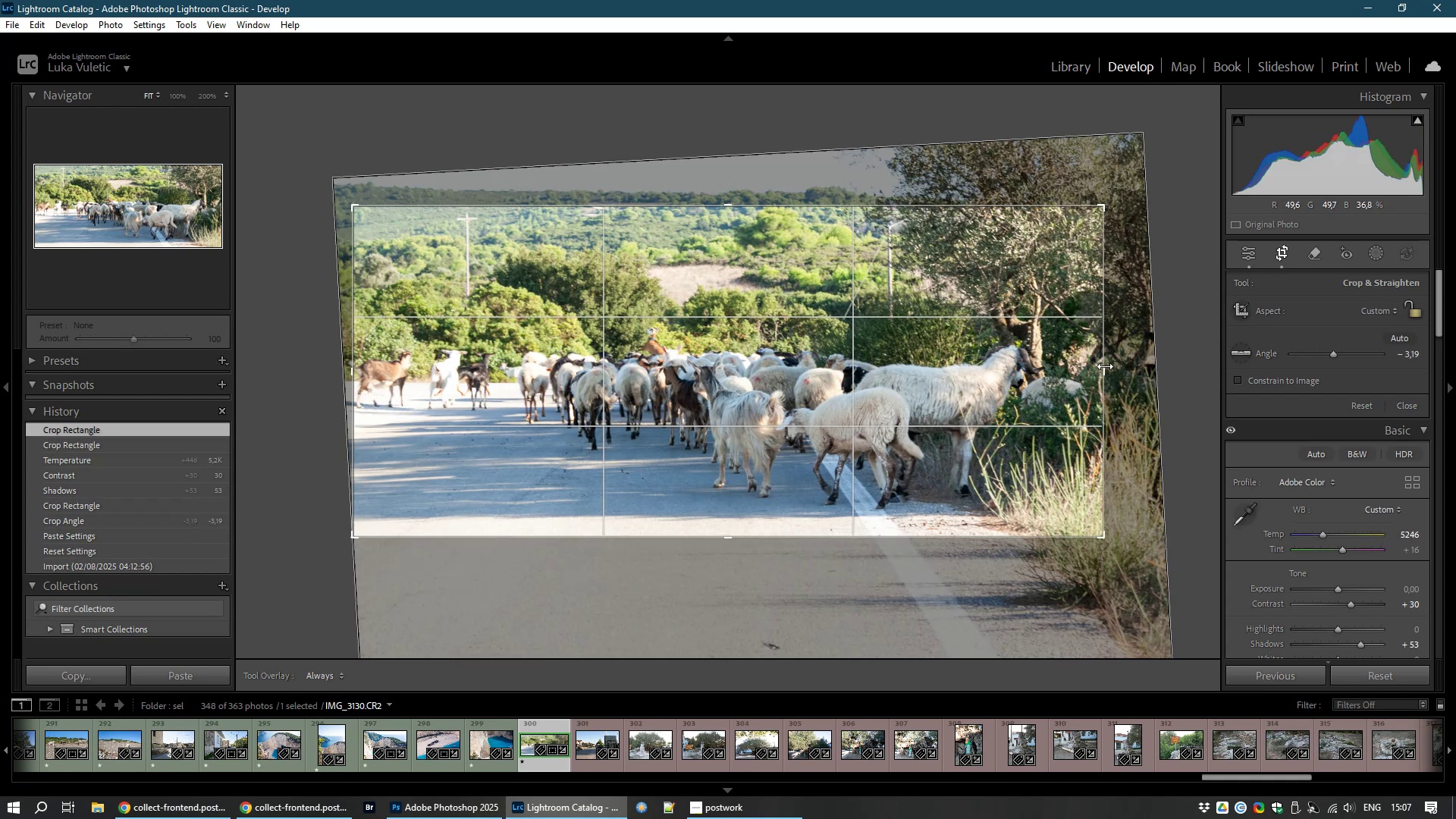 
double_click([717, 398])
 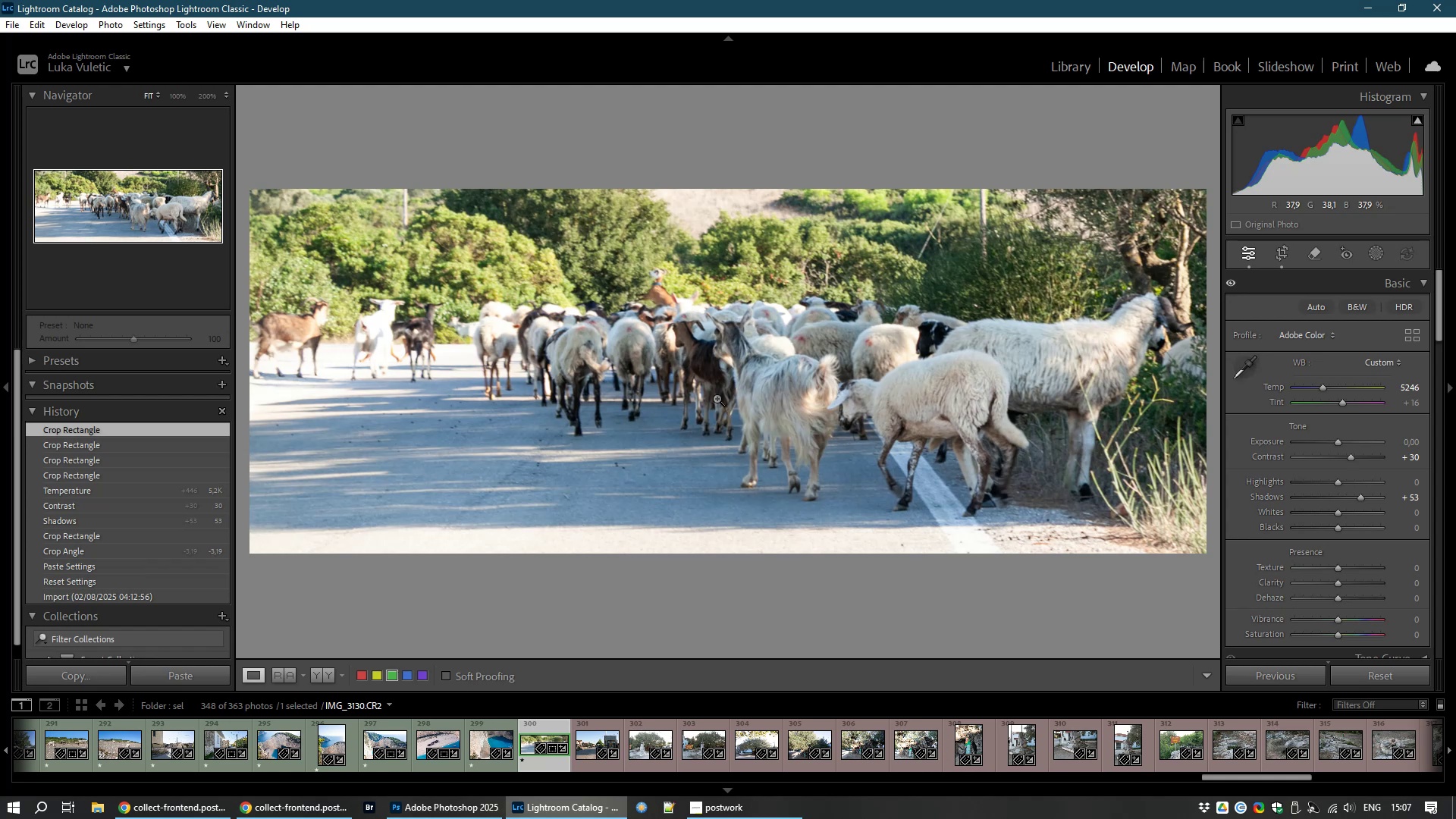 
wait(5.58)
 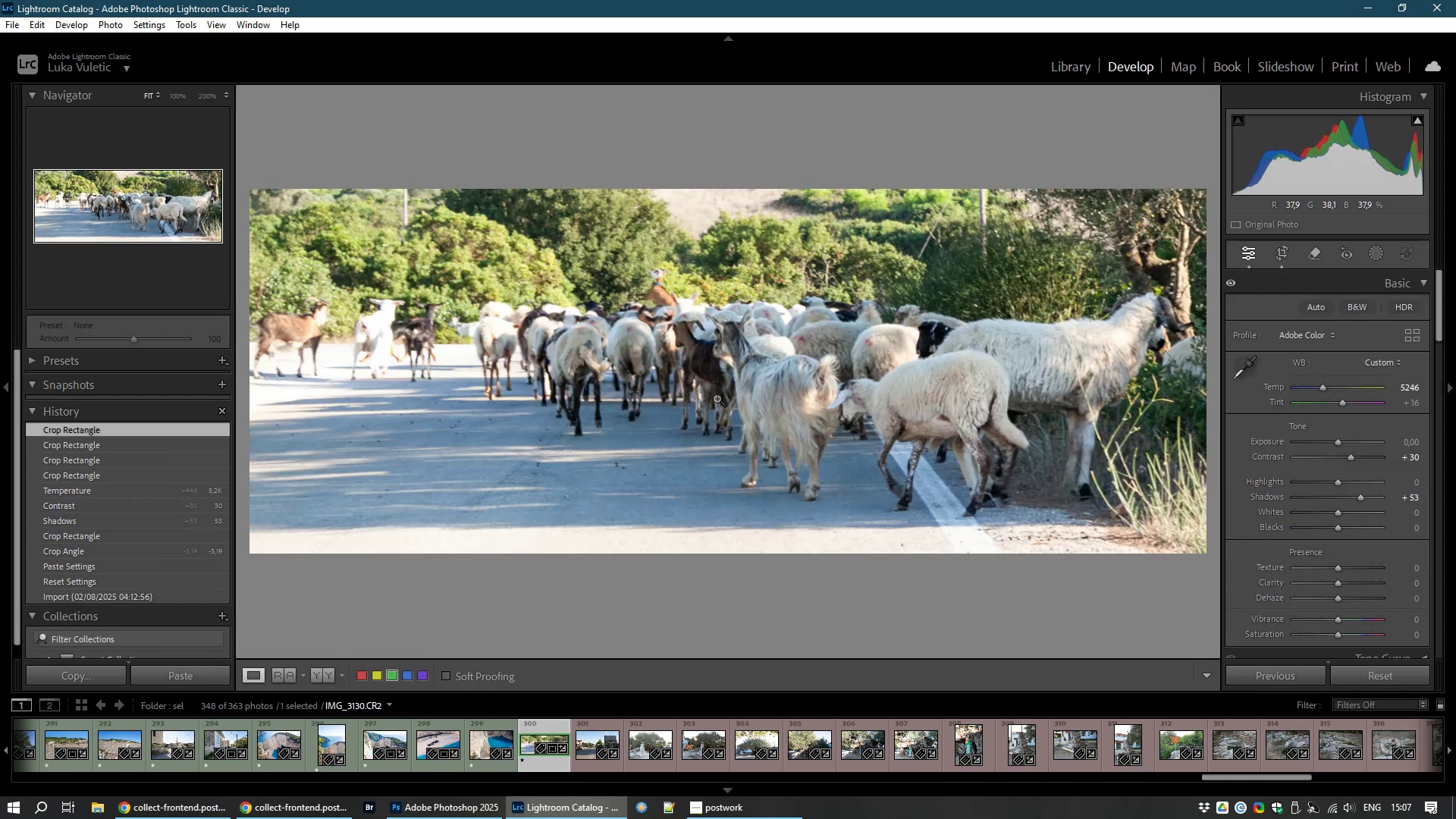 
left_click([585, 747])
 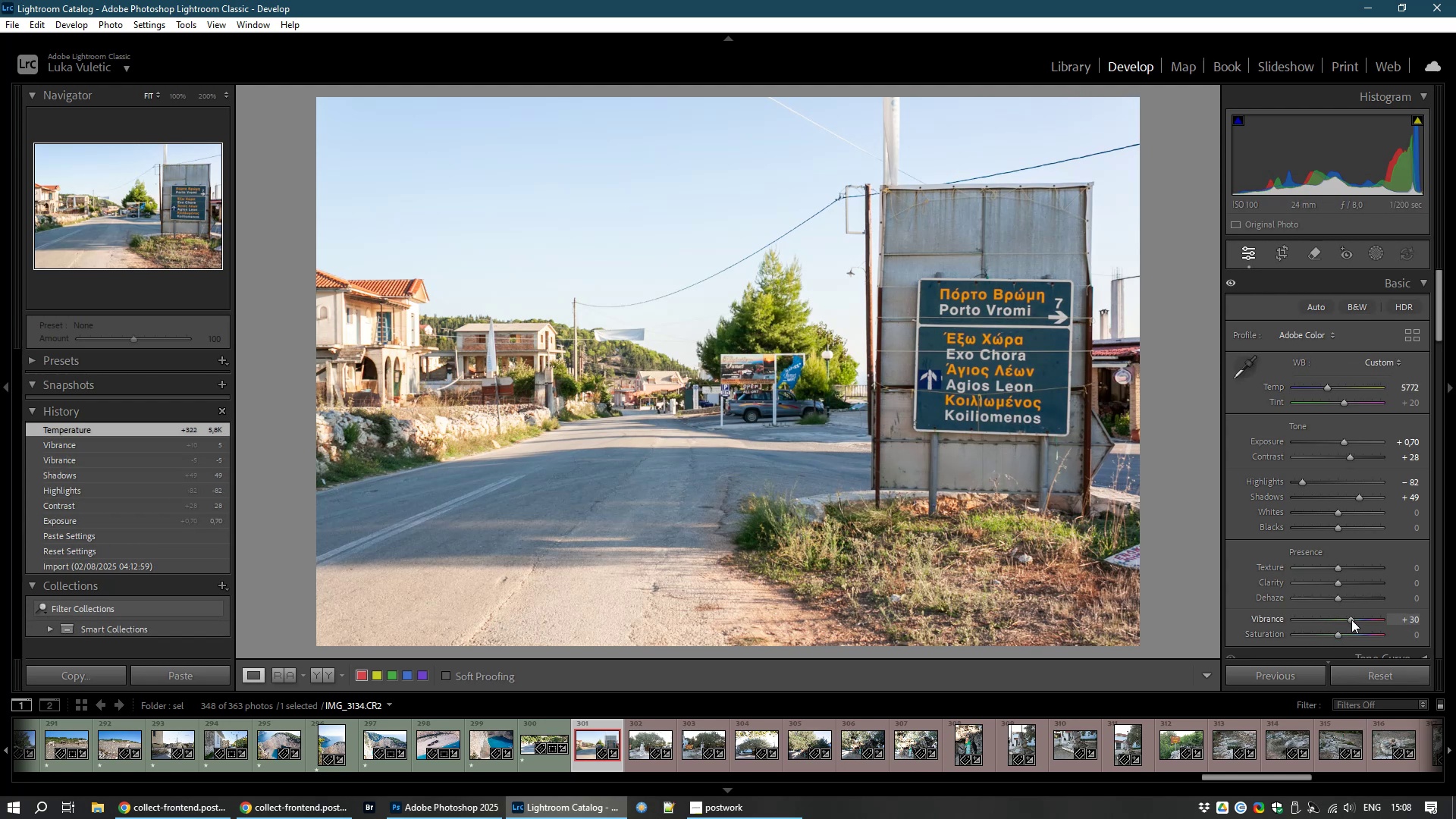 
wait(50.97)
 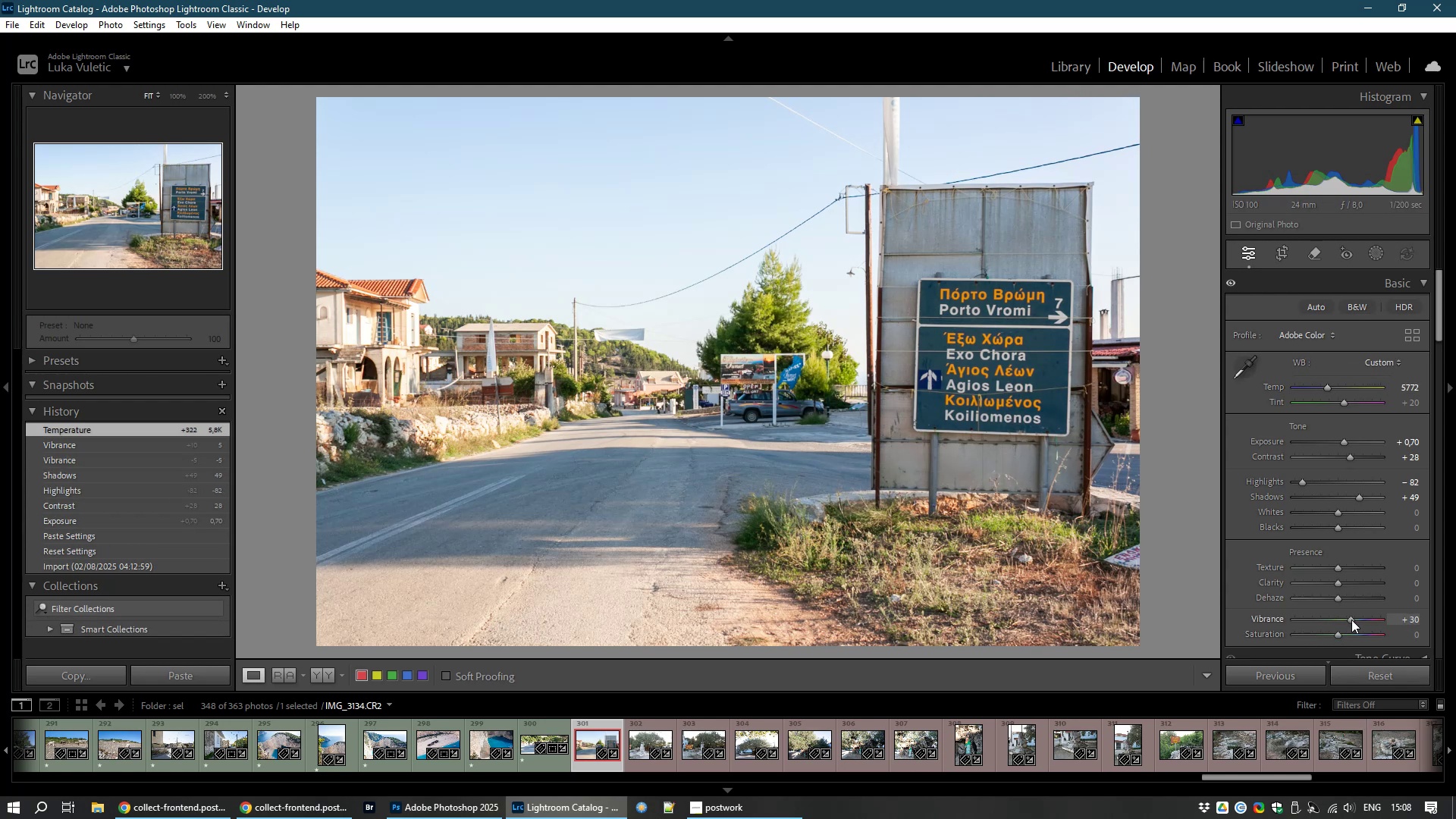 
left_click([1373, 251])
 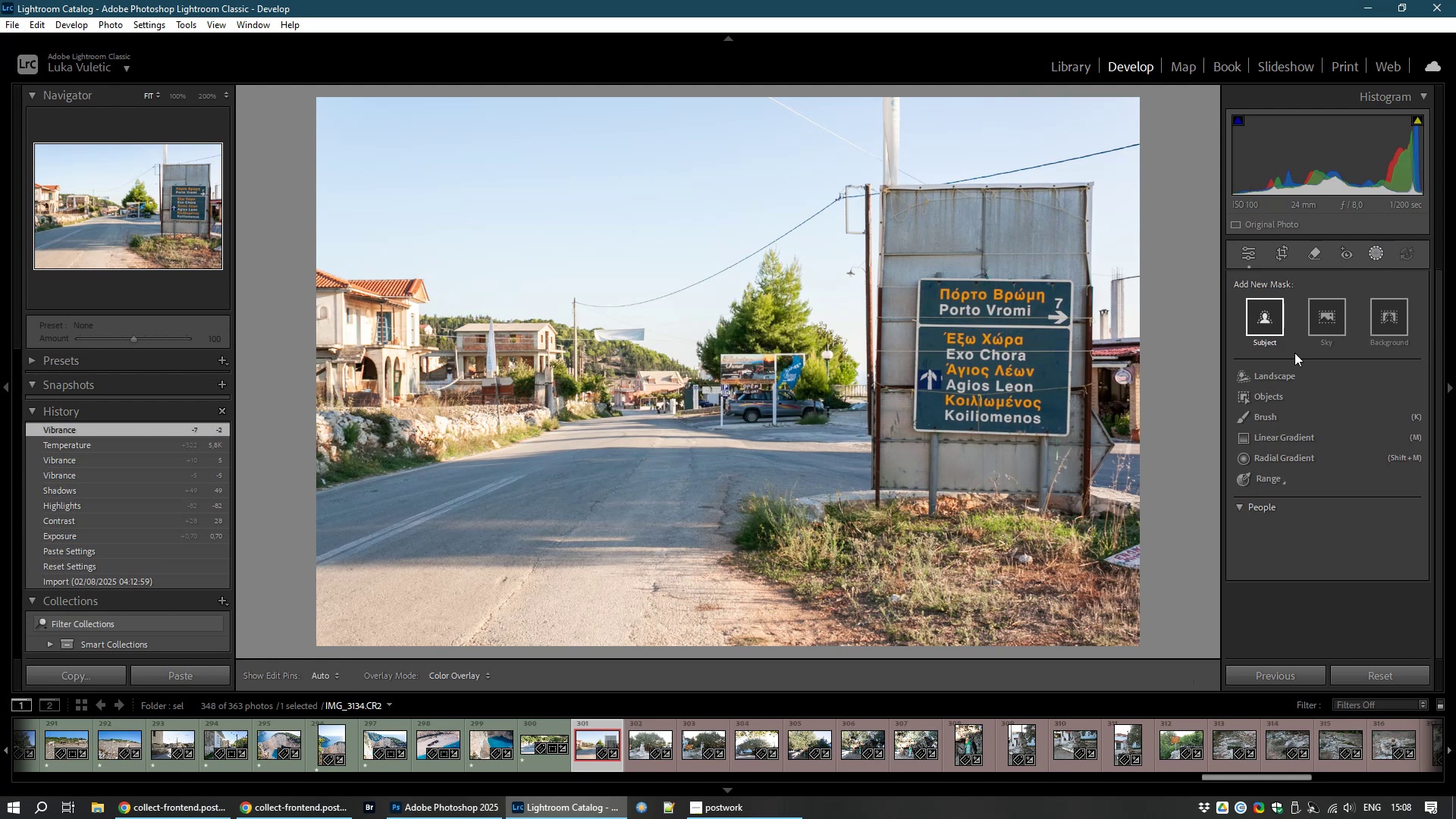 
left_click([1337, 309])
 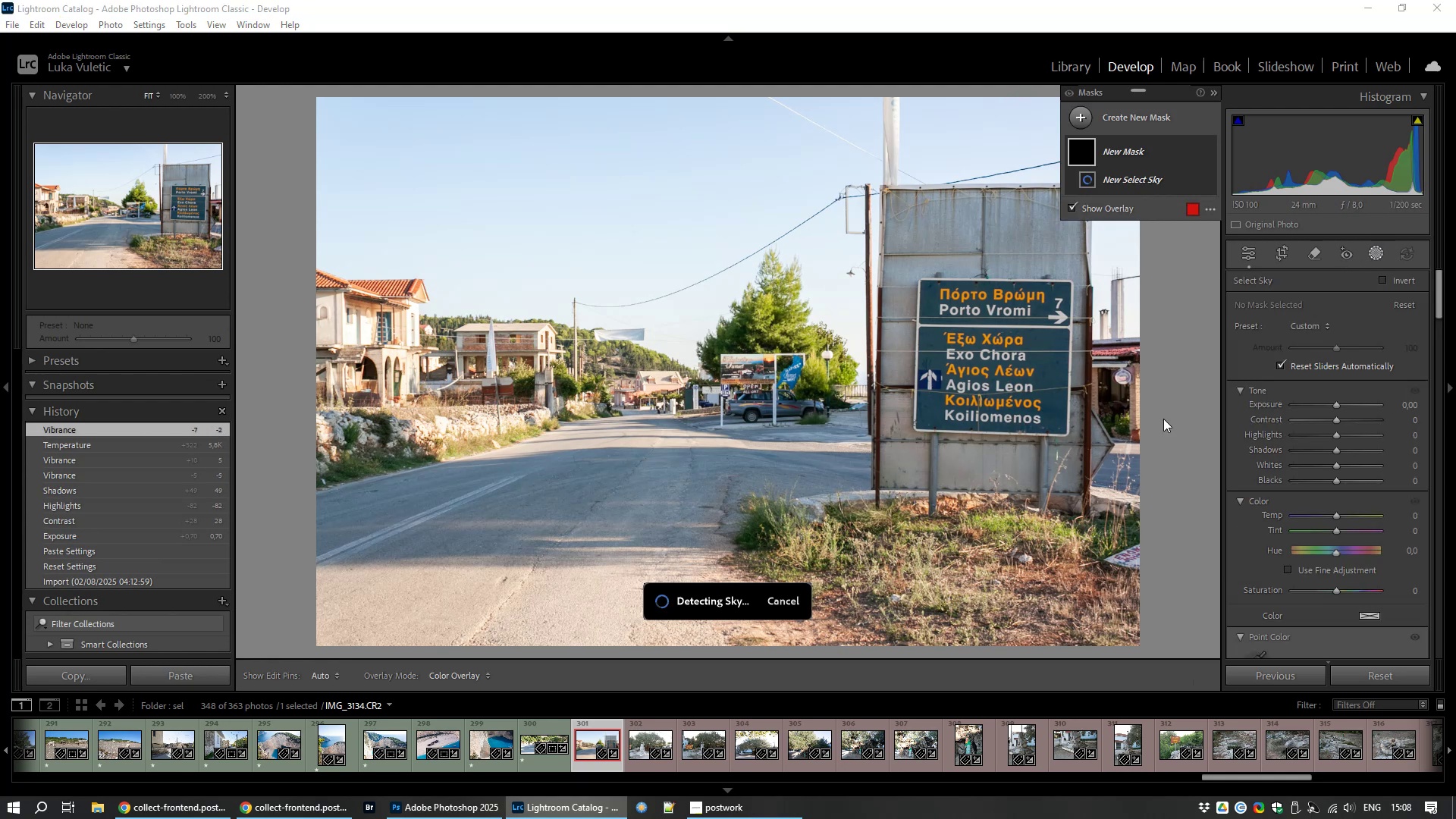 
mouse_move([1188, 407])
 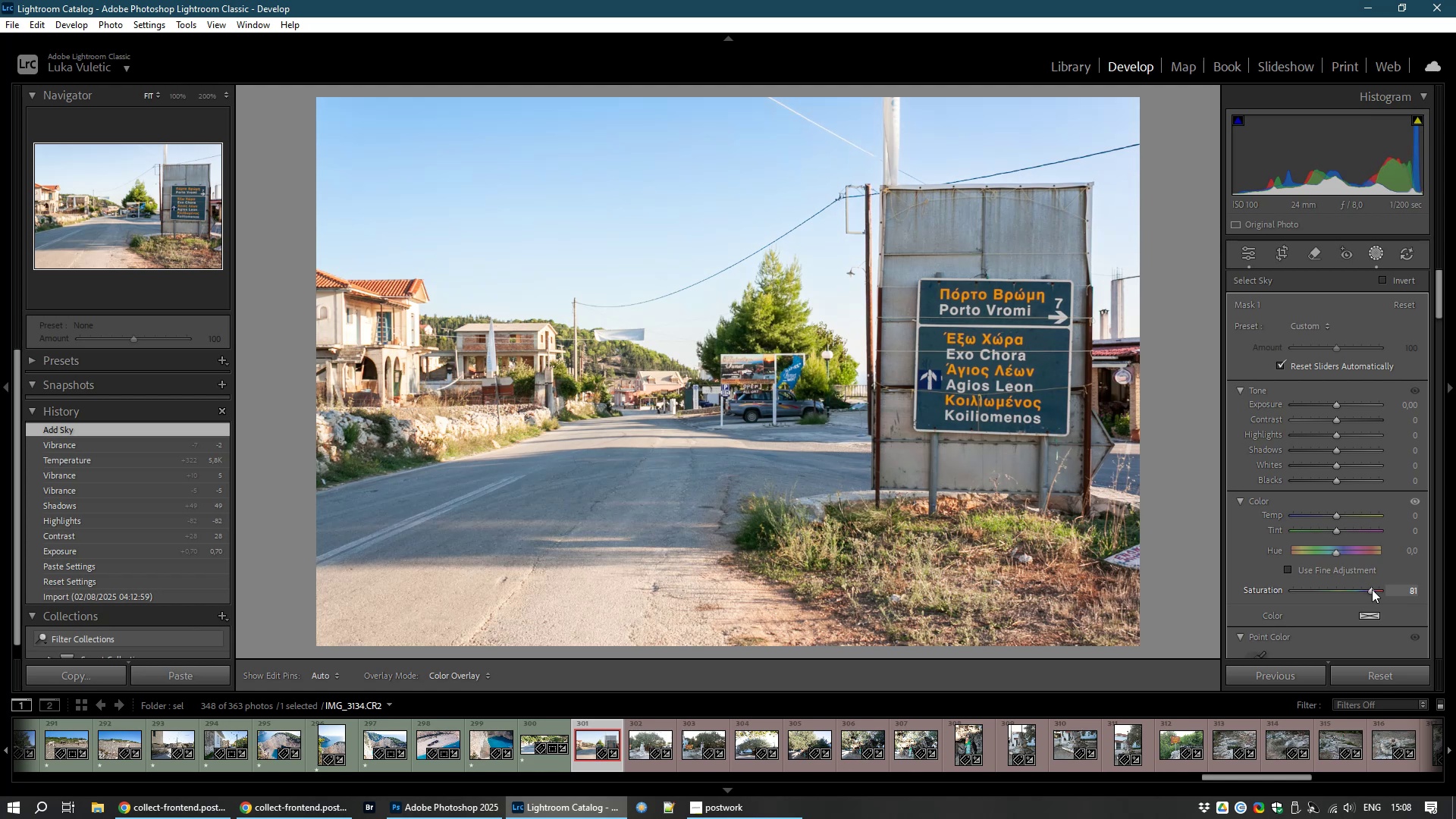 
wait(10.09)
 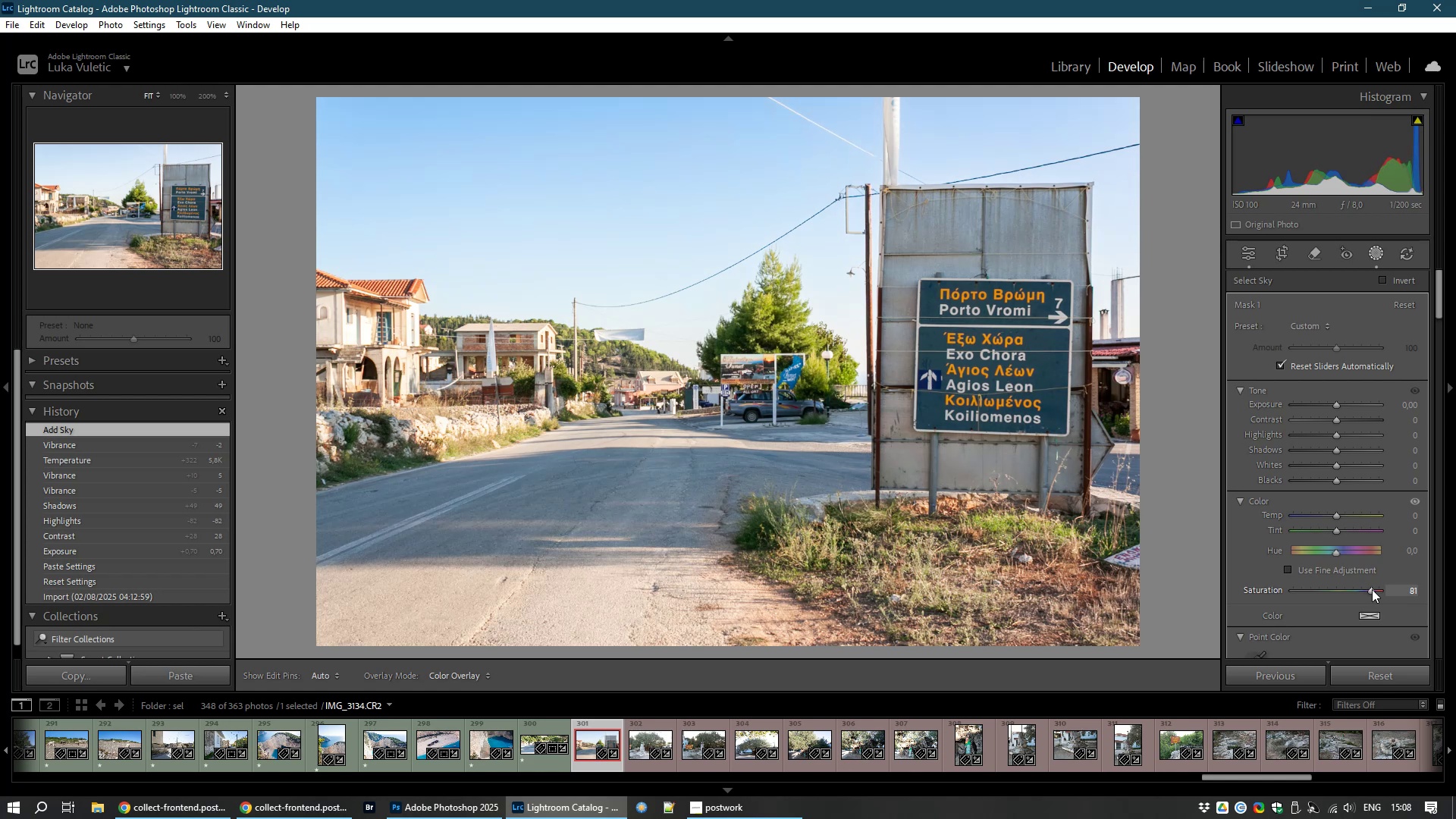 
type(81)
 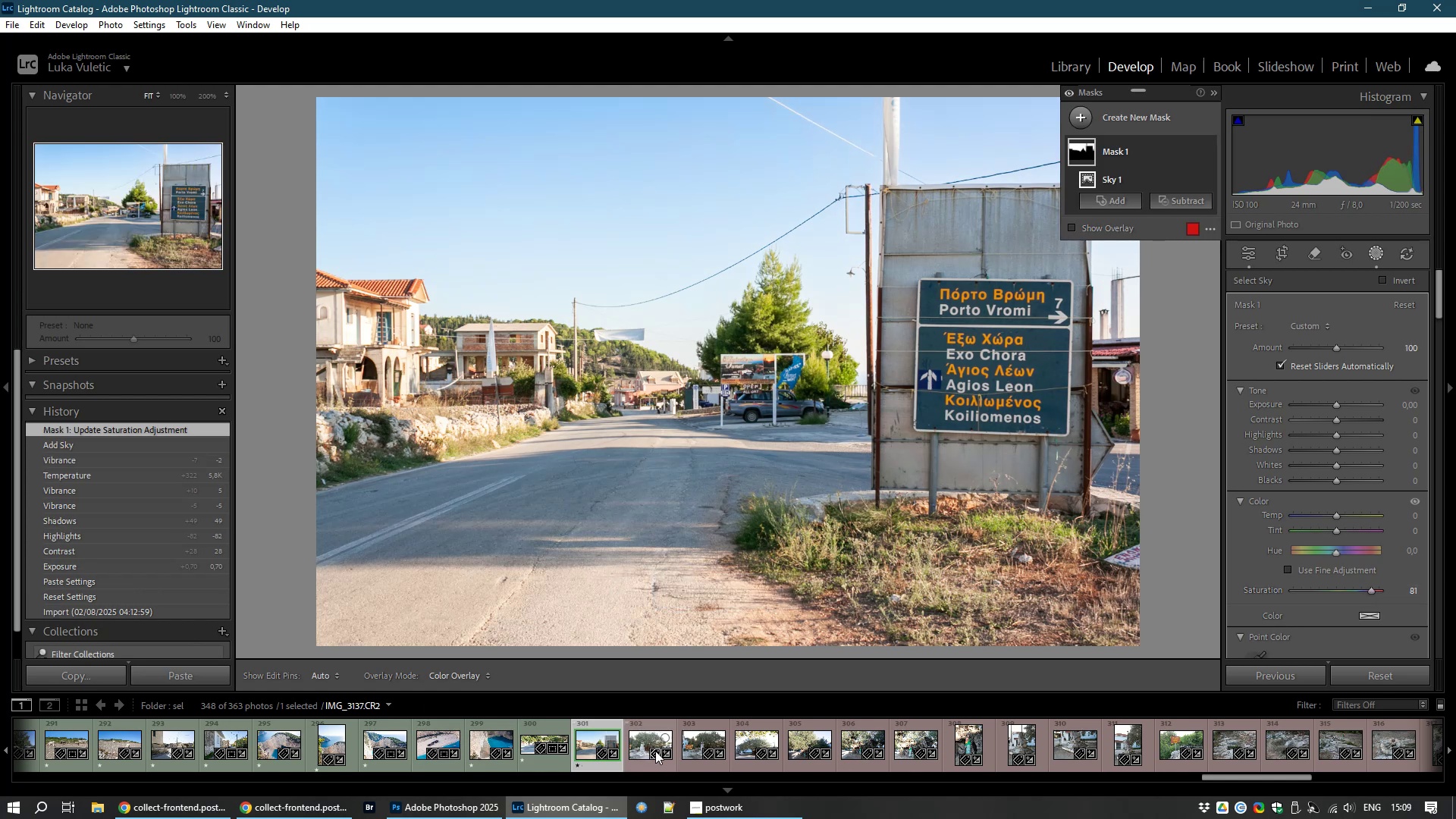 
left_click([639, 752])
 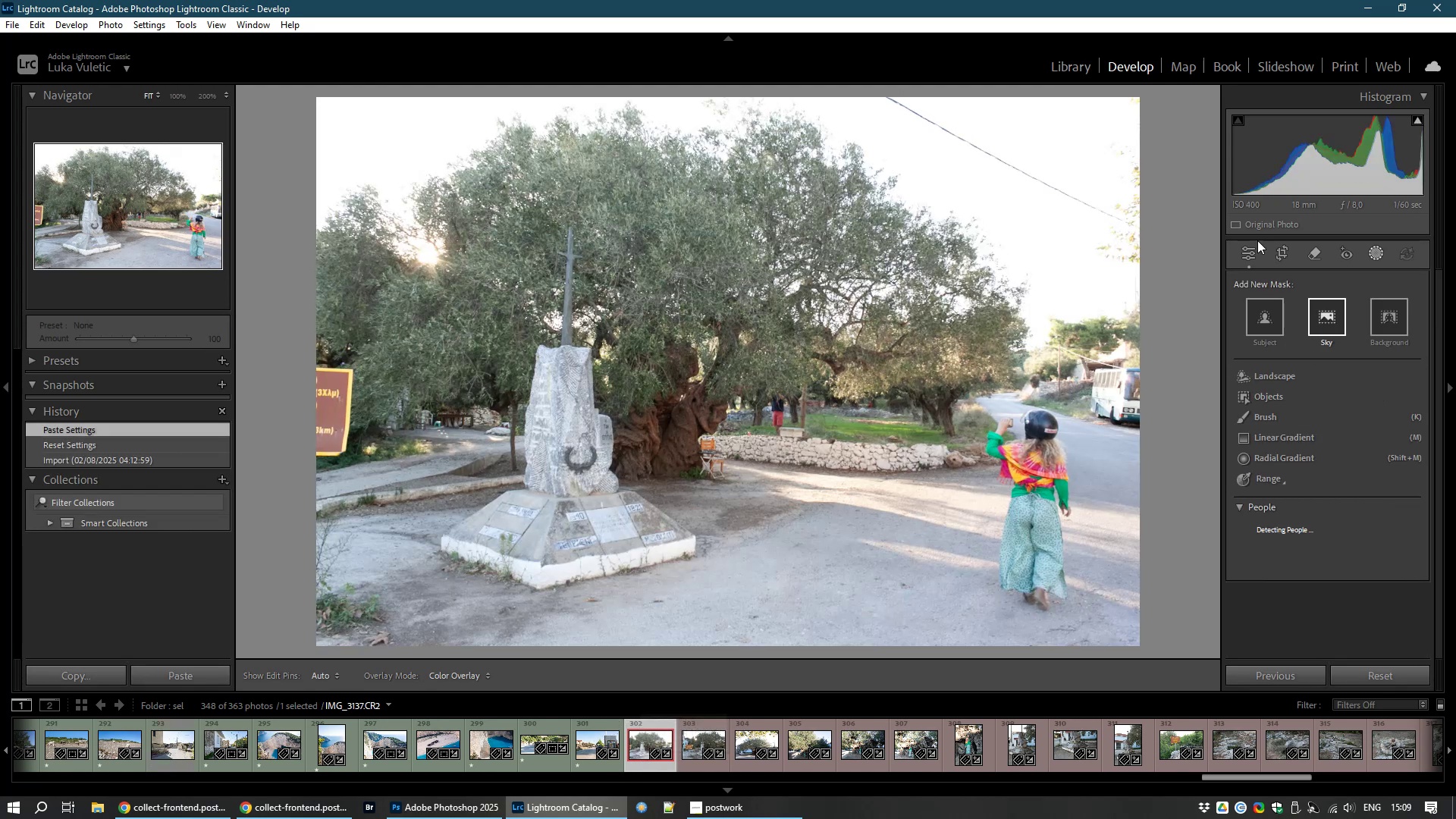 
left_click([1250, 253])
 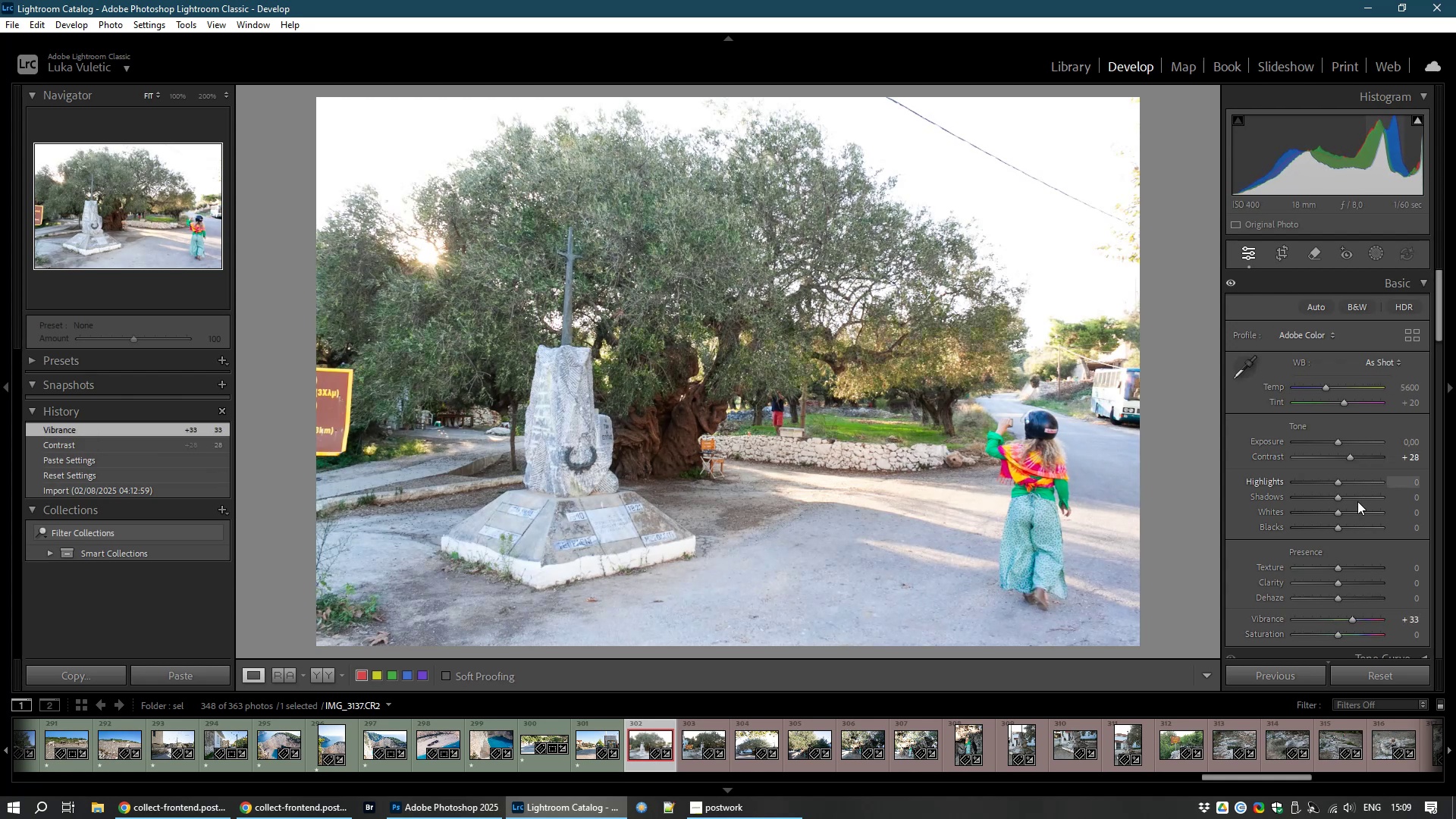 
wait(19.93)
 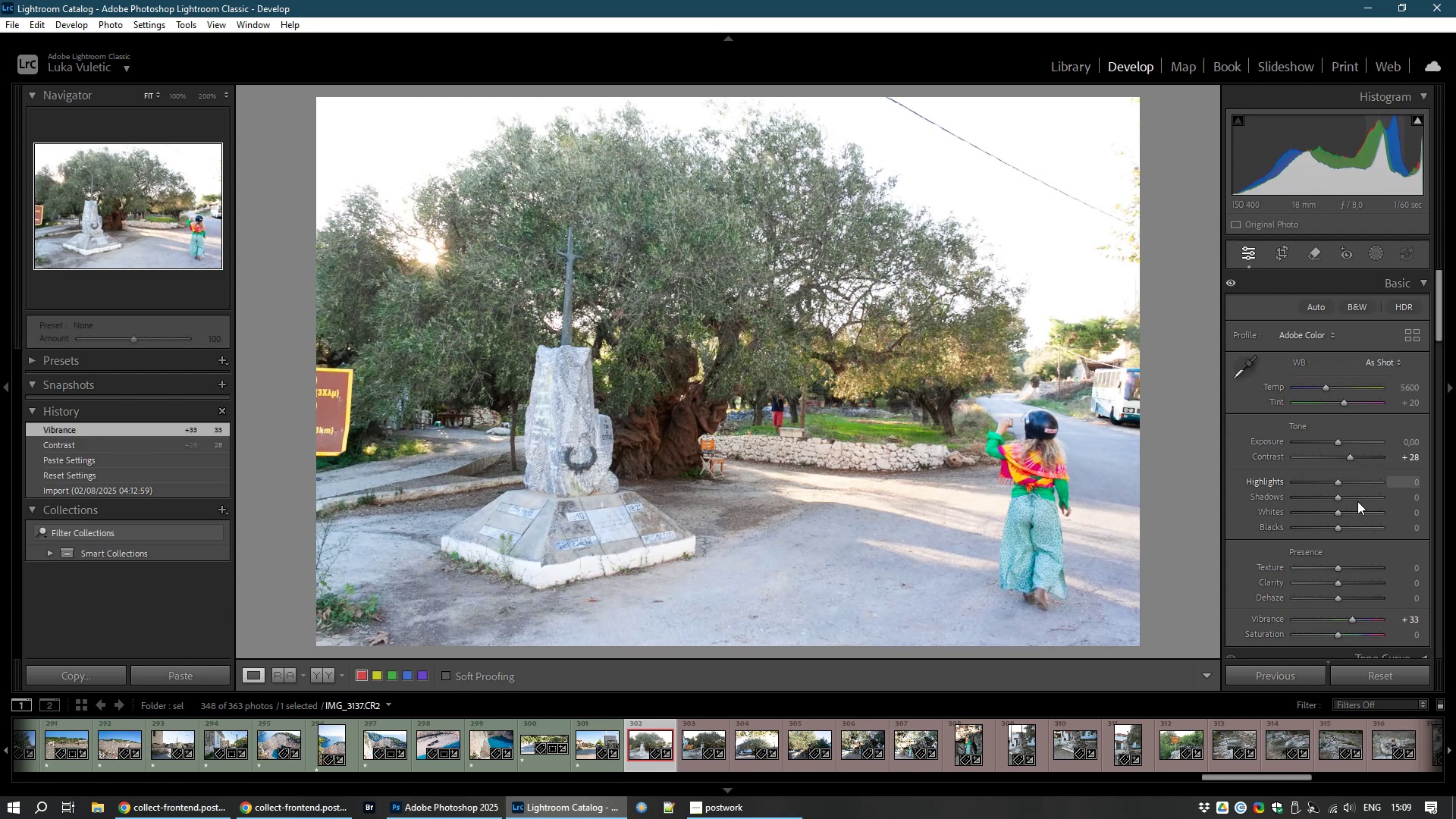 
left_click([1278, 255])
 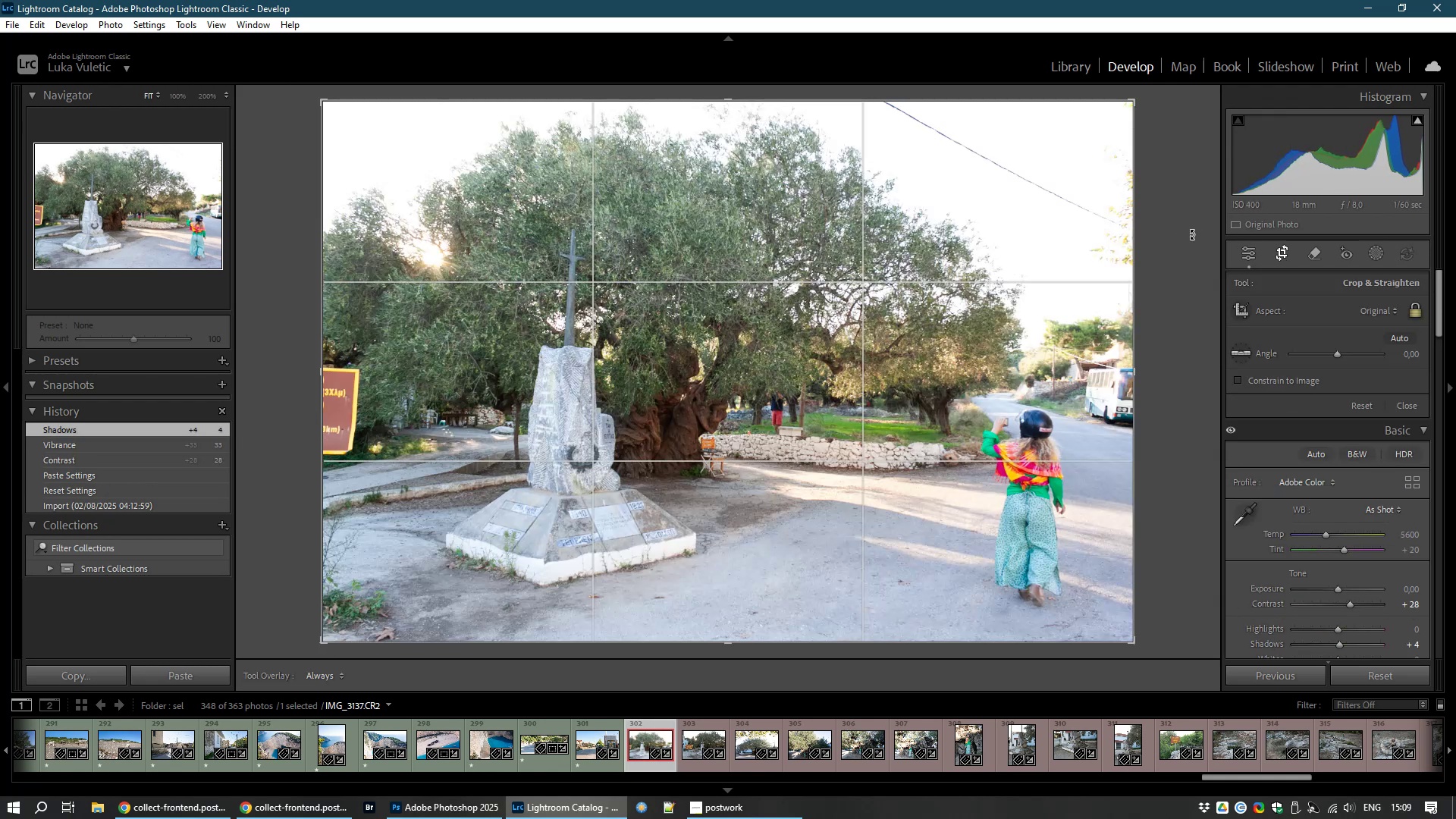 
left_click_drag(start_coordinate=[1190, 234], to_coordinate=[1185, 220])
 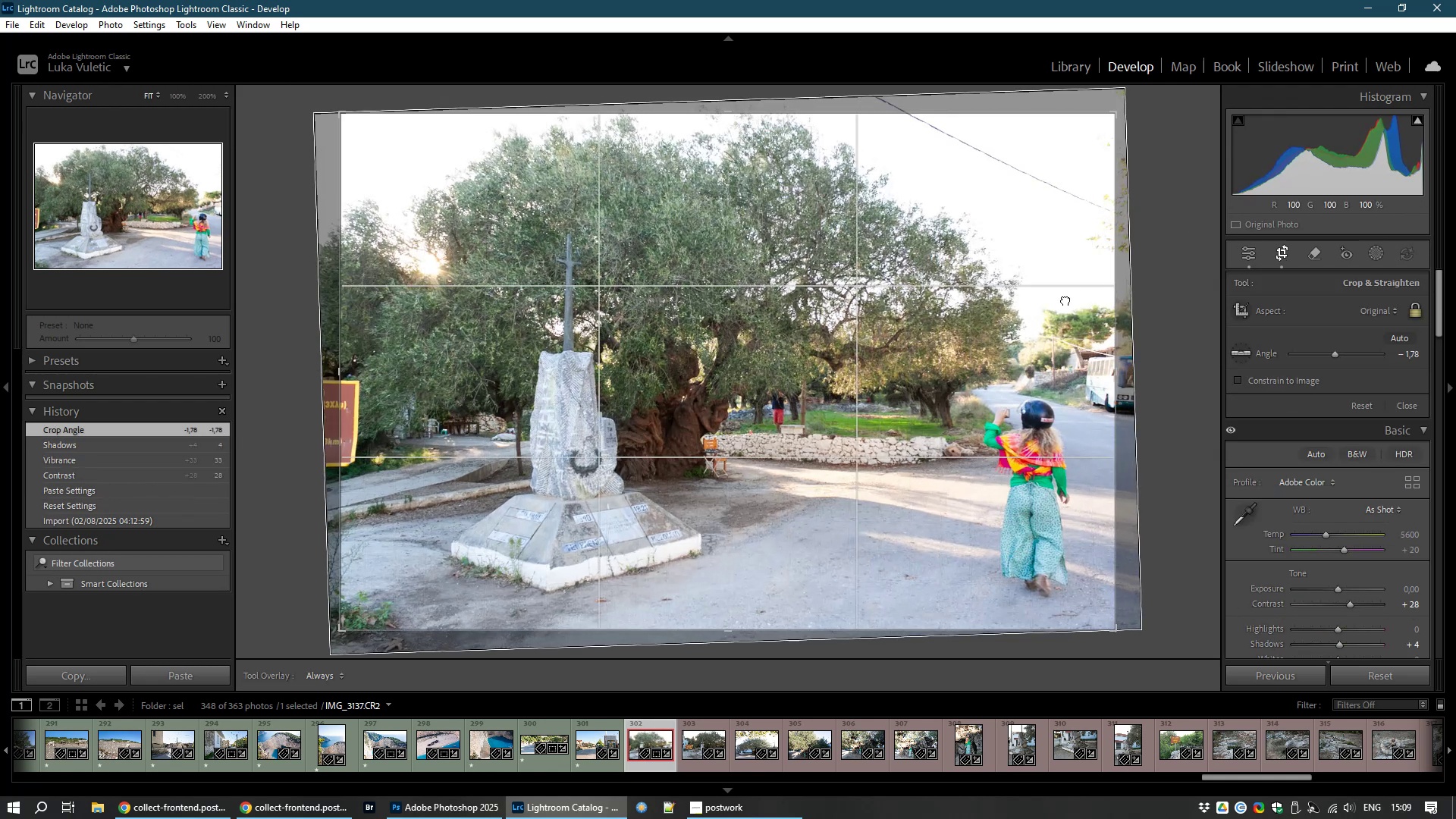 
double_click([1065, 300])
 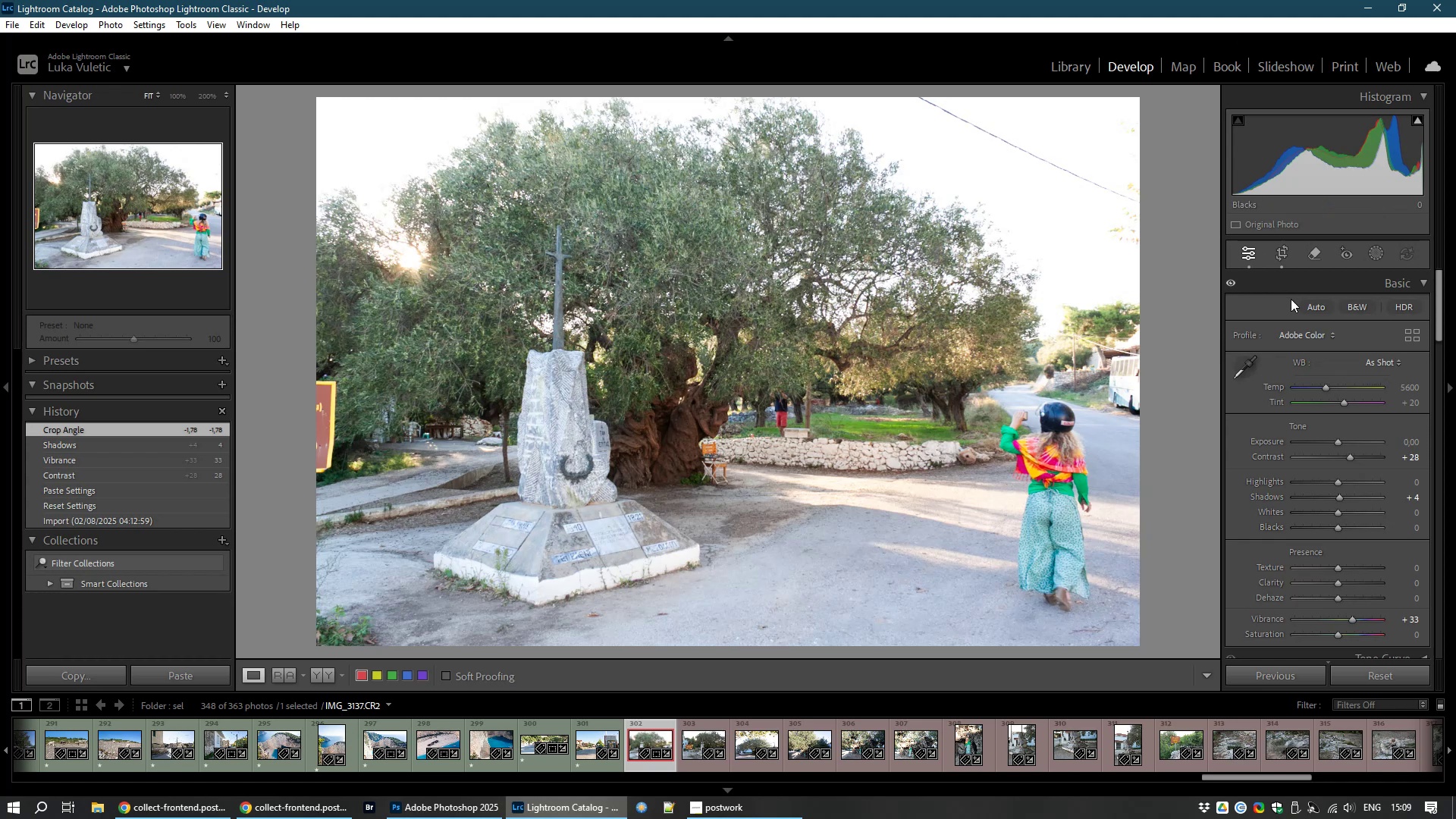 
left_click([1316, 255])
 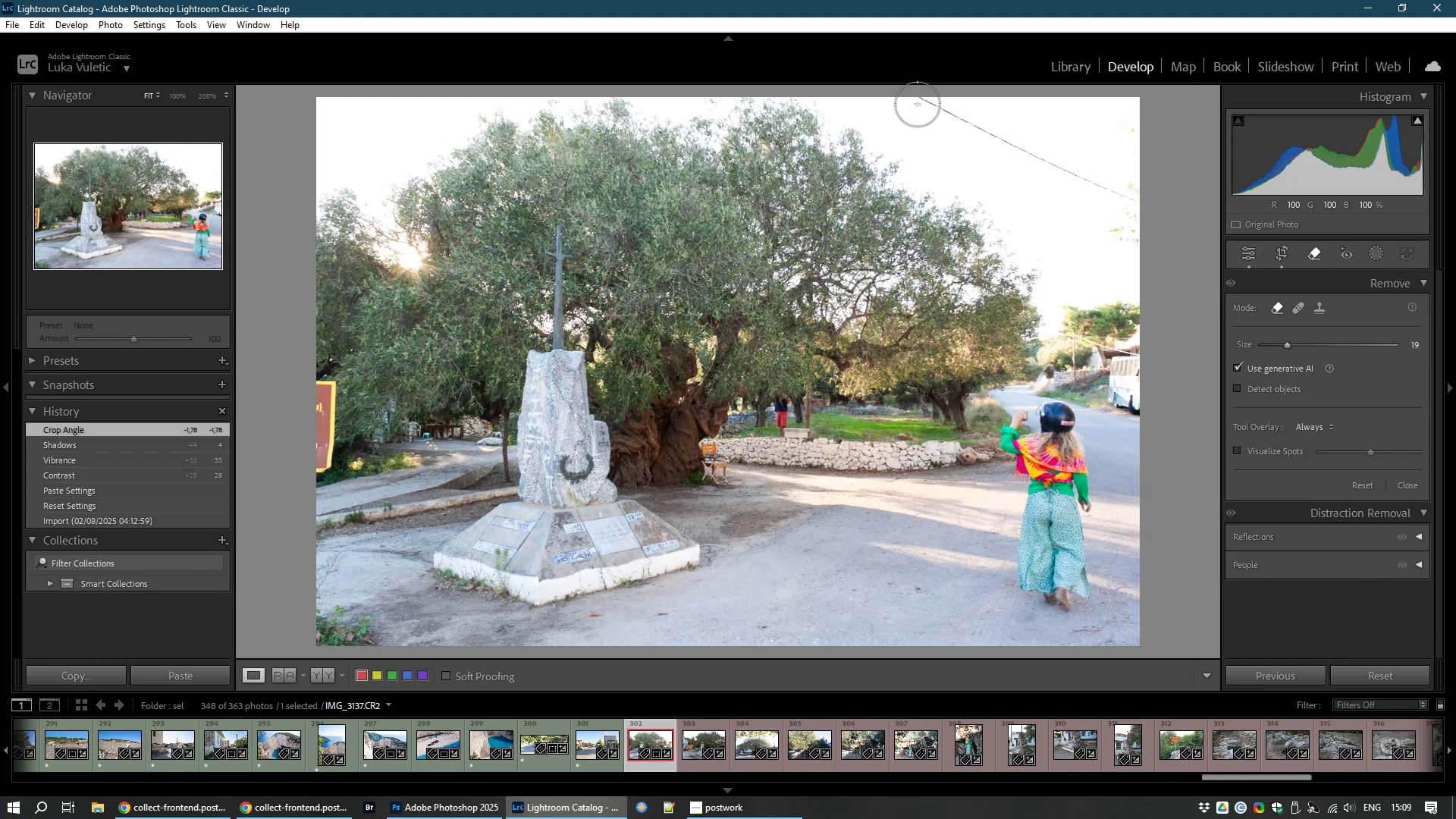 
left_click_drag(start_coordinate=[919, 102], to_coordinate=[1138, 234])
 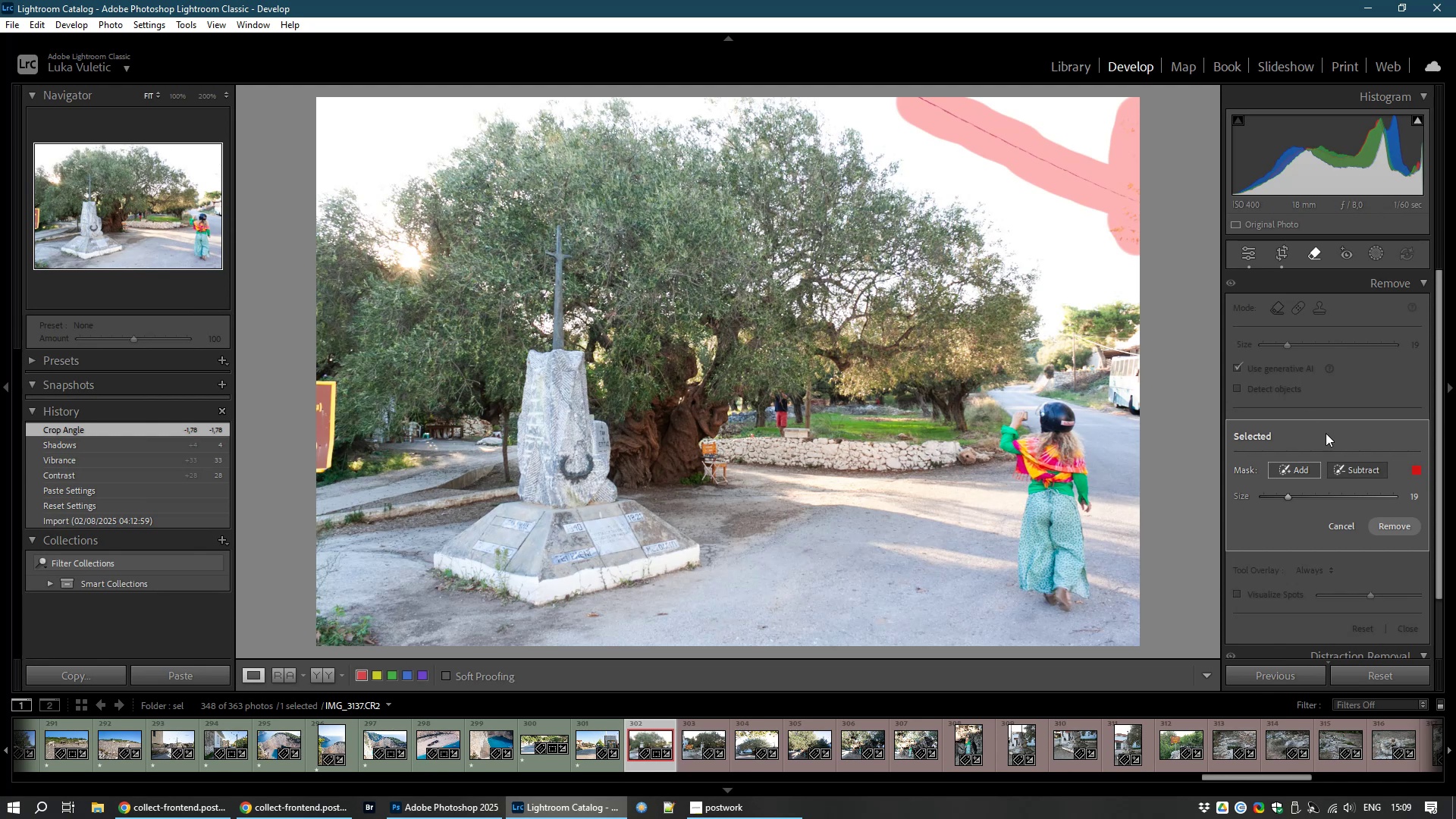 
wait(6.25)
 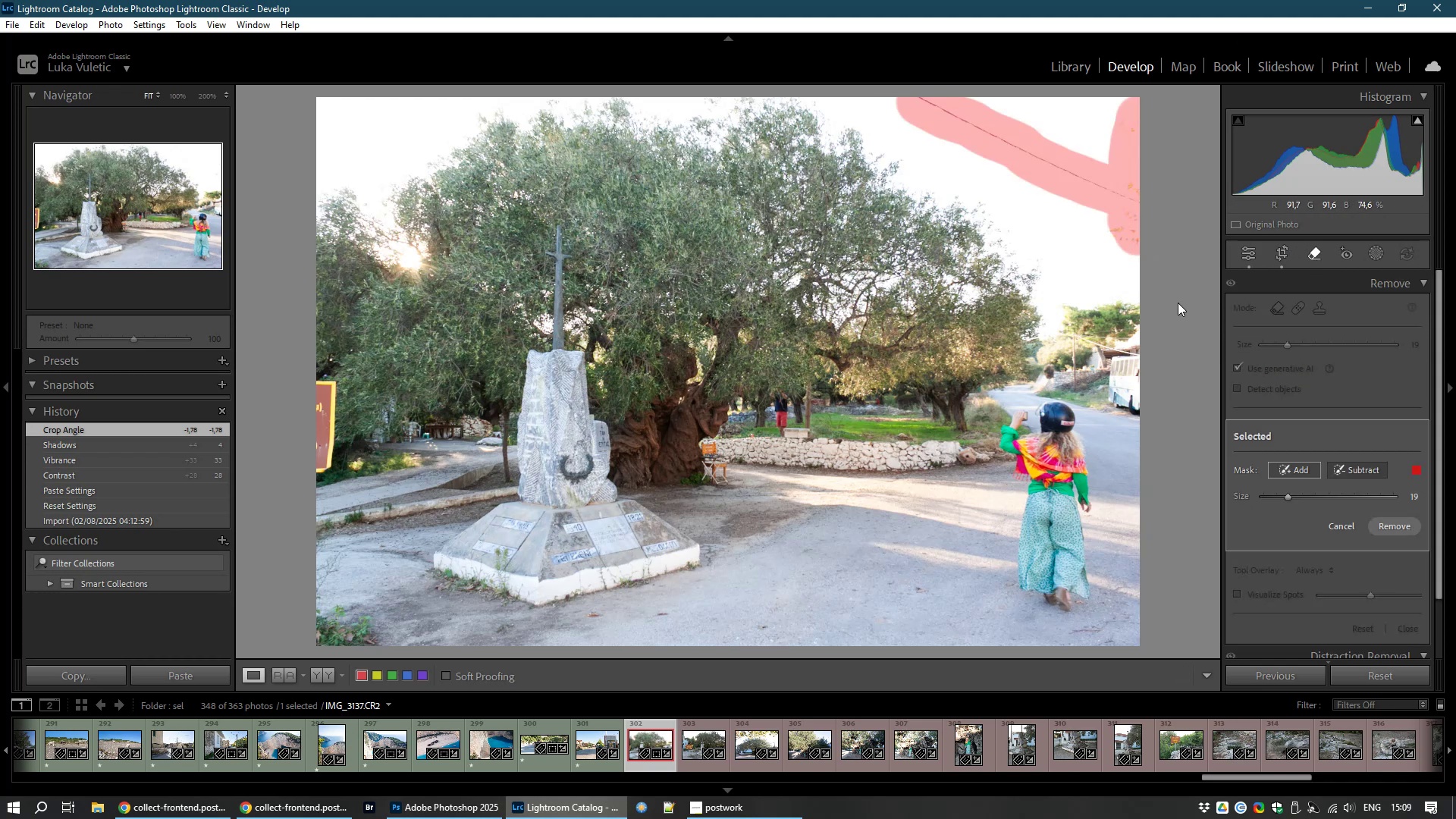 
left_click([1385, 519])
 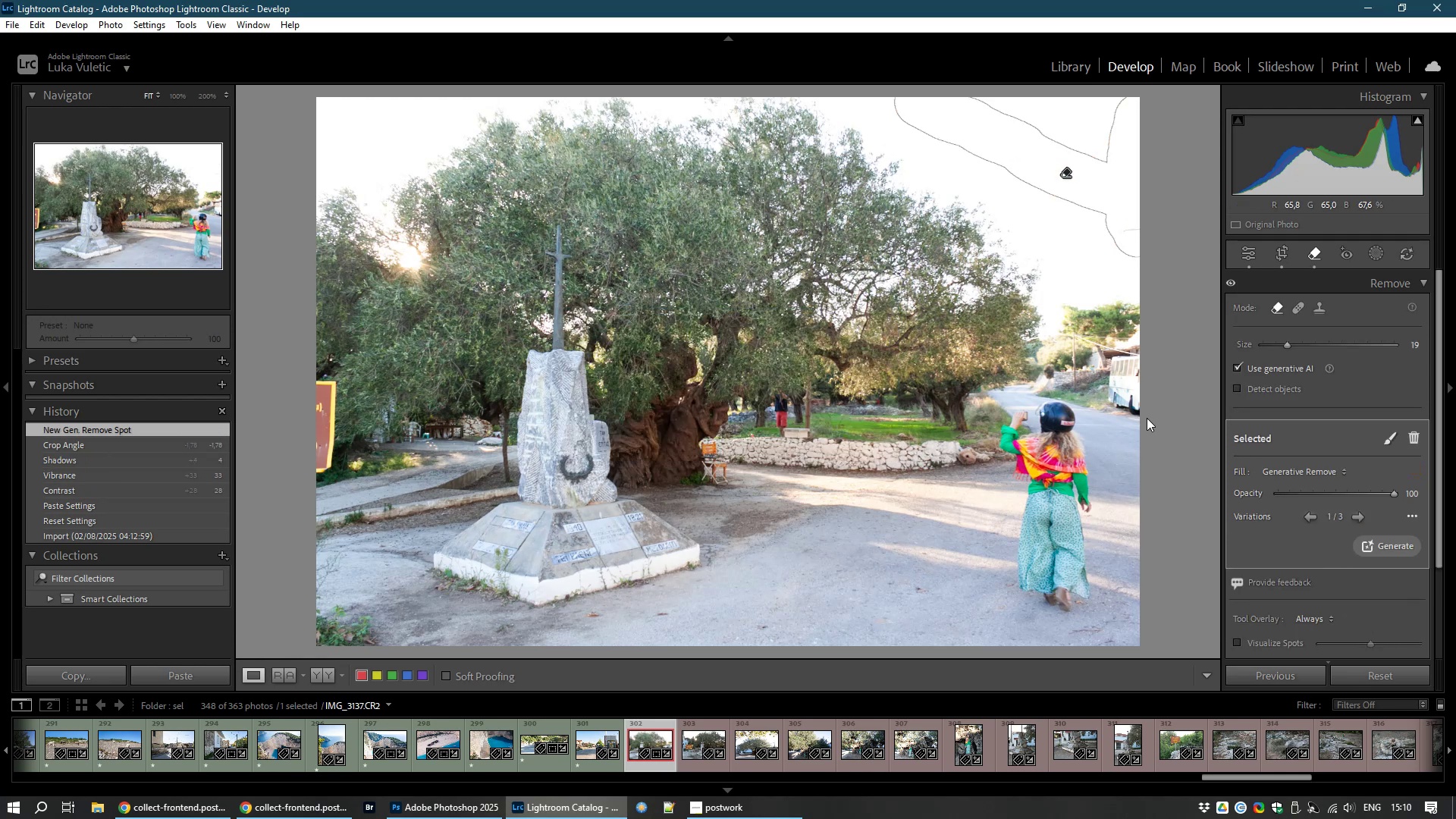 
wait(27.24)
 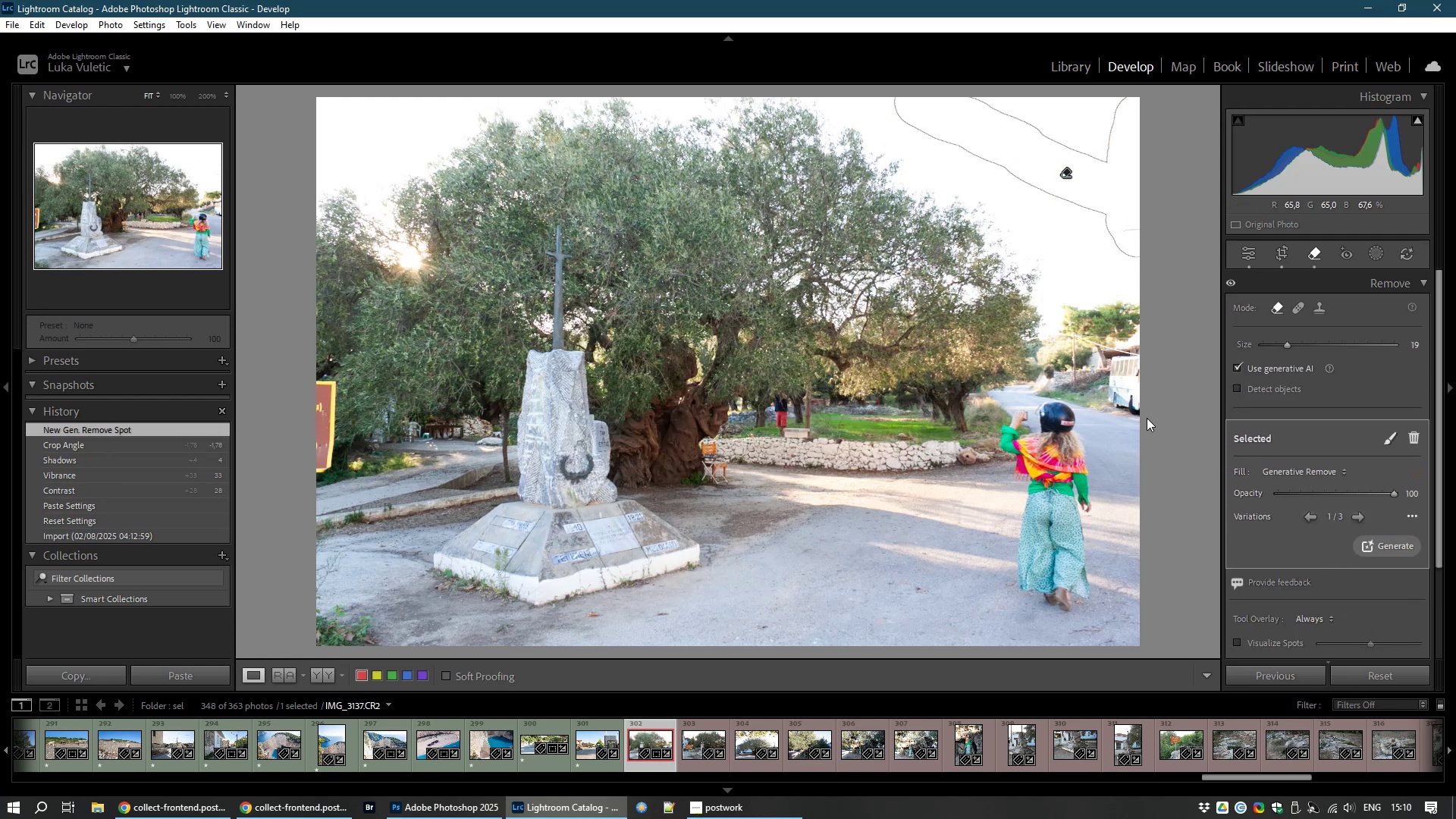 
left_click_drag(start_coordinate=[1116, 268], to_coordinate=[1132, 214])
 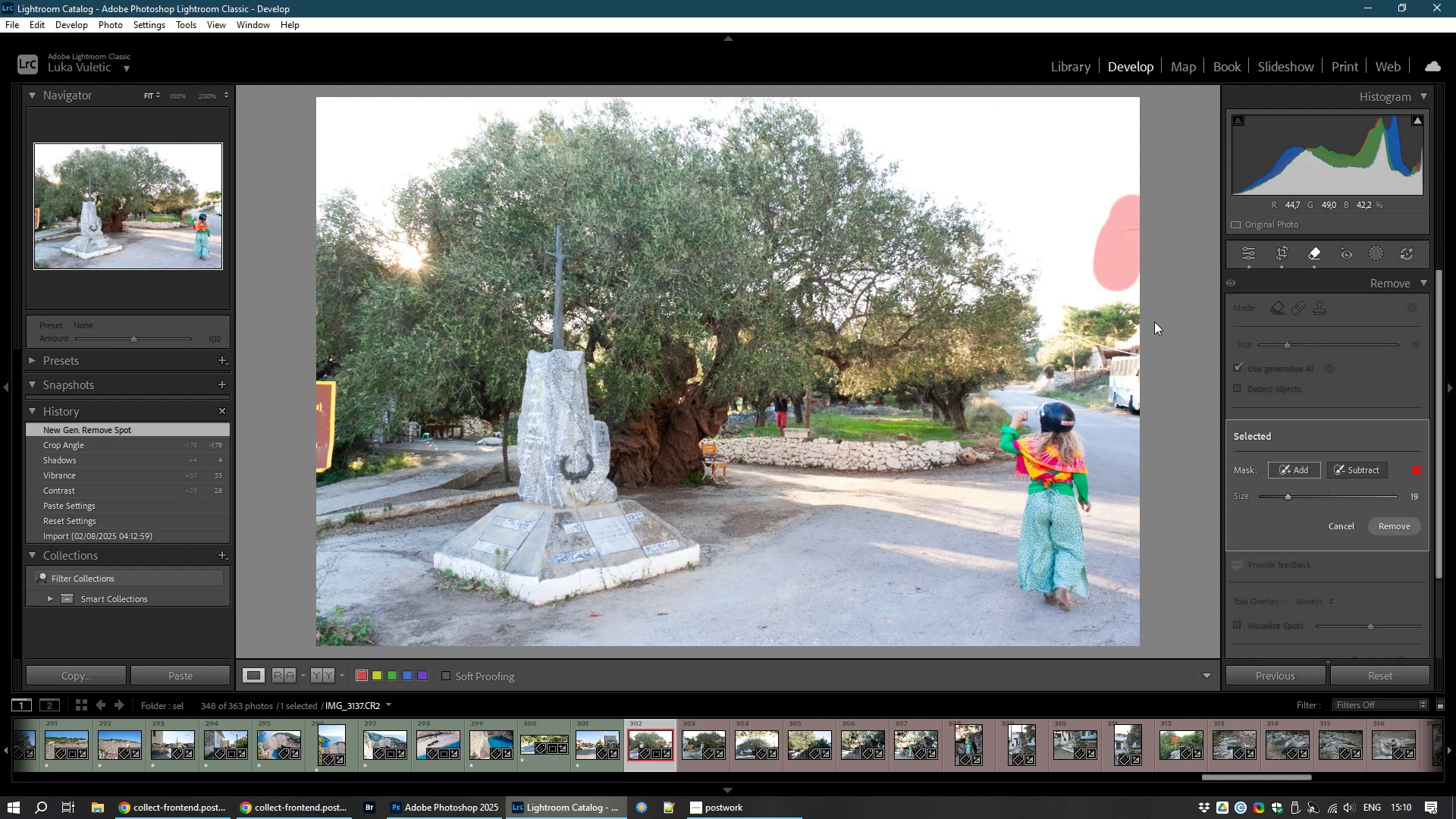 
hold_key(key=ControlLeft, duration=0.76)
 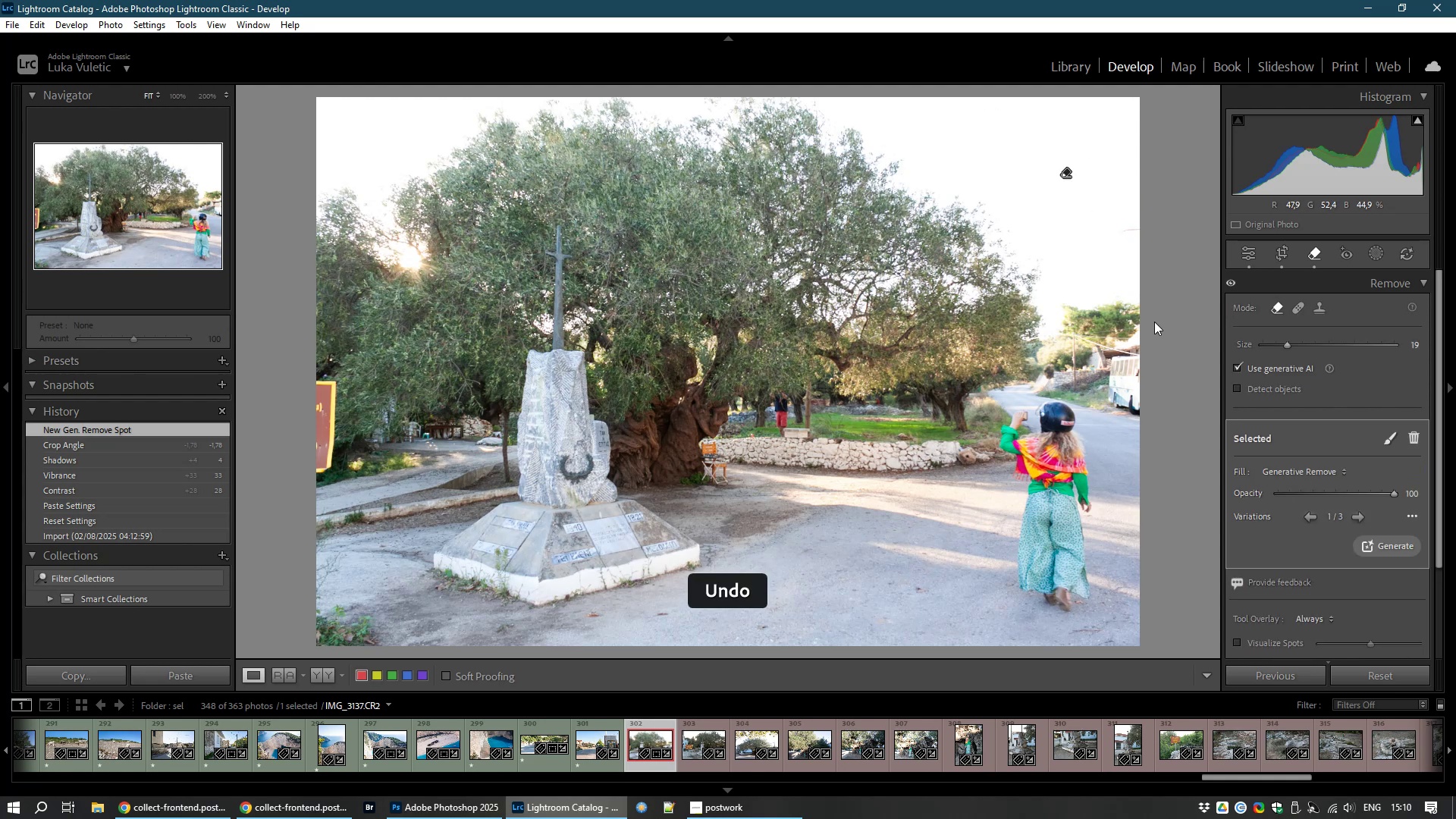 
hold_key(key=Z, duration=0.3)
 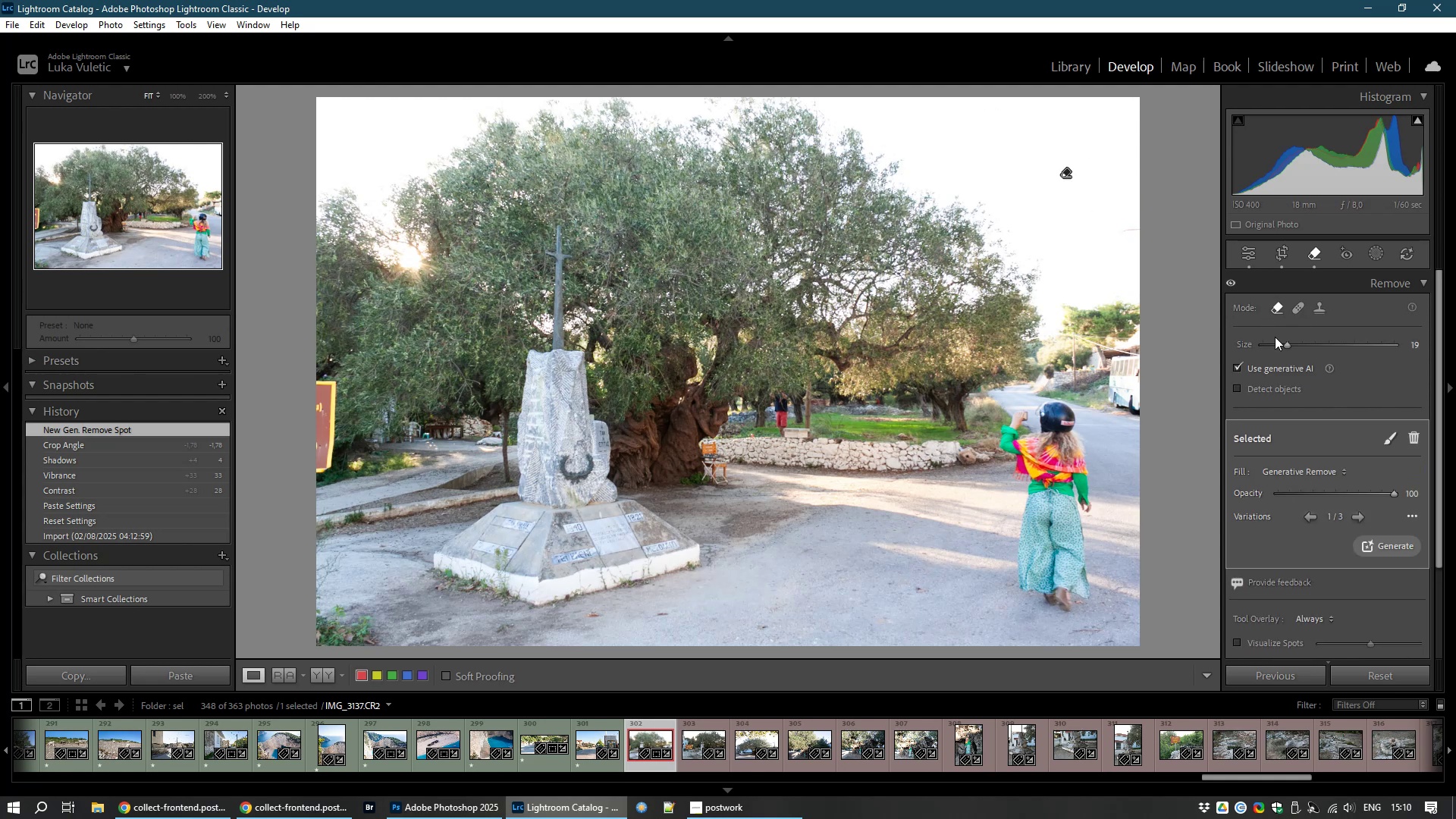 
left_click([1253, 366])
 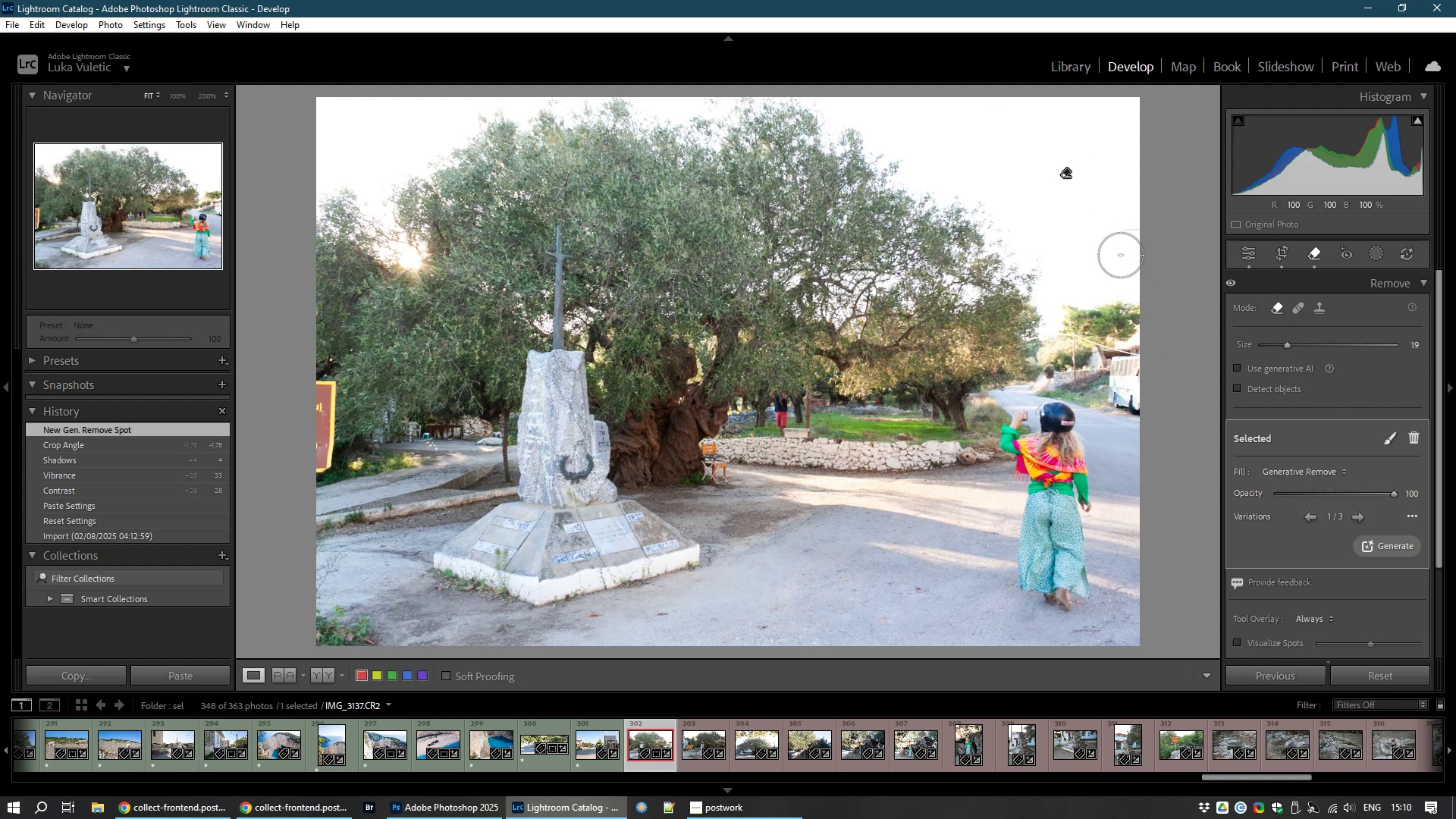 
left_click_drag(start_coordinate=[1120, 262], to_coordinate=[1134, 192])
 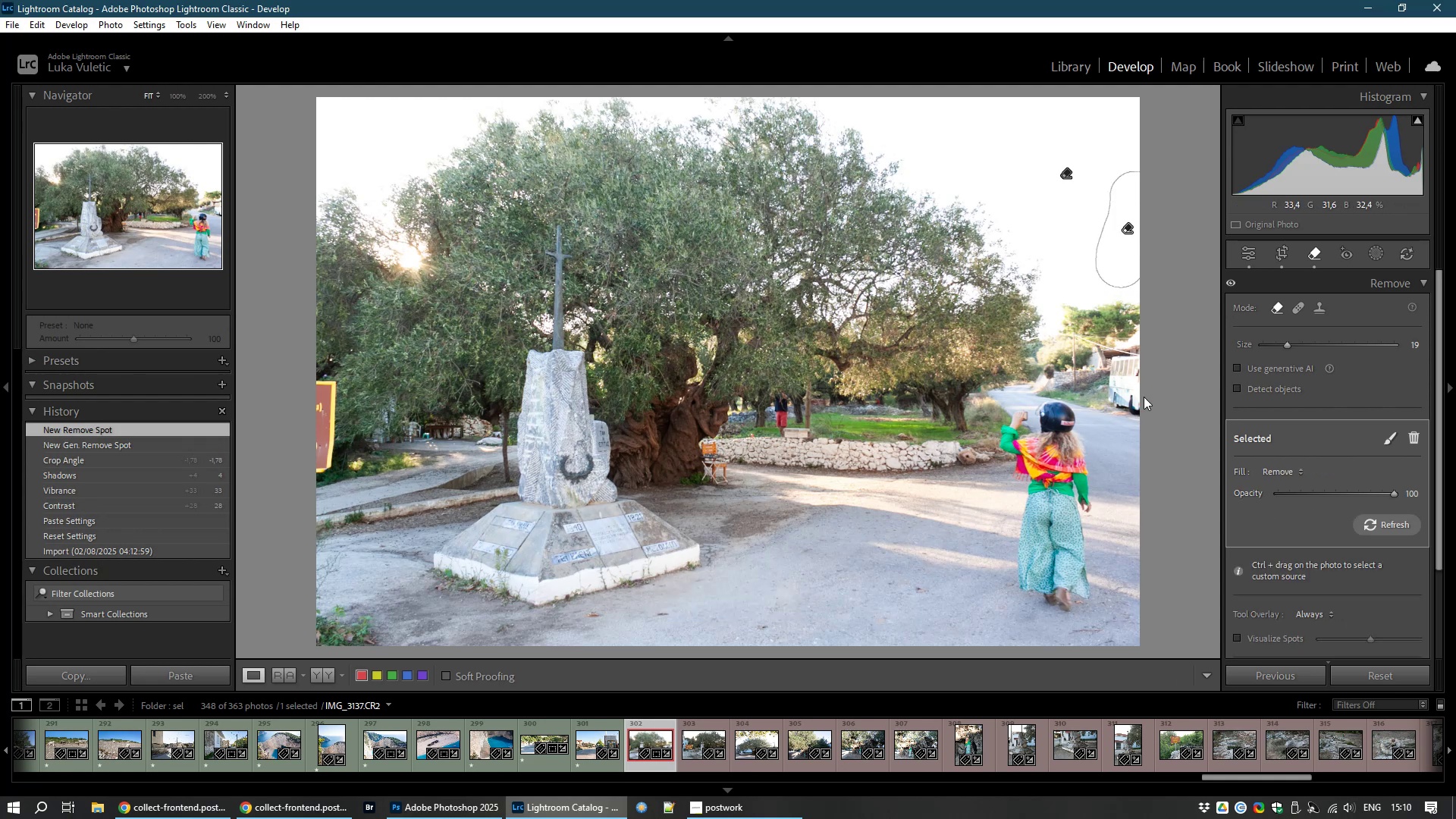 
left_click([1244, 249])
 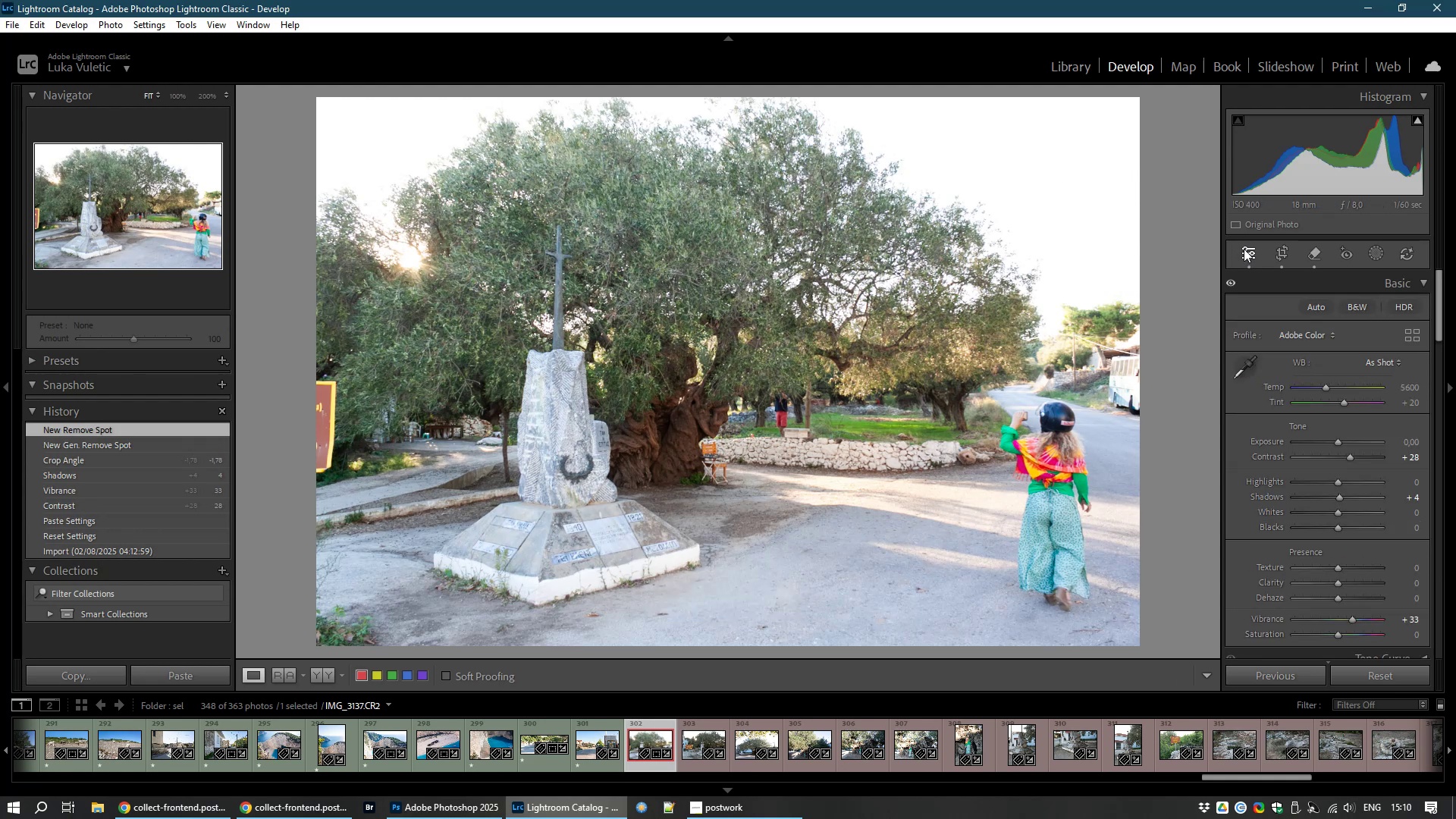 
left_click([1377, 253])
 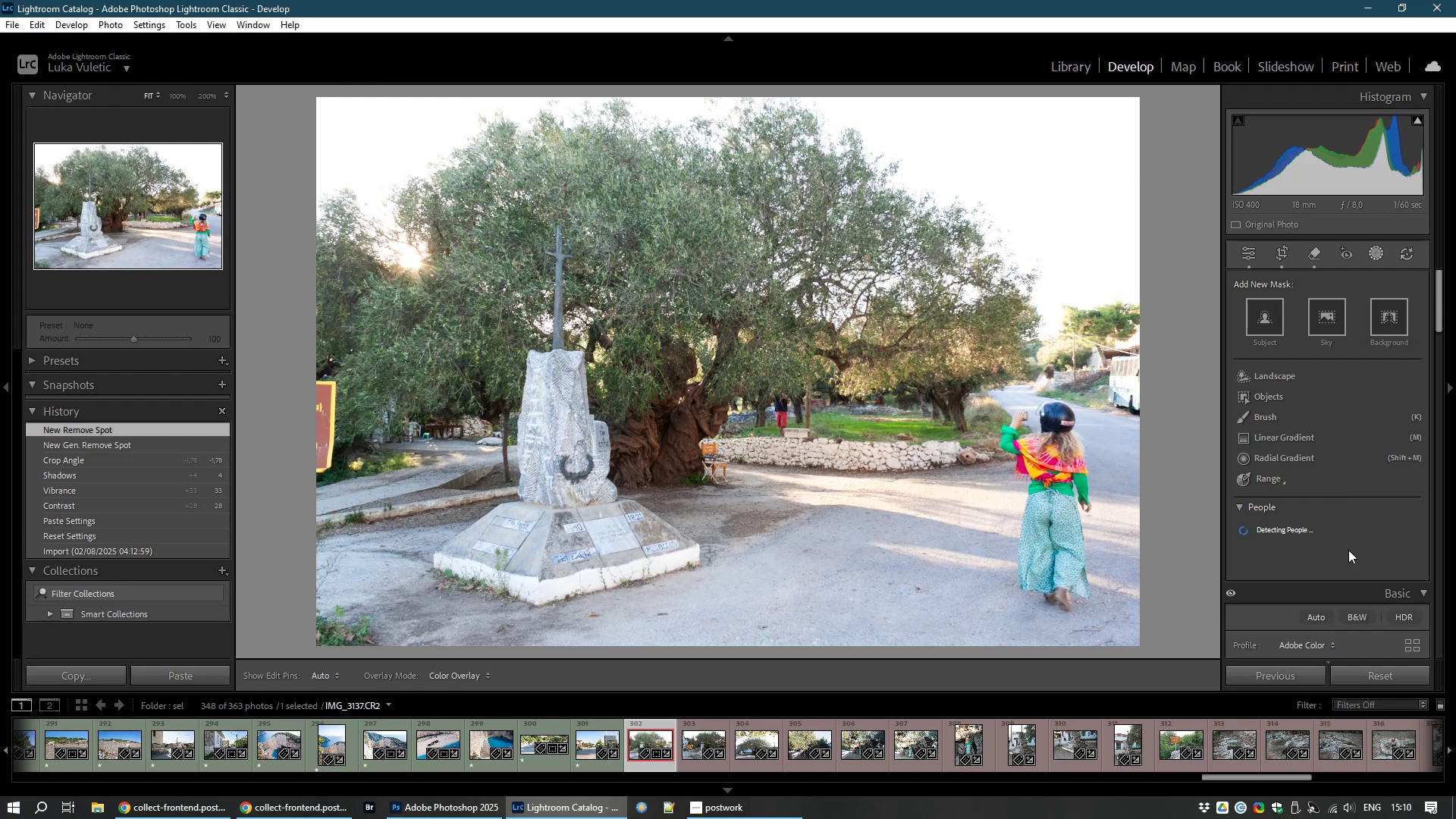 
wait(15.95)
 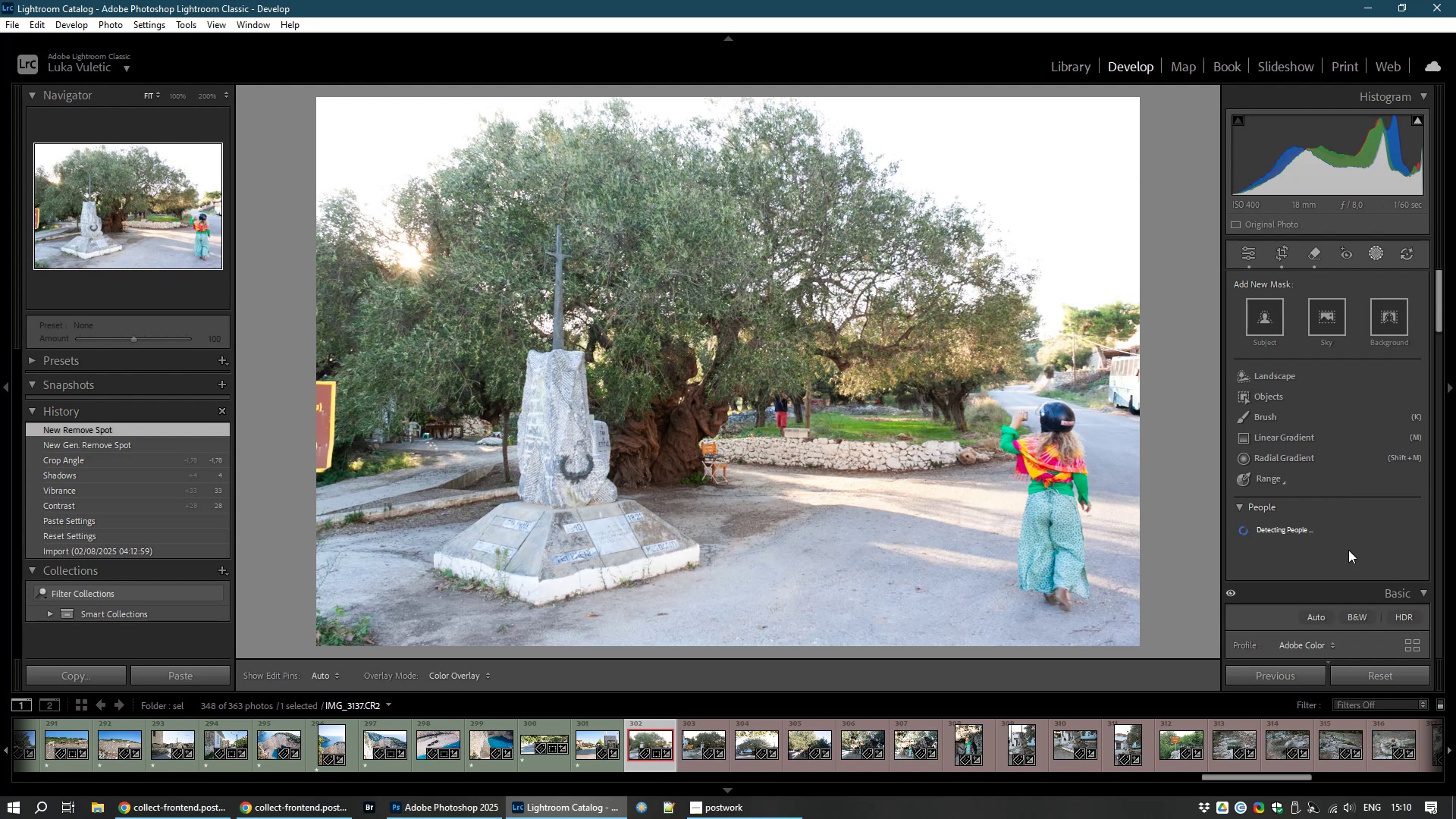 
left_click([1255, 534])
 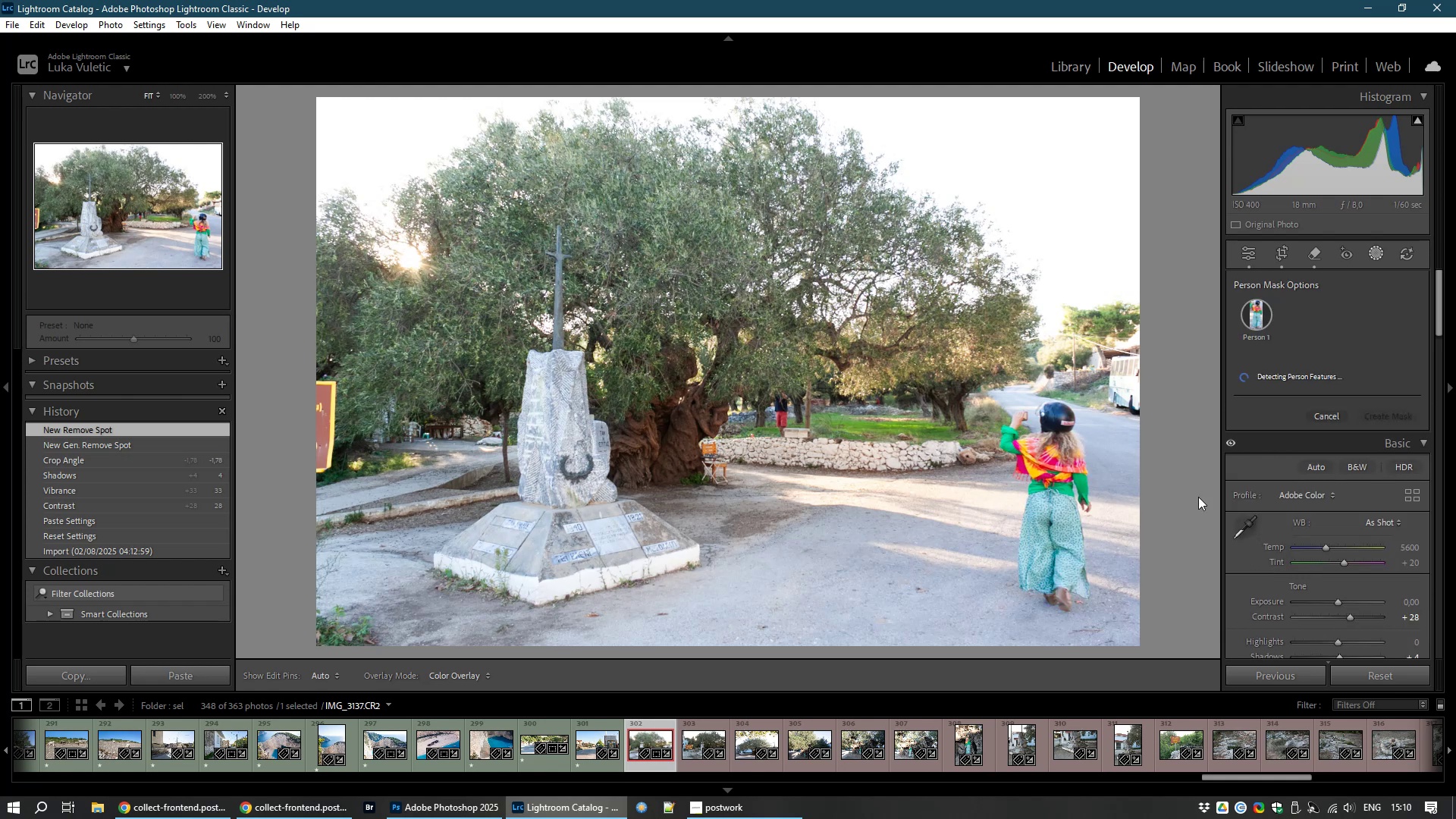 
wait(10.76)
 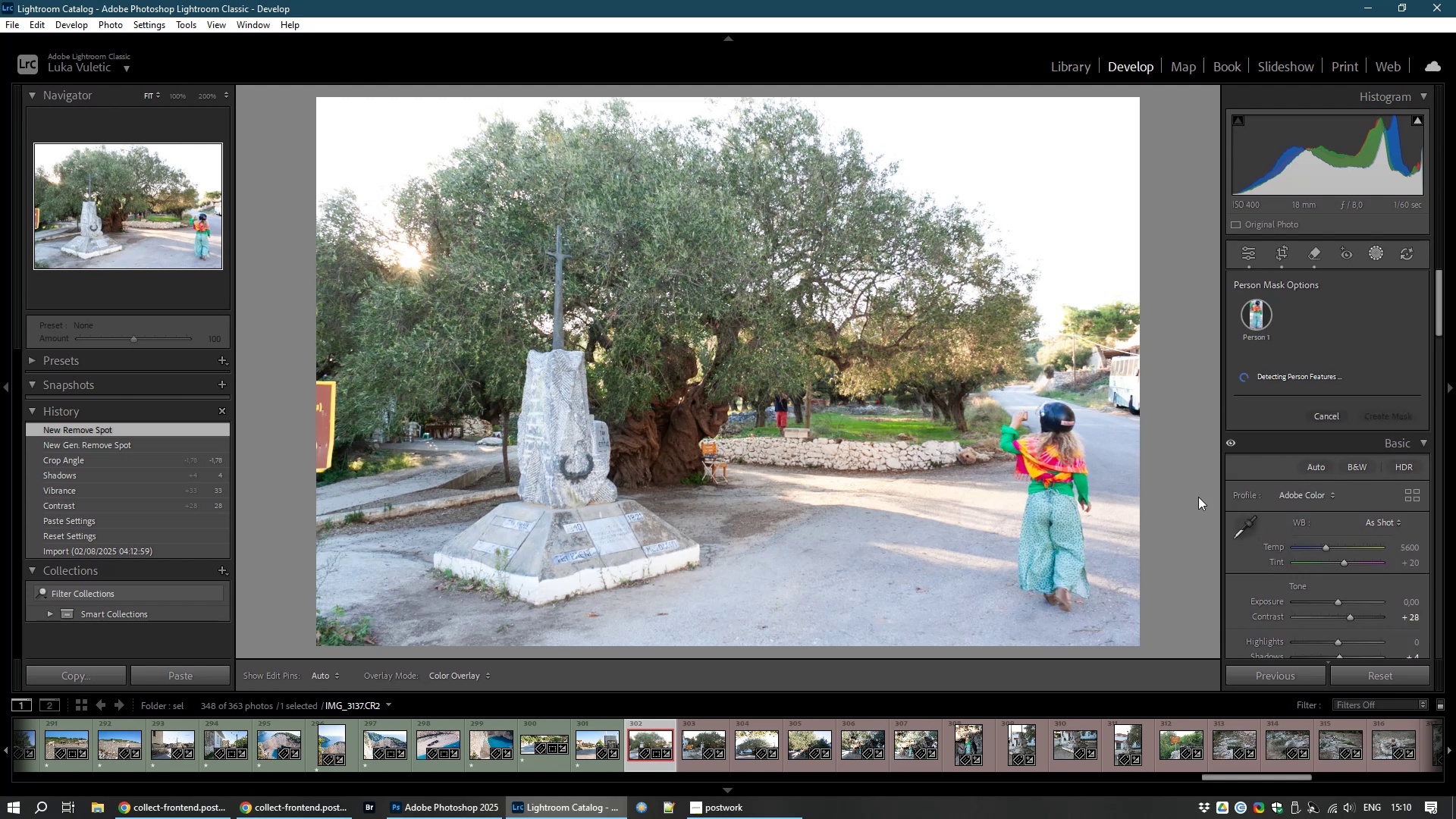 
left_click([1382, 479])
 